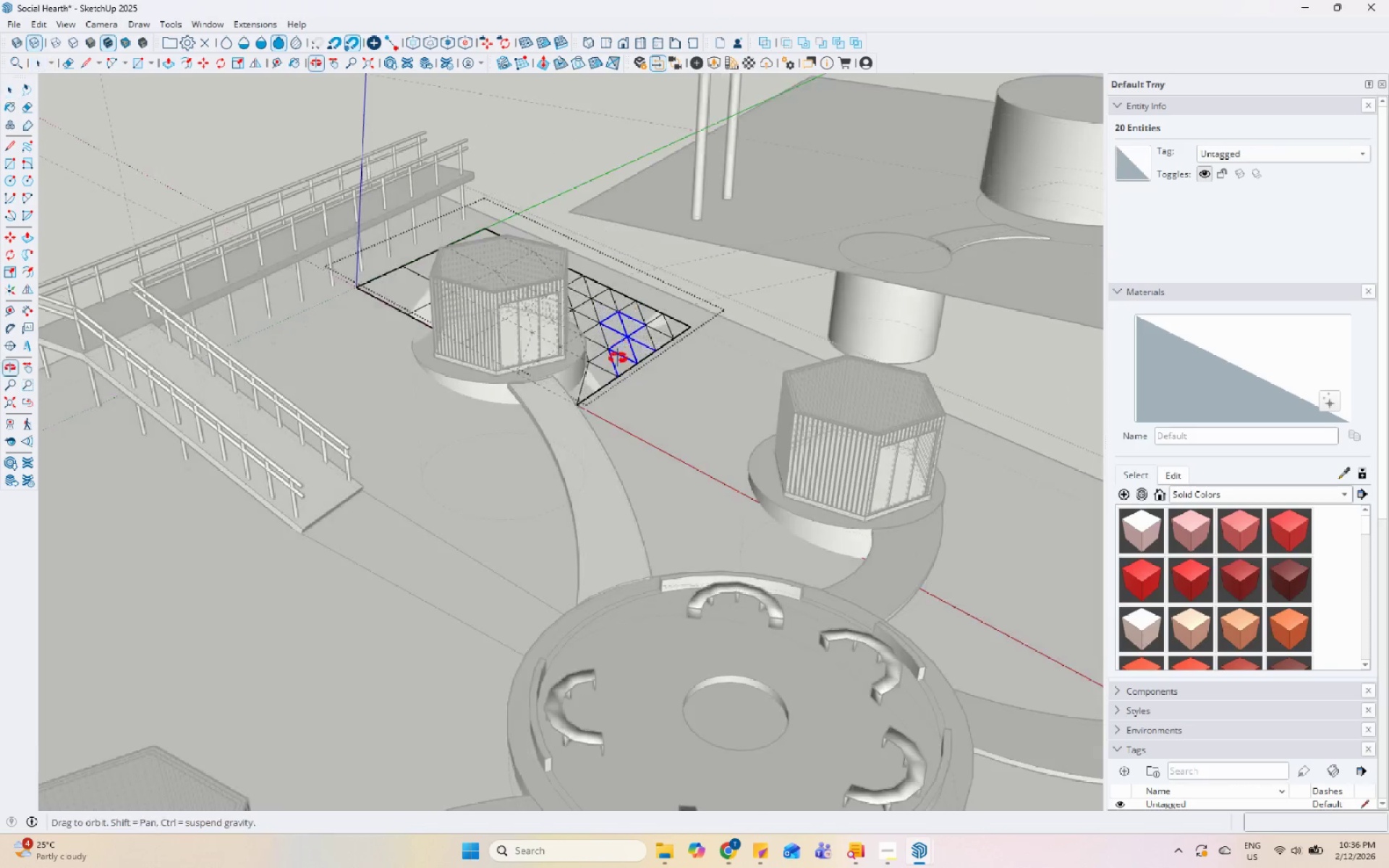 
key(Escape)
 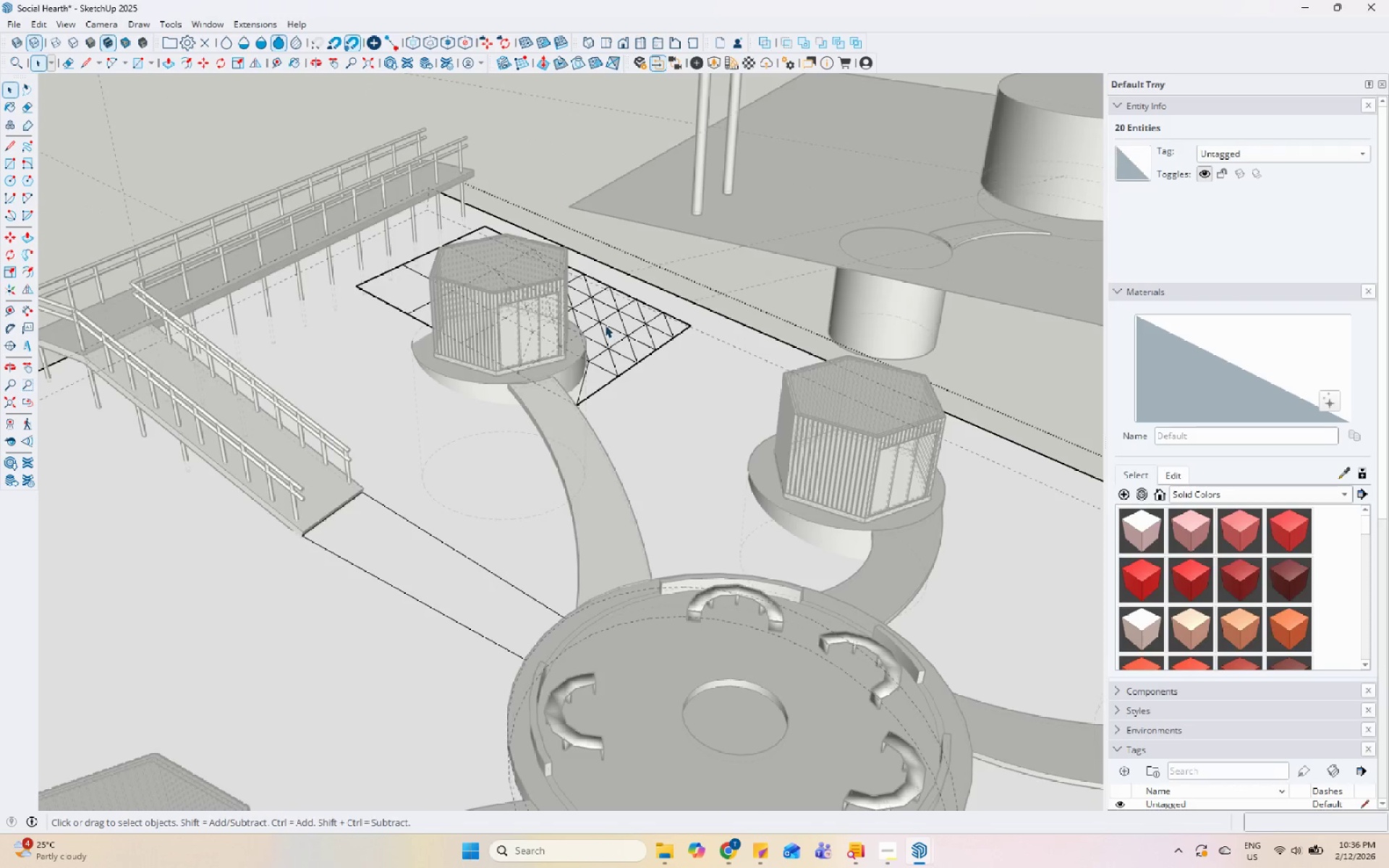 
key(Escape)
 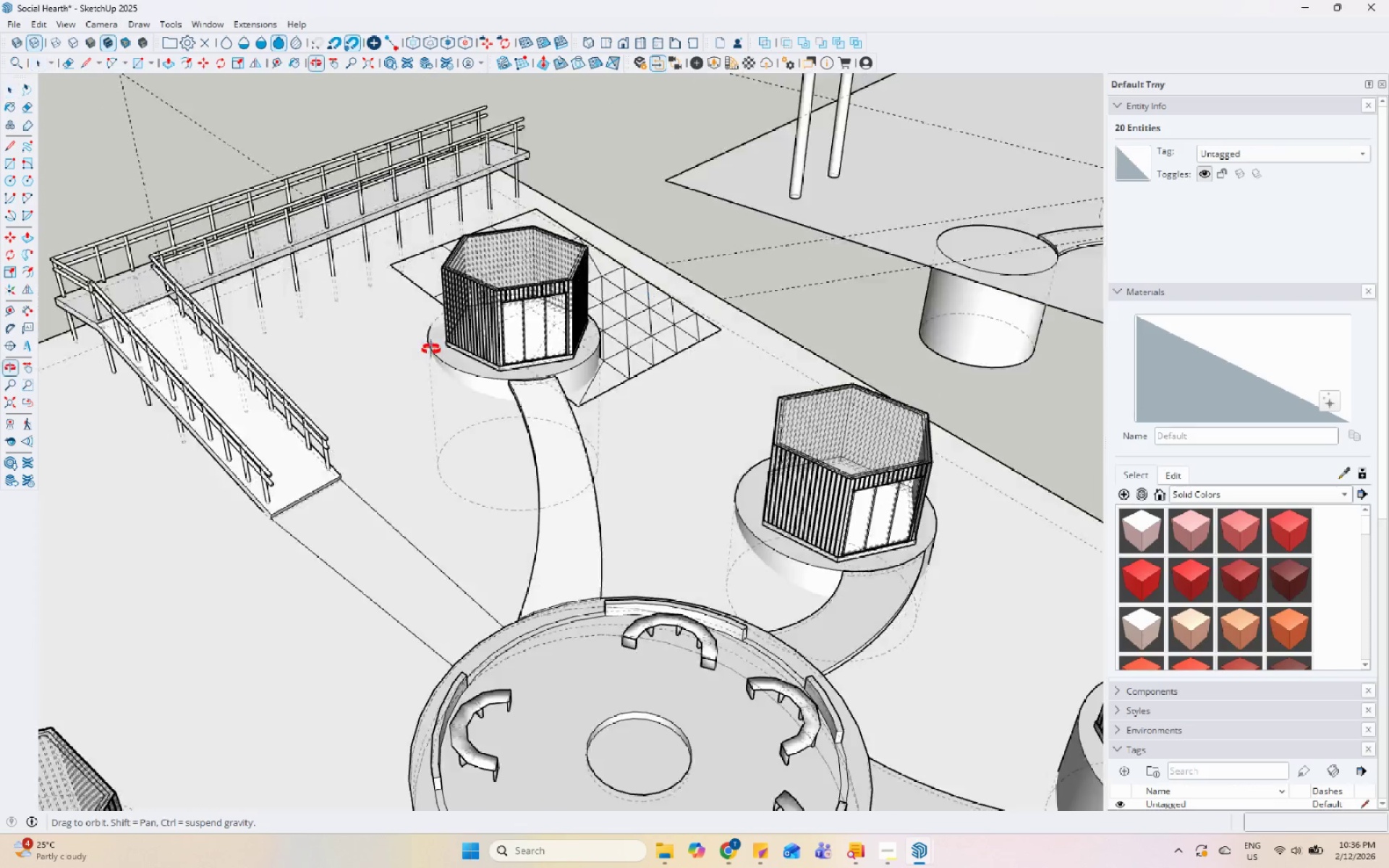 
scroll: coordinate [782, 367], scroll_direction: up, amount: 4.0
 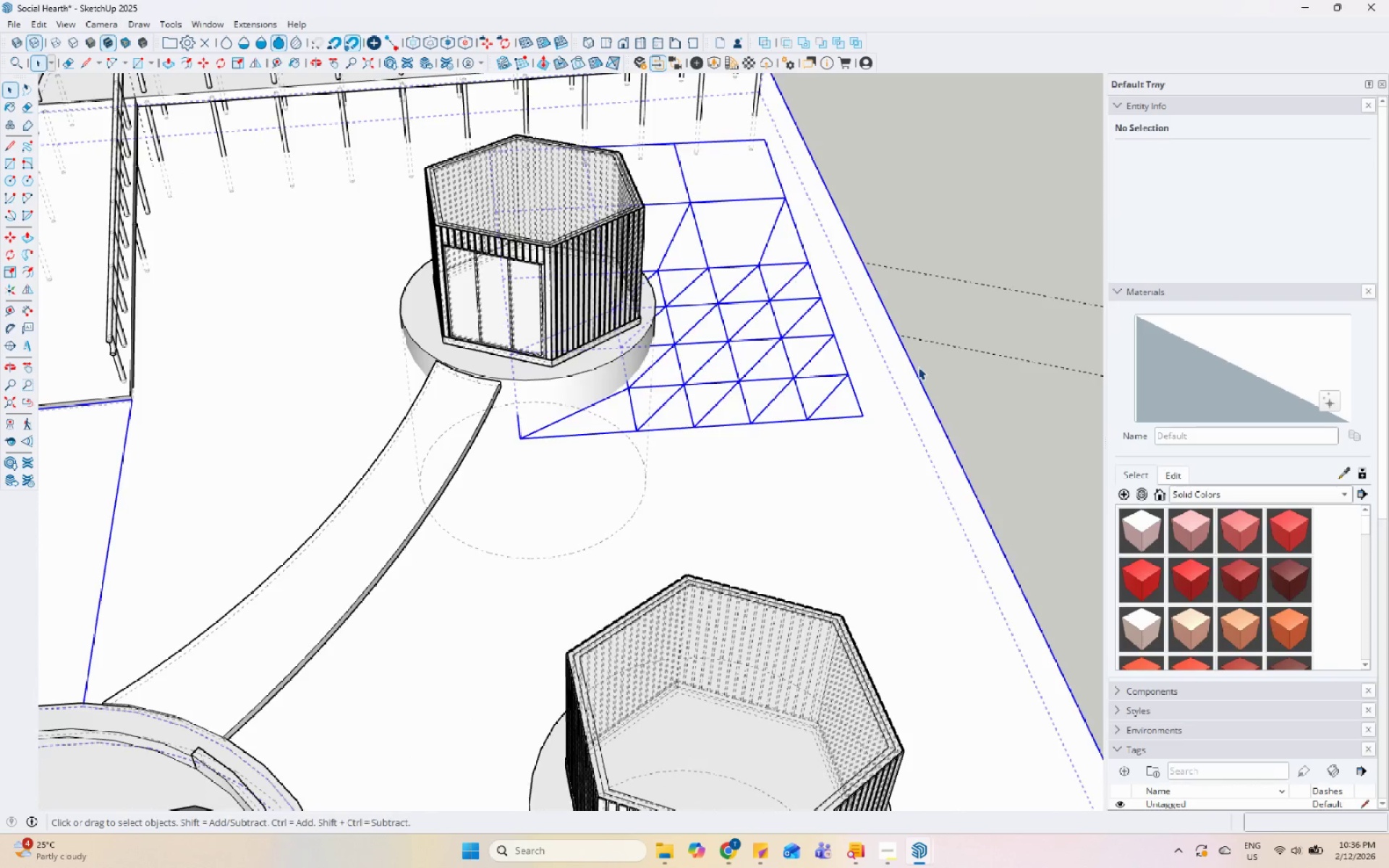 
key(Escape)
 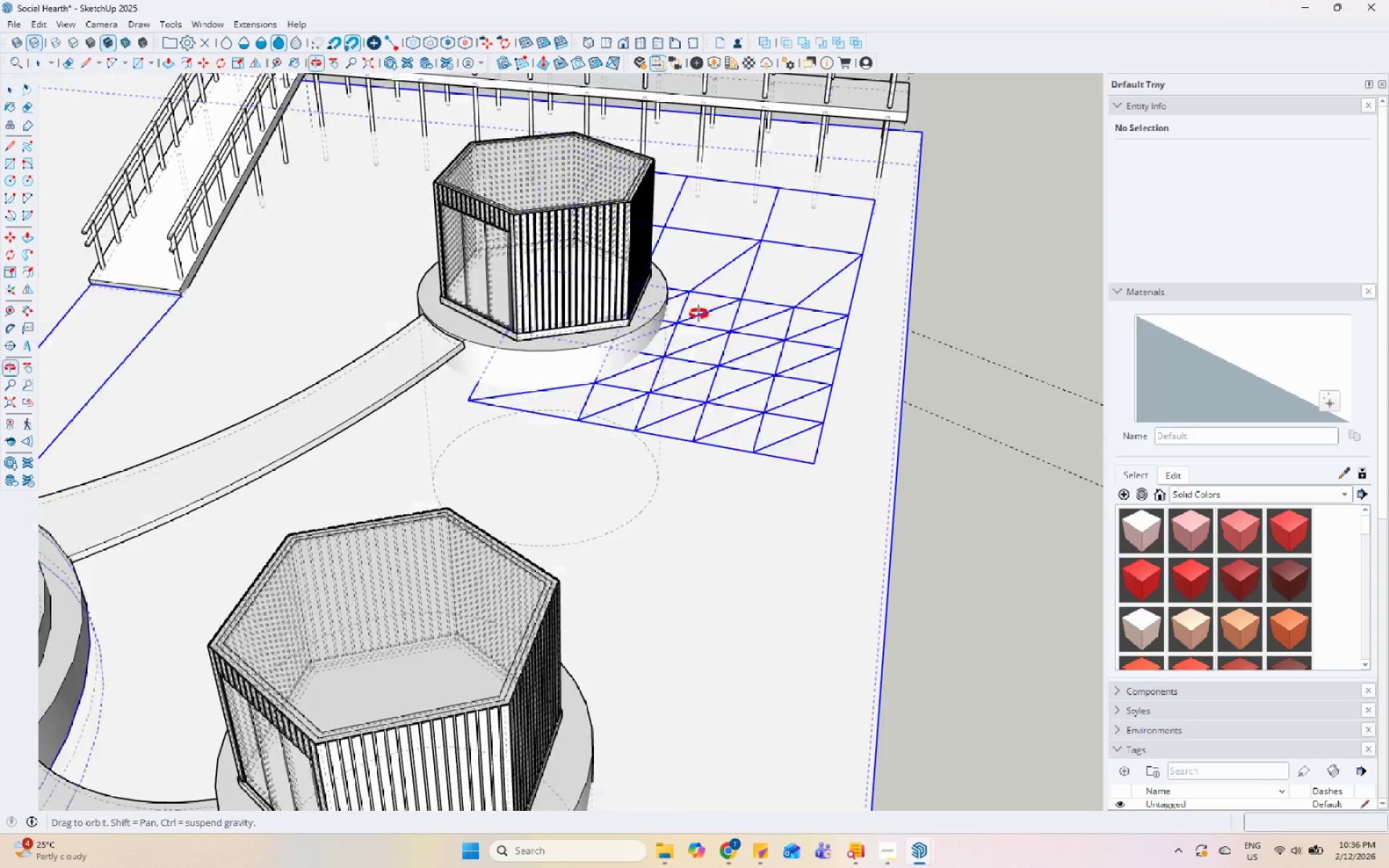 
scroll: coordinate [629, 347], scroll_direction: down, amount: 6.0
 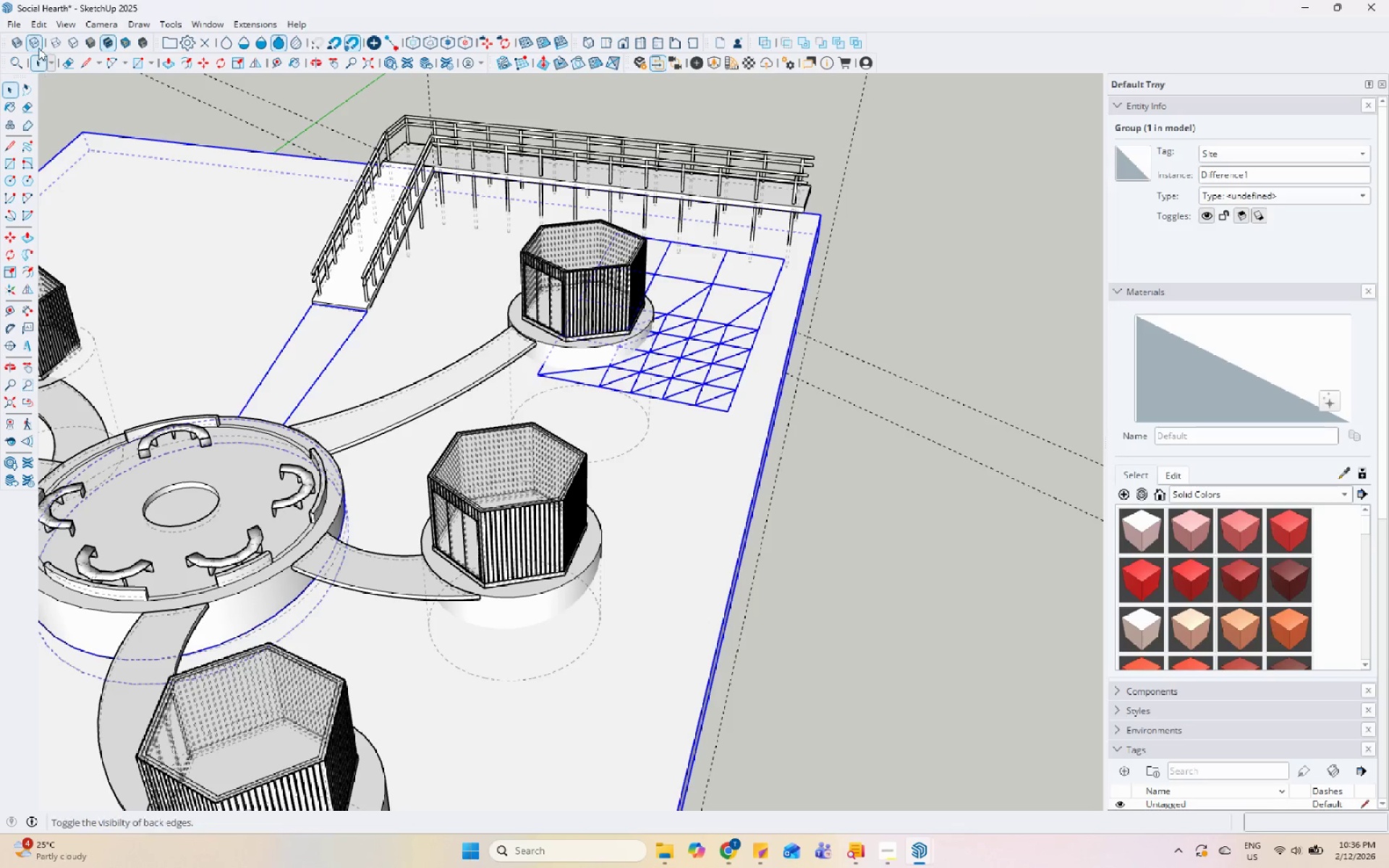 
left_click([39, 33])
 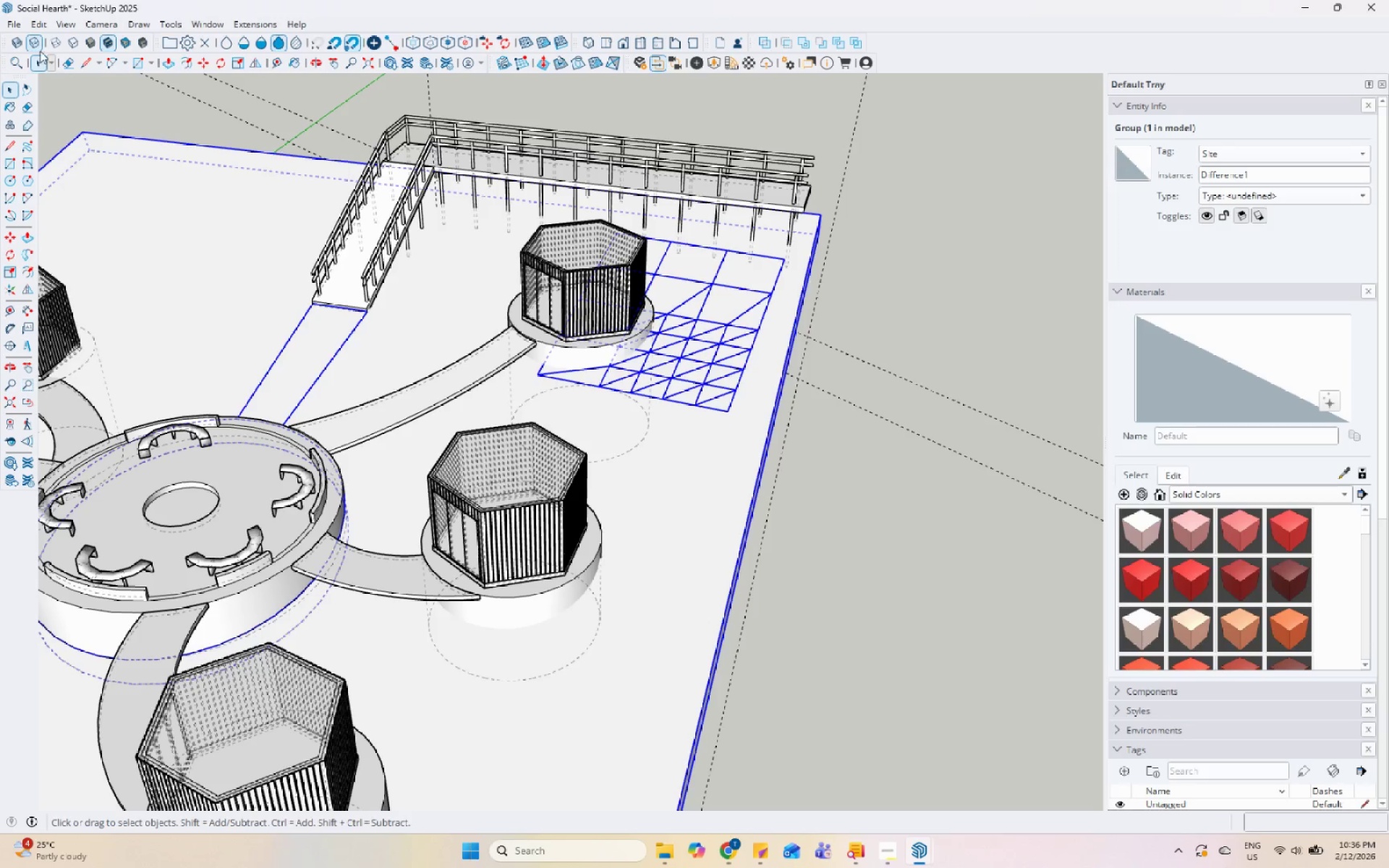 
left_click([40, 43])
 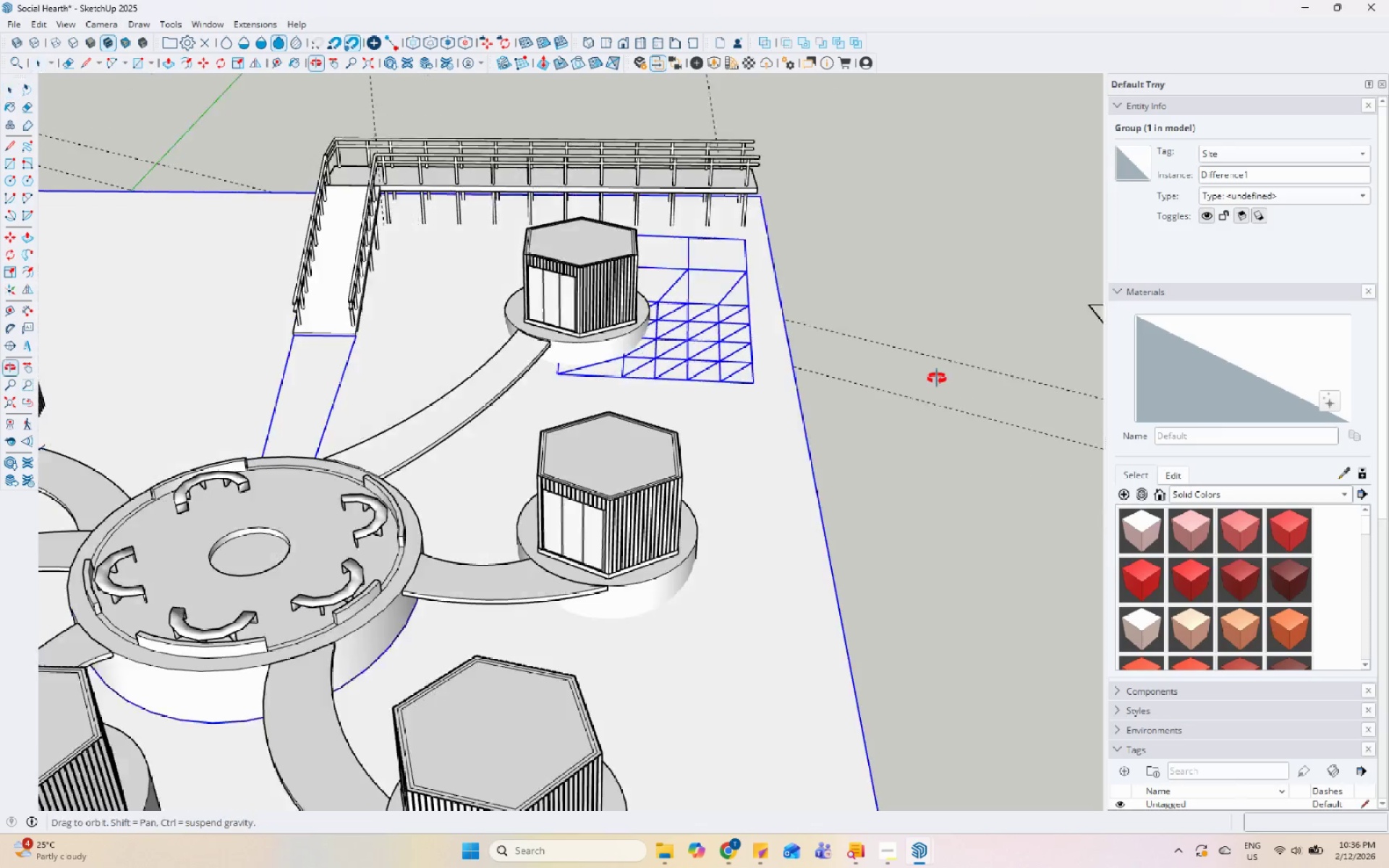 
right_click([606, 363])
 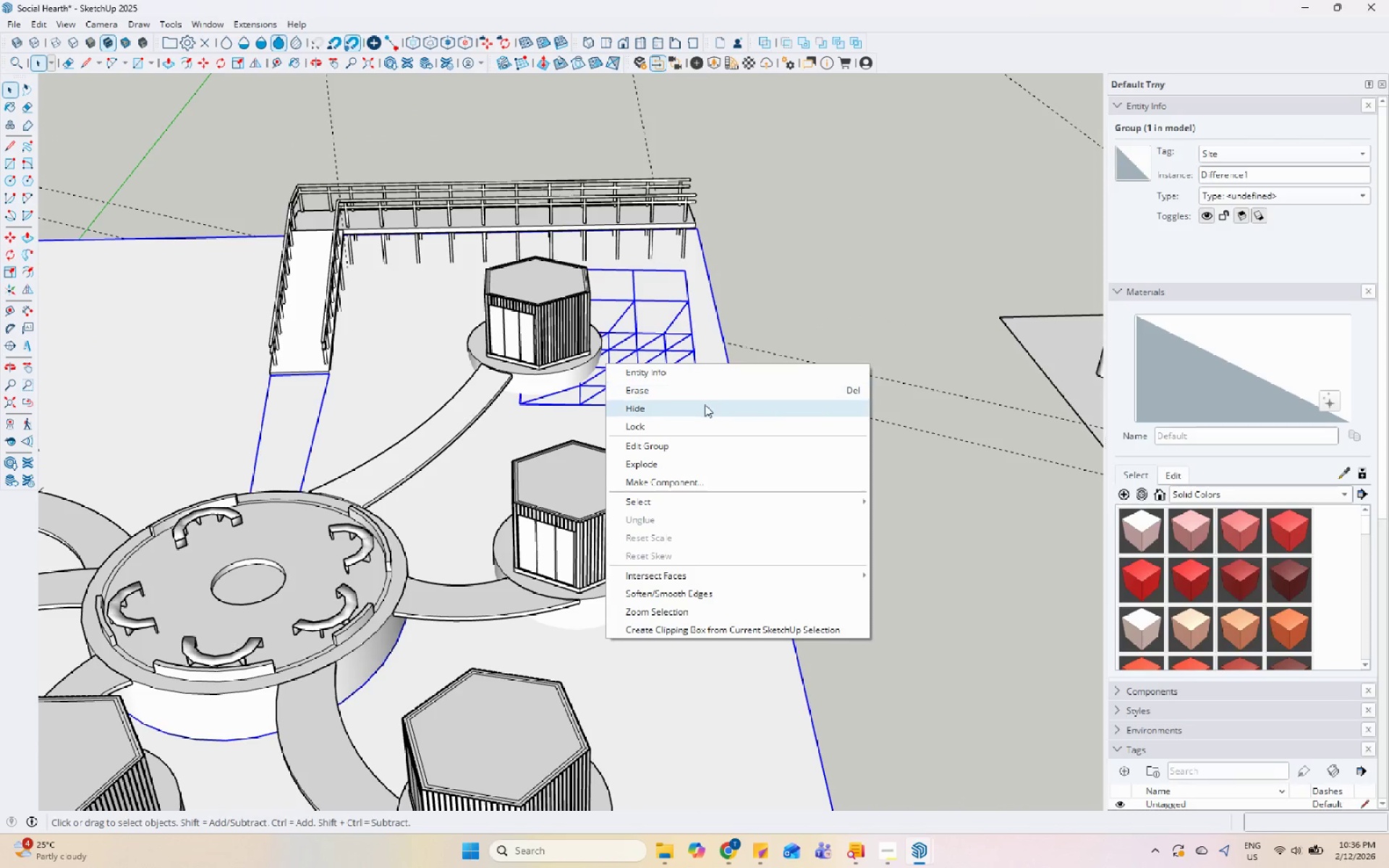 
scroll: coordinate [619, 459], scroll_direction: down, amount: 2.0
 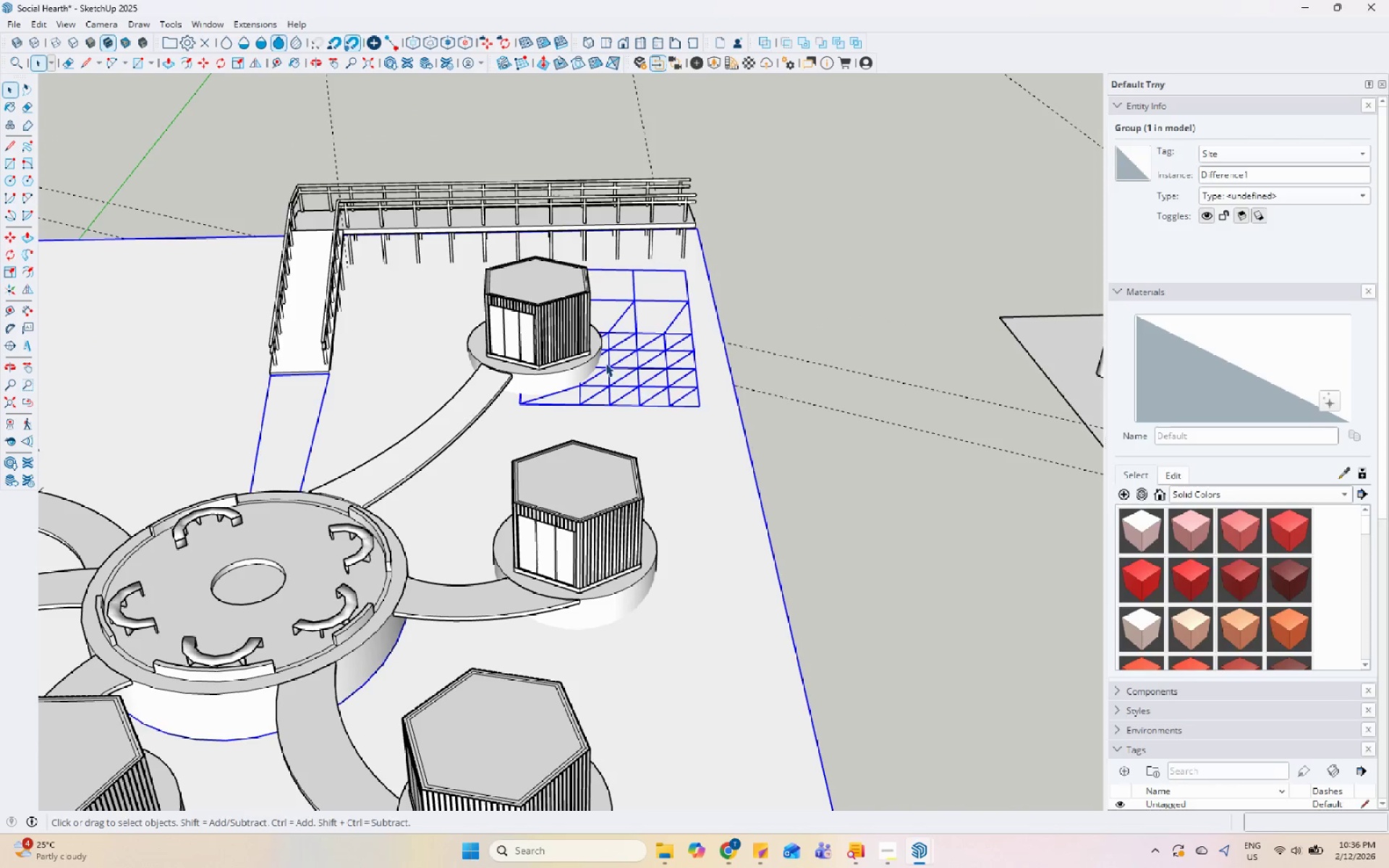 
left_click([709, 386])
 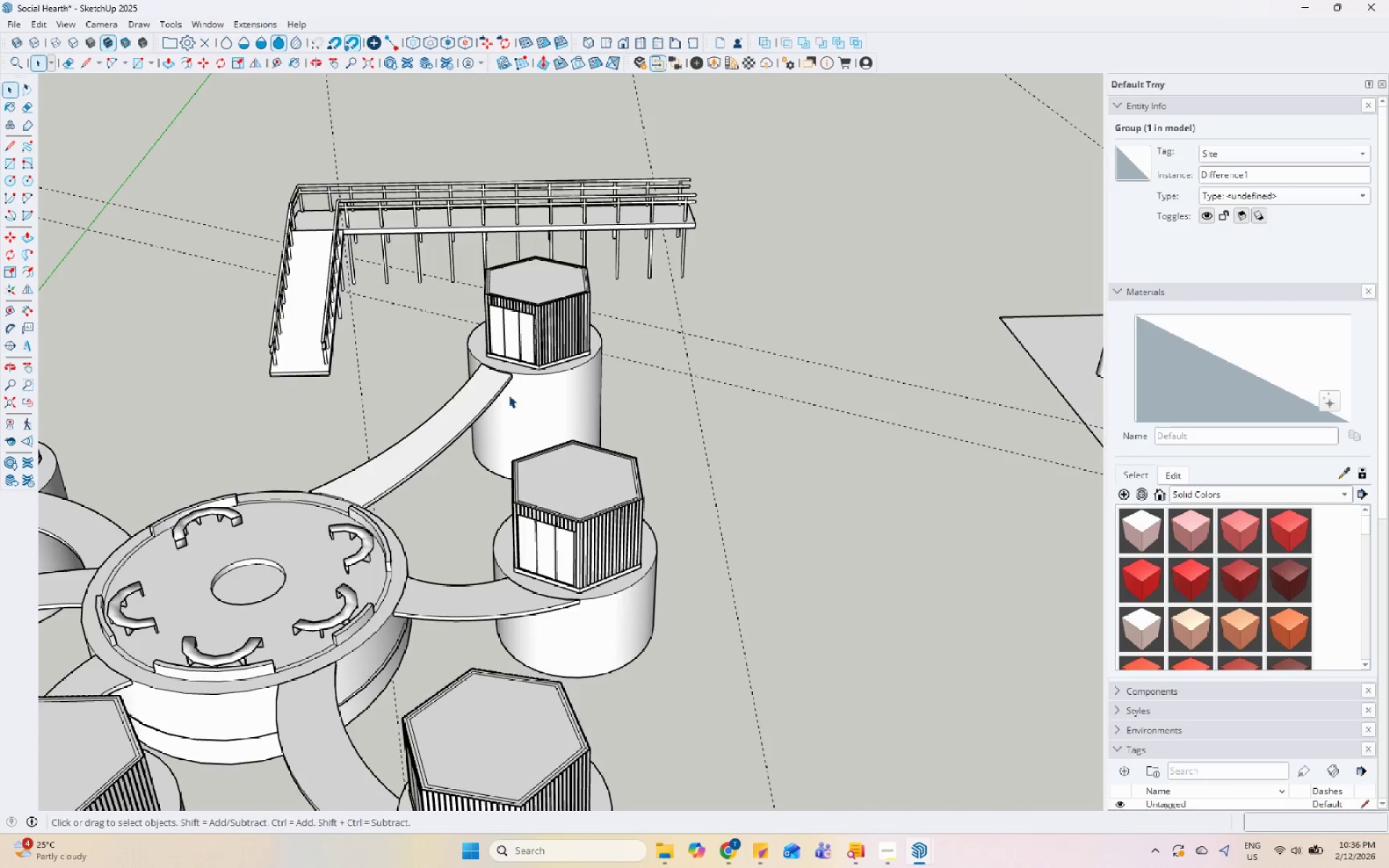 
scroll: coordinate [493, 396], scroll_direction: down, amount: 7.0
 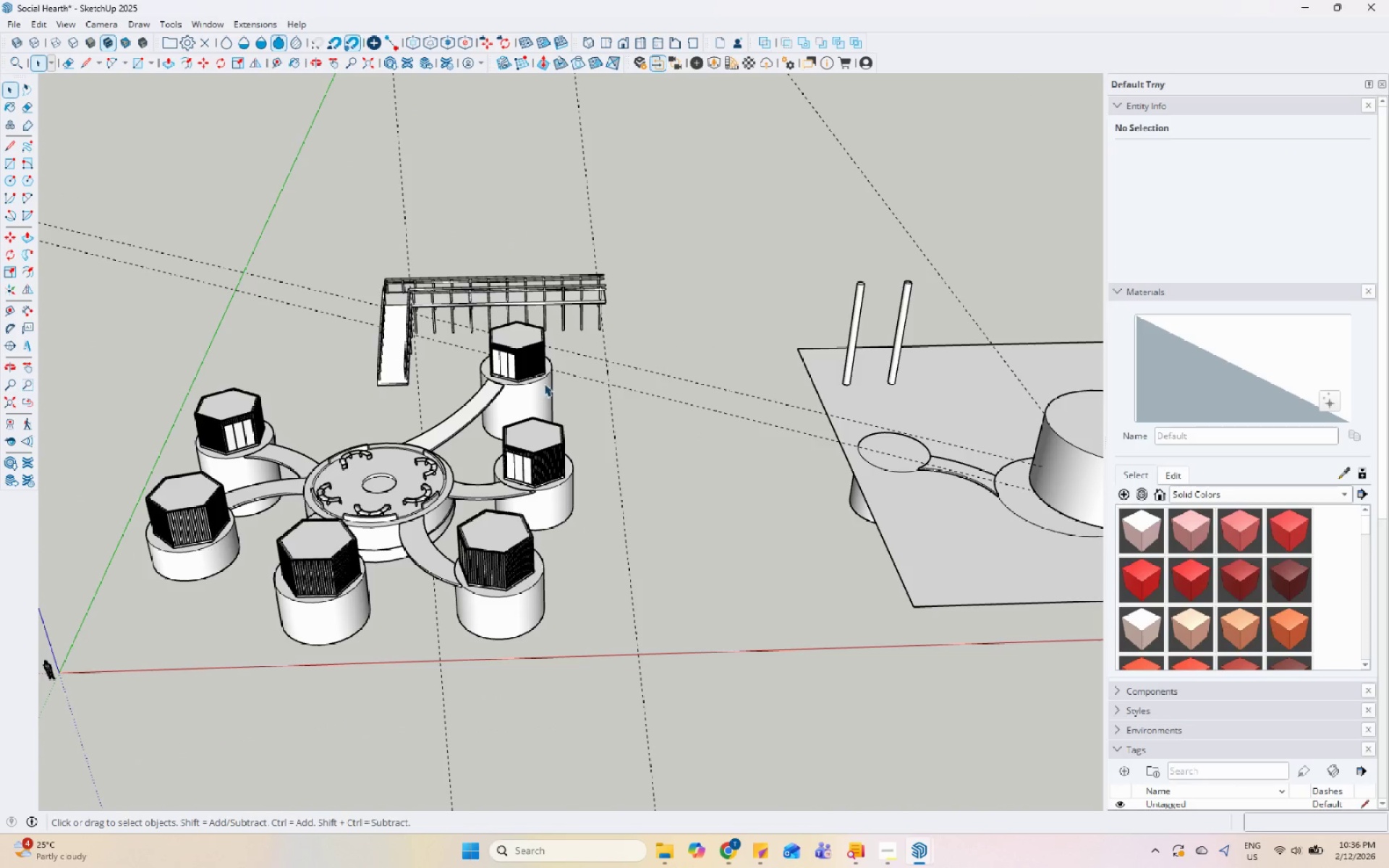 
key(Shift+ShiftLeft)
 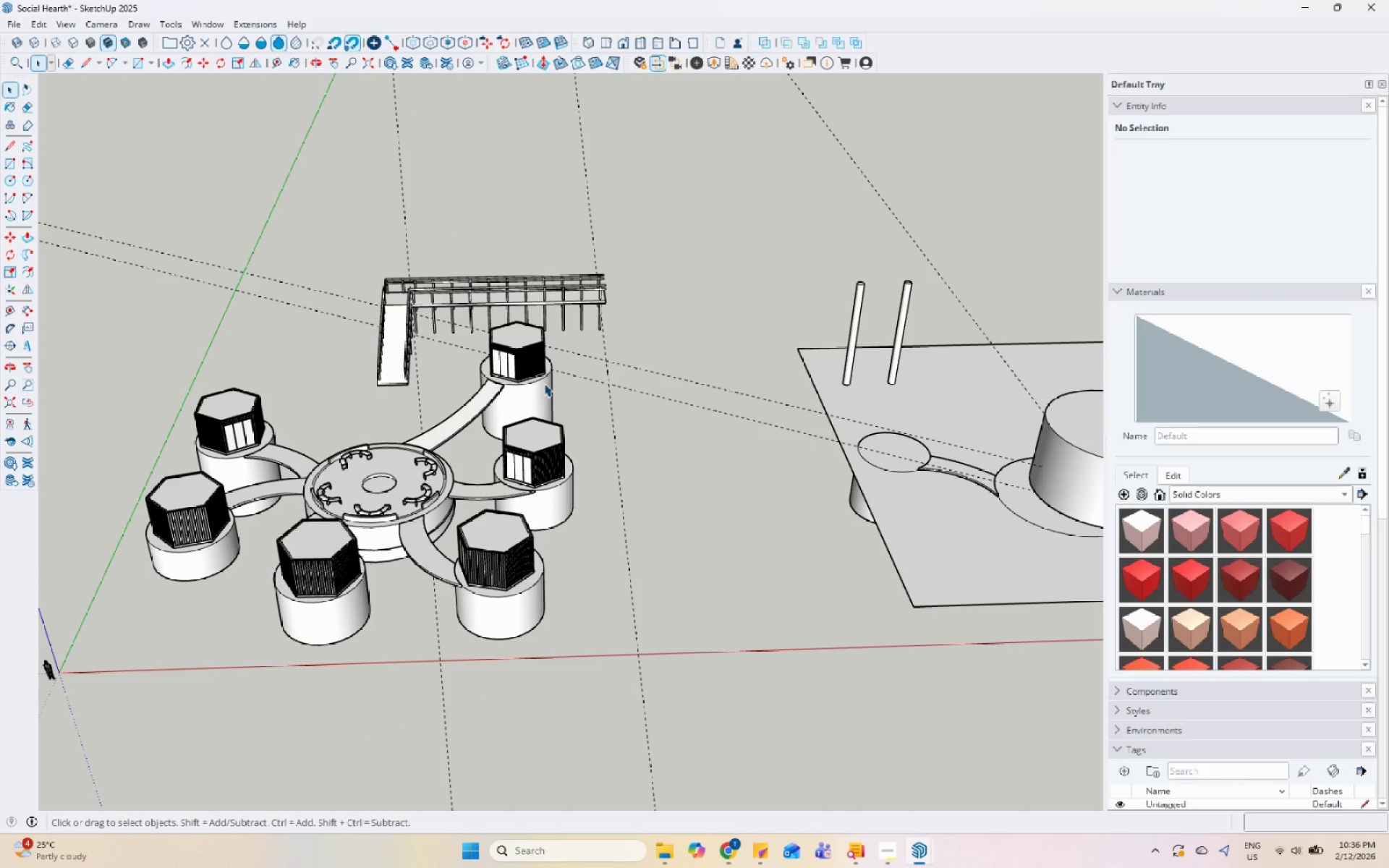 
key(Control+Z)
 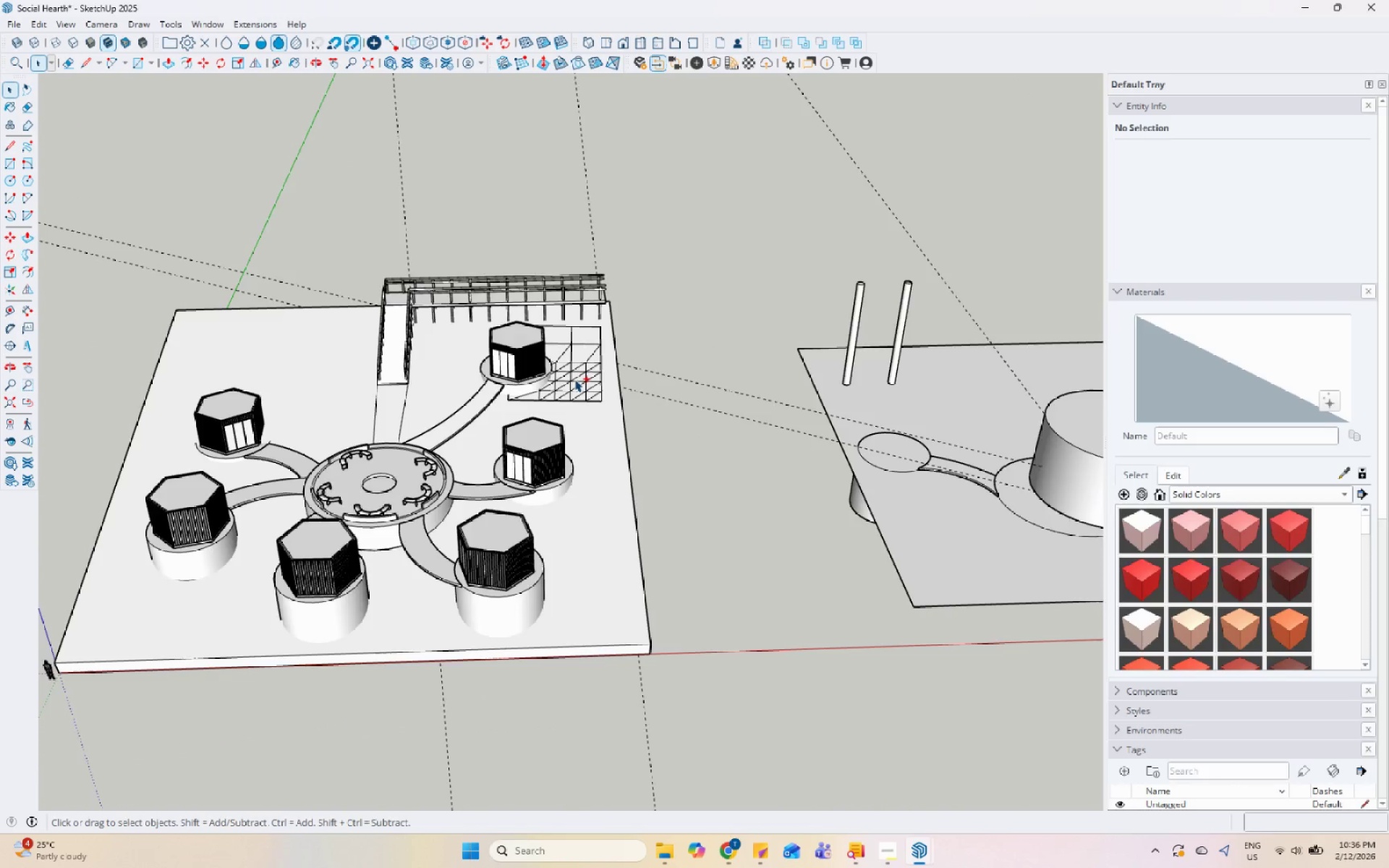 
key(Control+Z)
 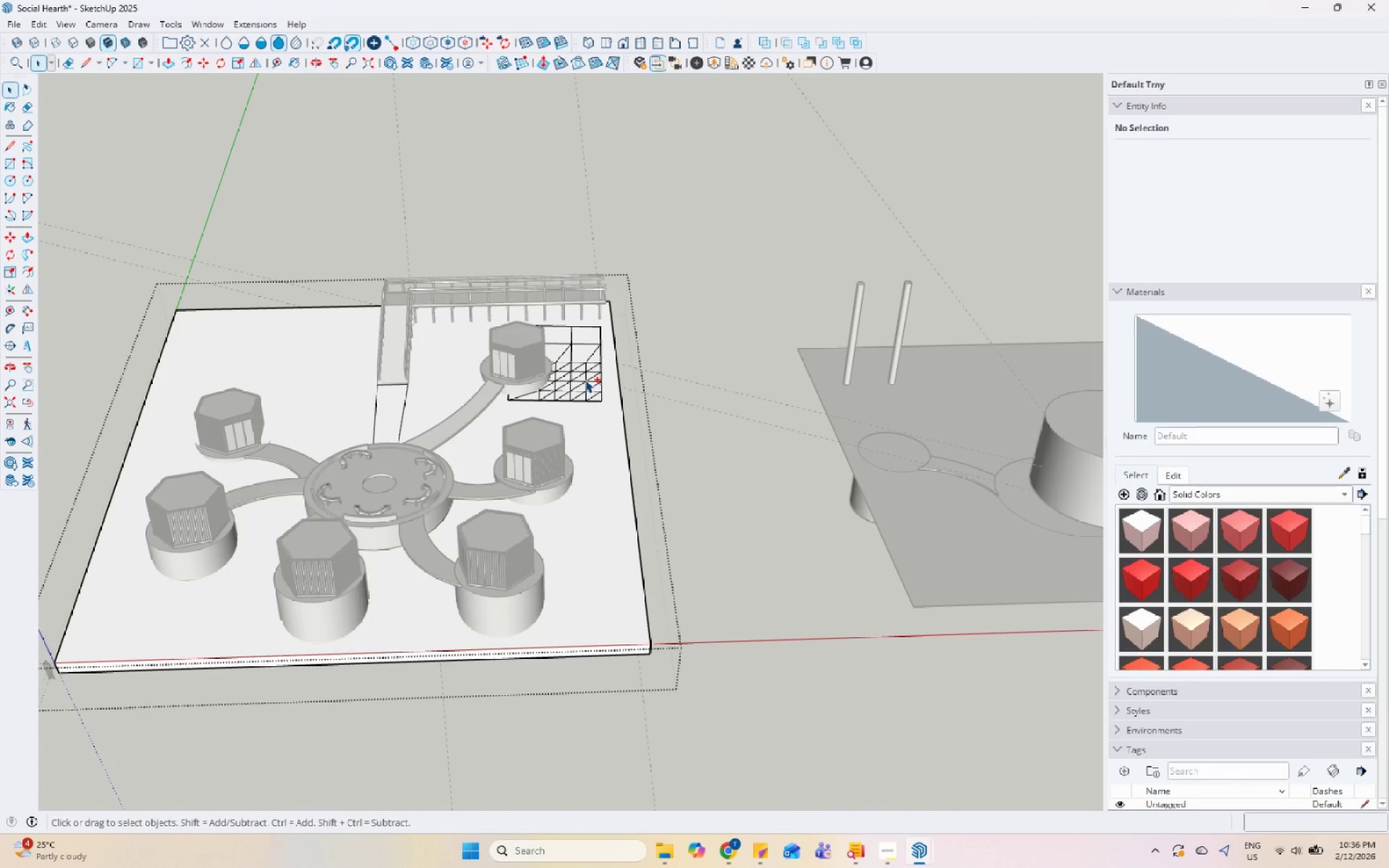 
key(Control+Z)
 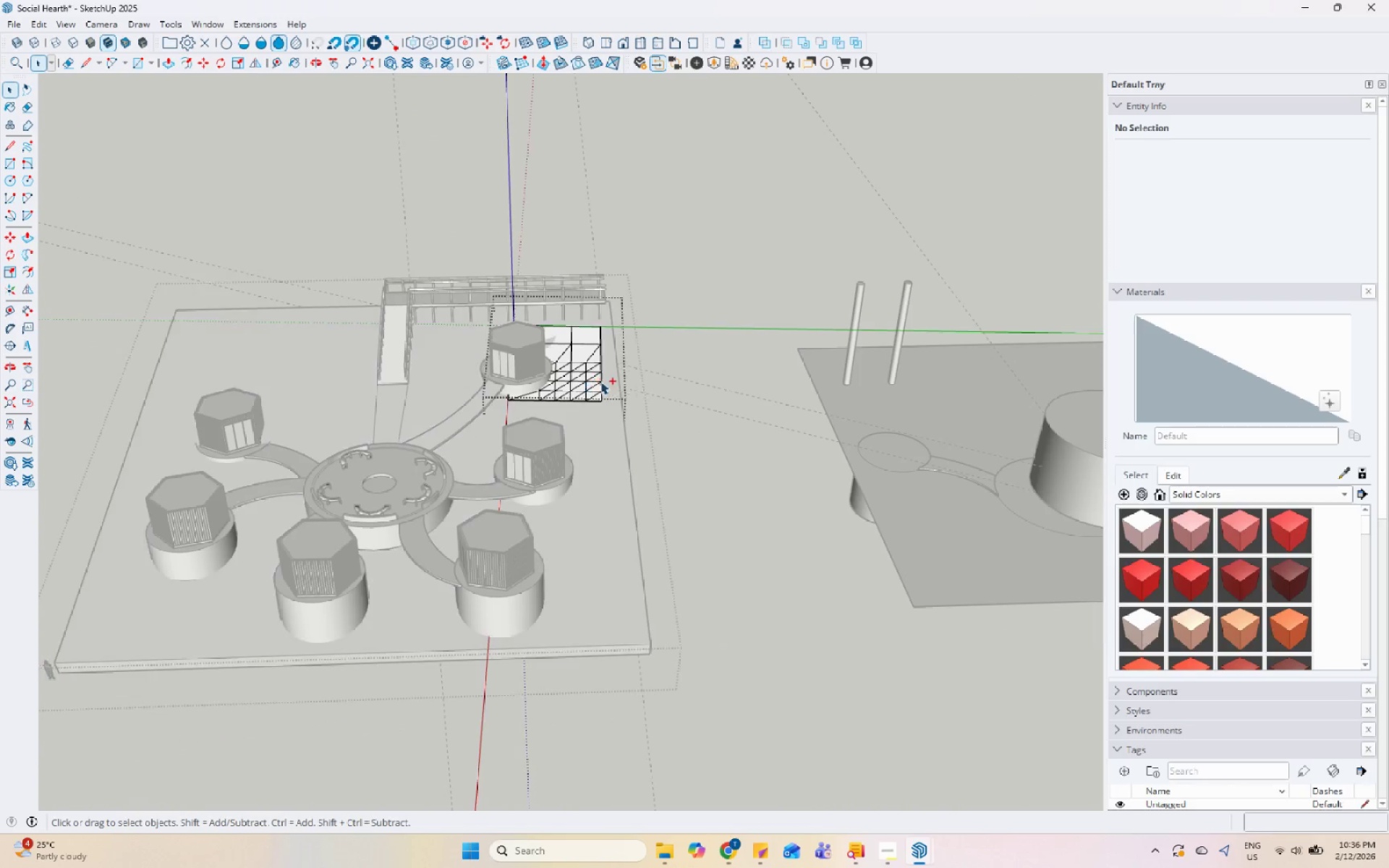 
key(Control+Z)
 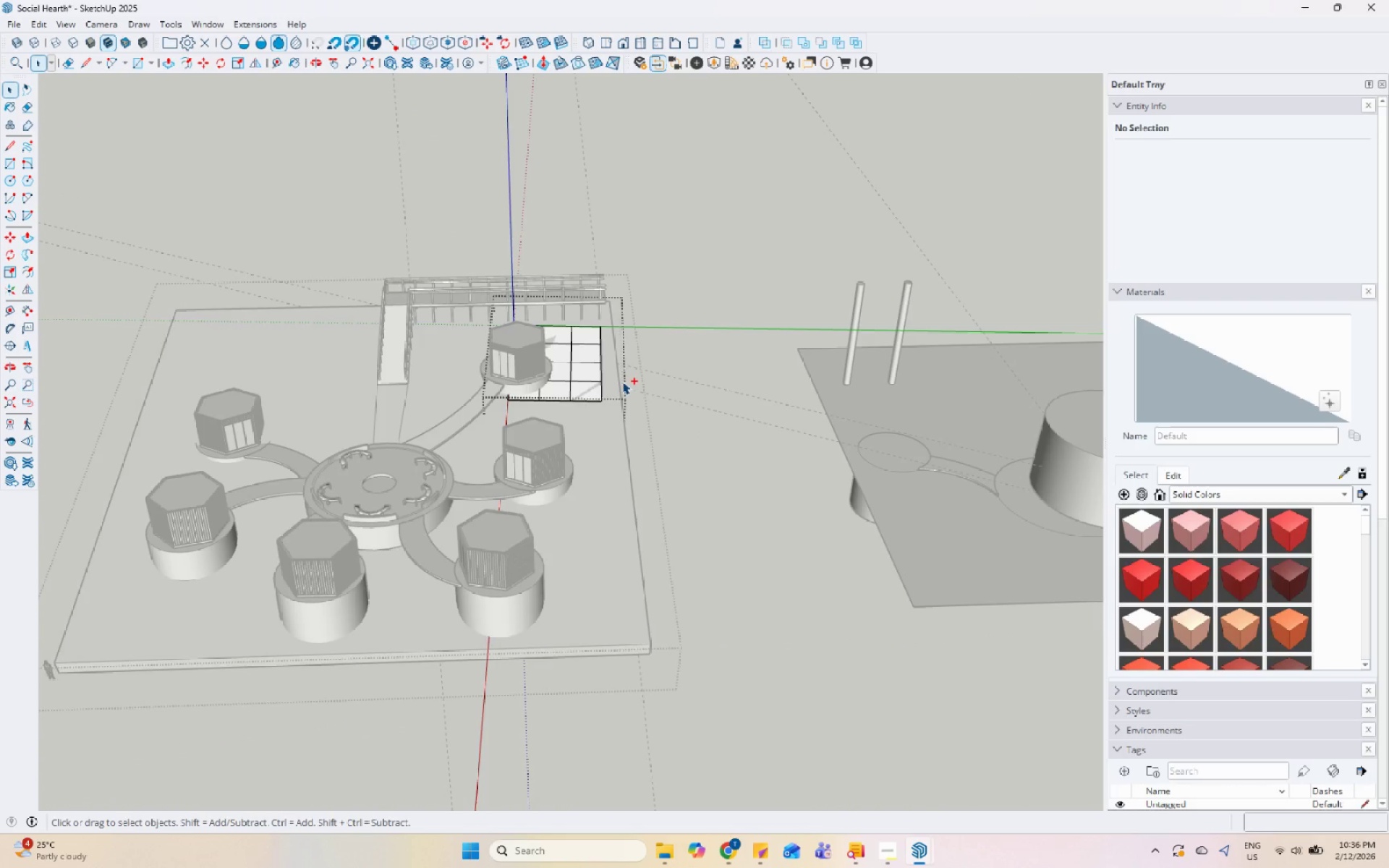 
key(Control+Z)
 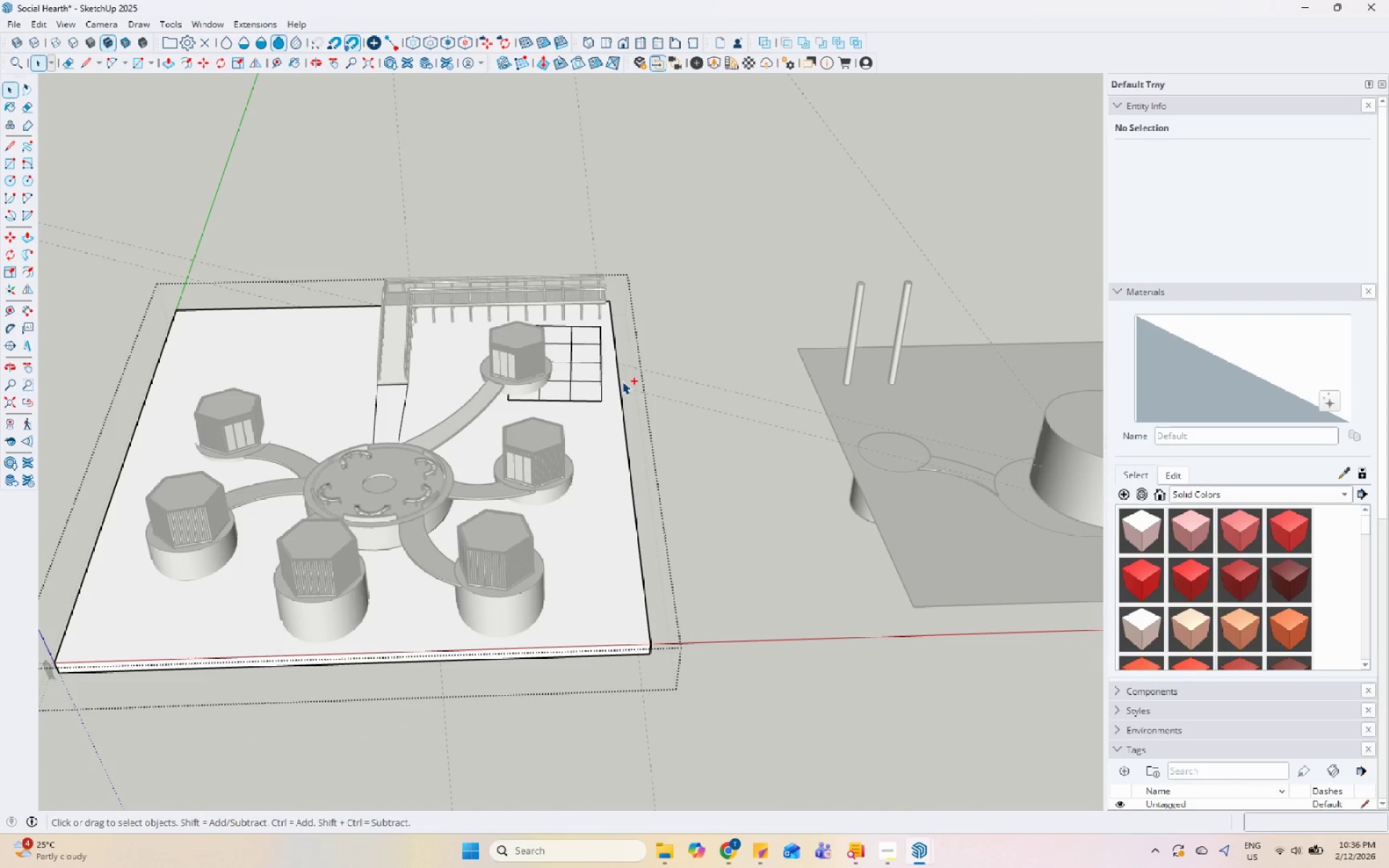 
key(Control+Z)
 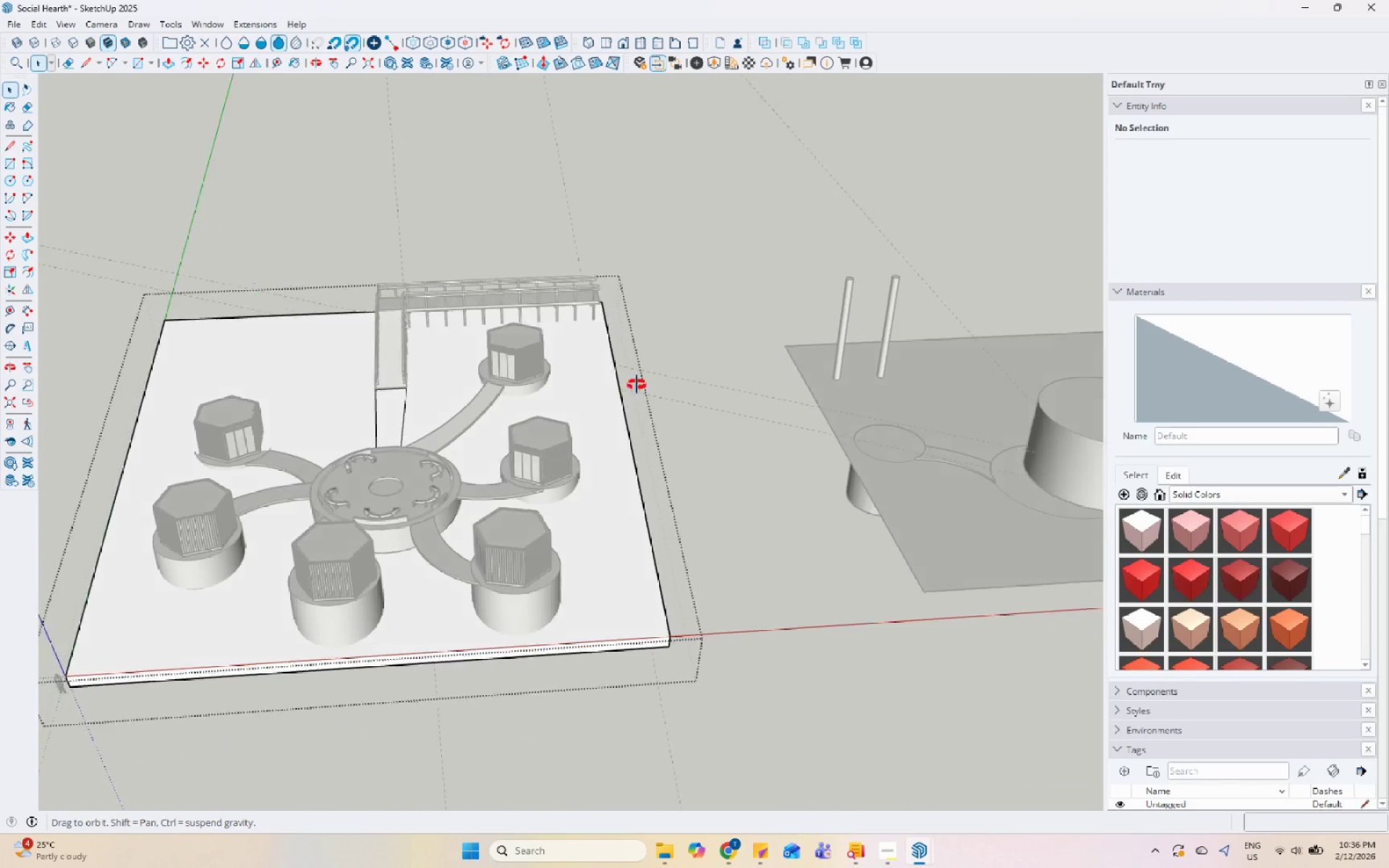 
key(Escape)
 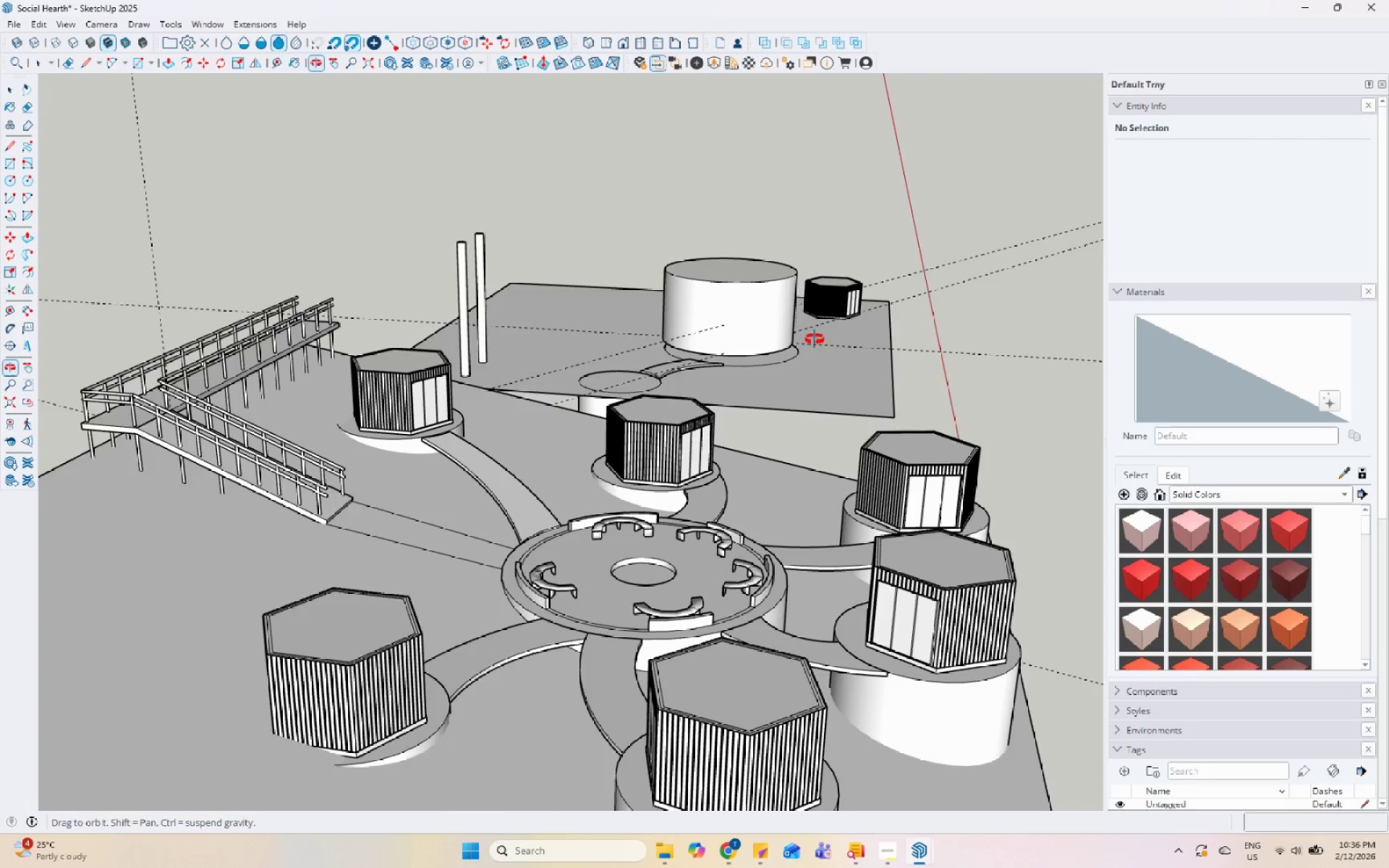 
scroll: coordinate [625, 387], scroll_direction: up, amount: 5.0
 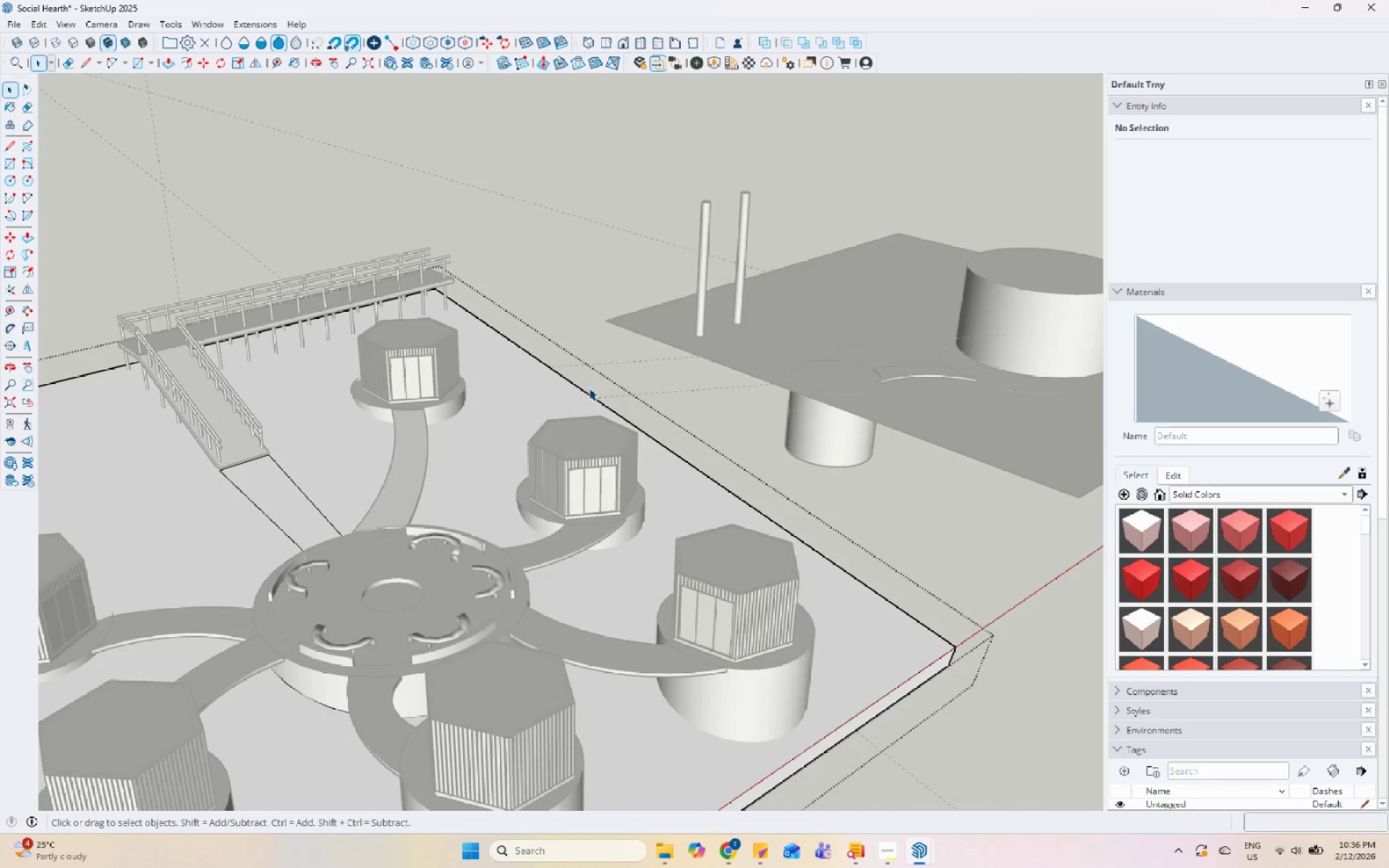 
scroll: coordinate [425, 461], scroll_direction: down, amount: 7.0
 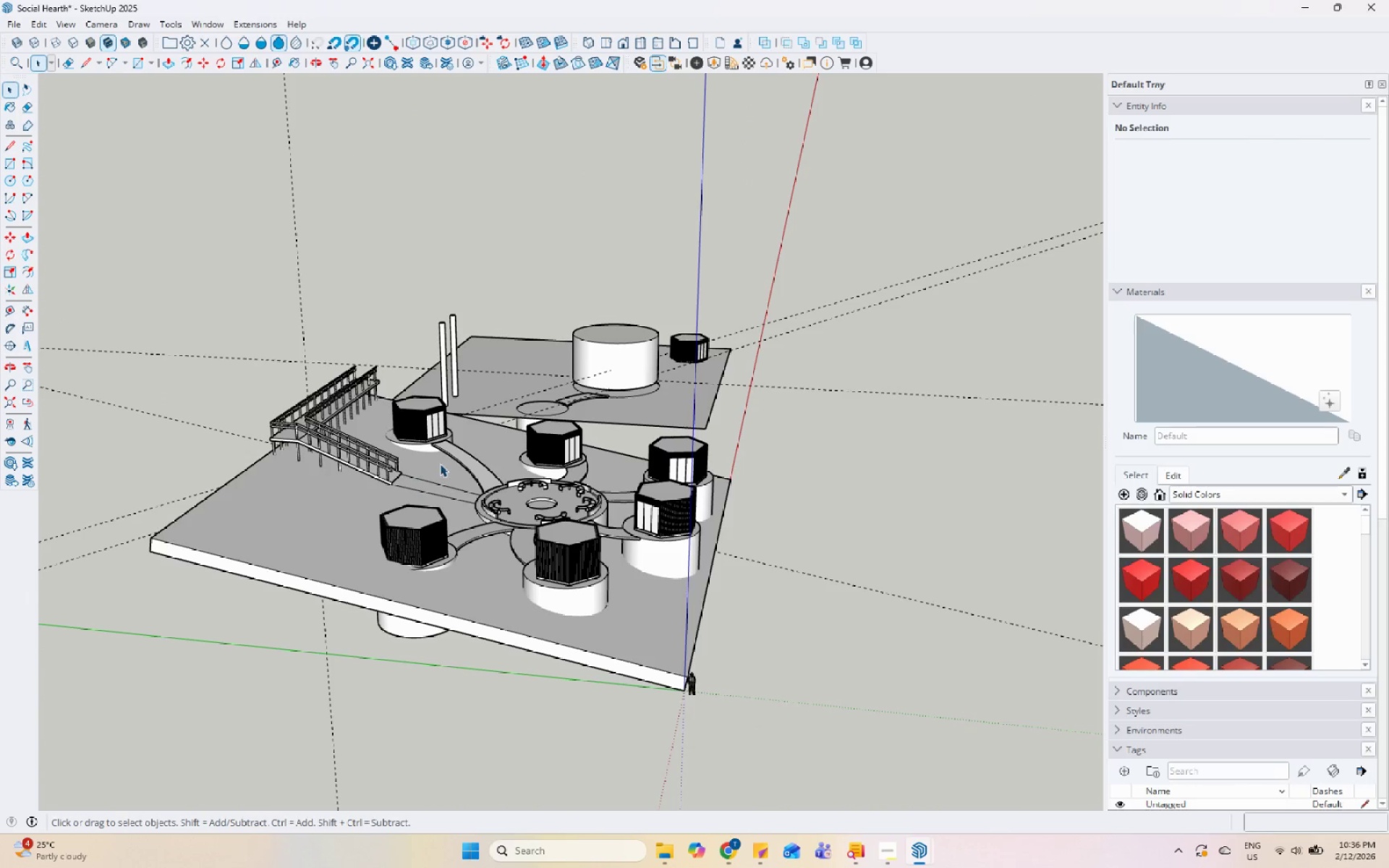 
scroll: coordinate [571, 410], scroll_direction: up, amount: 6.0
 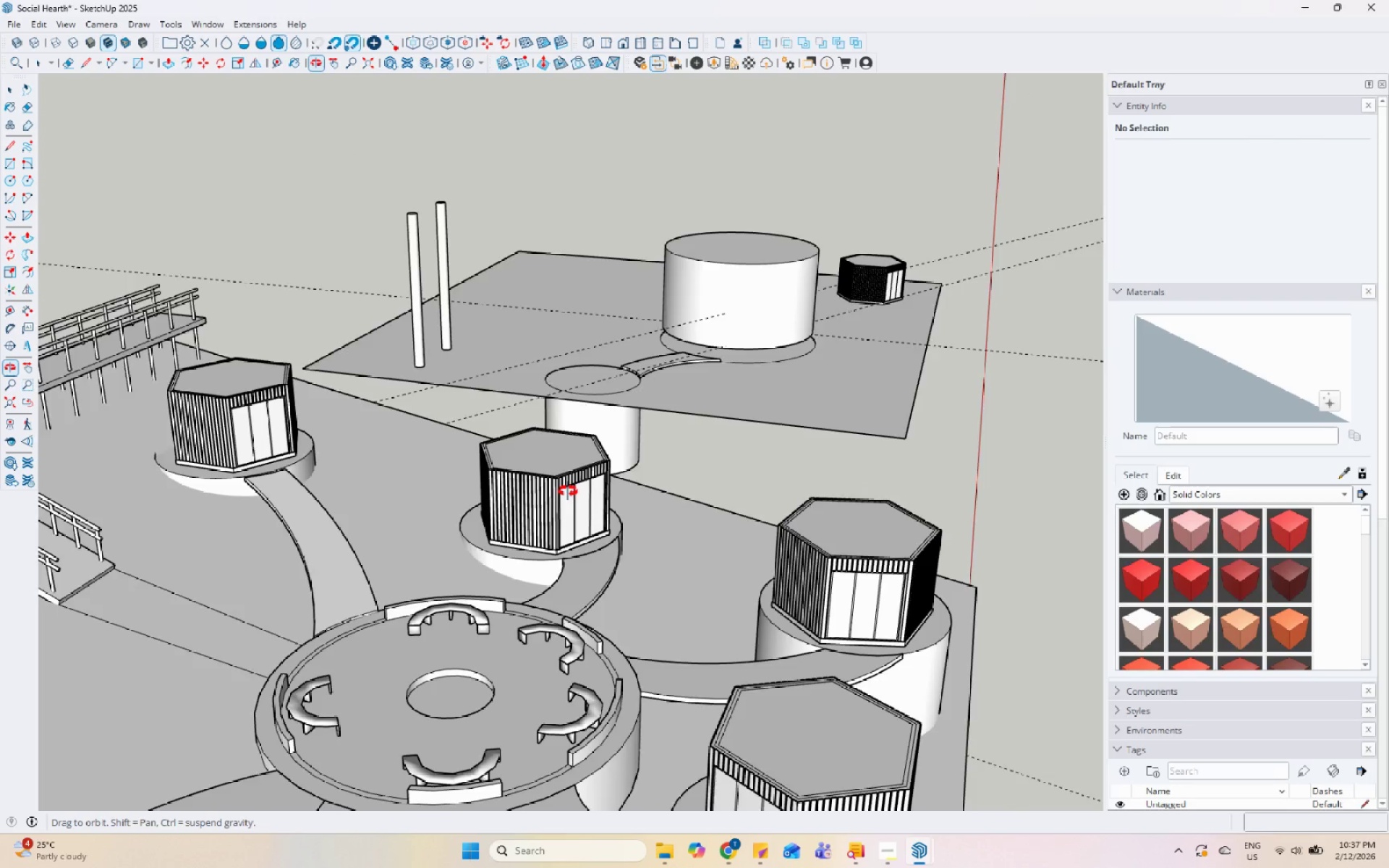 
scroll: coordinate [542, 386], scroll_direction: down, amount: 6.0
 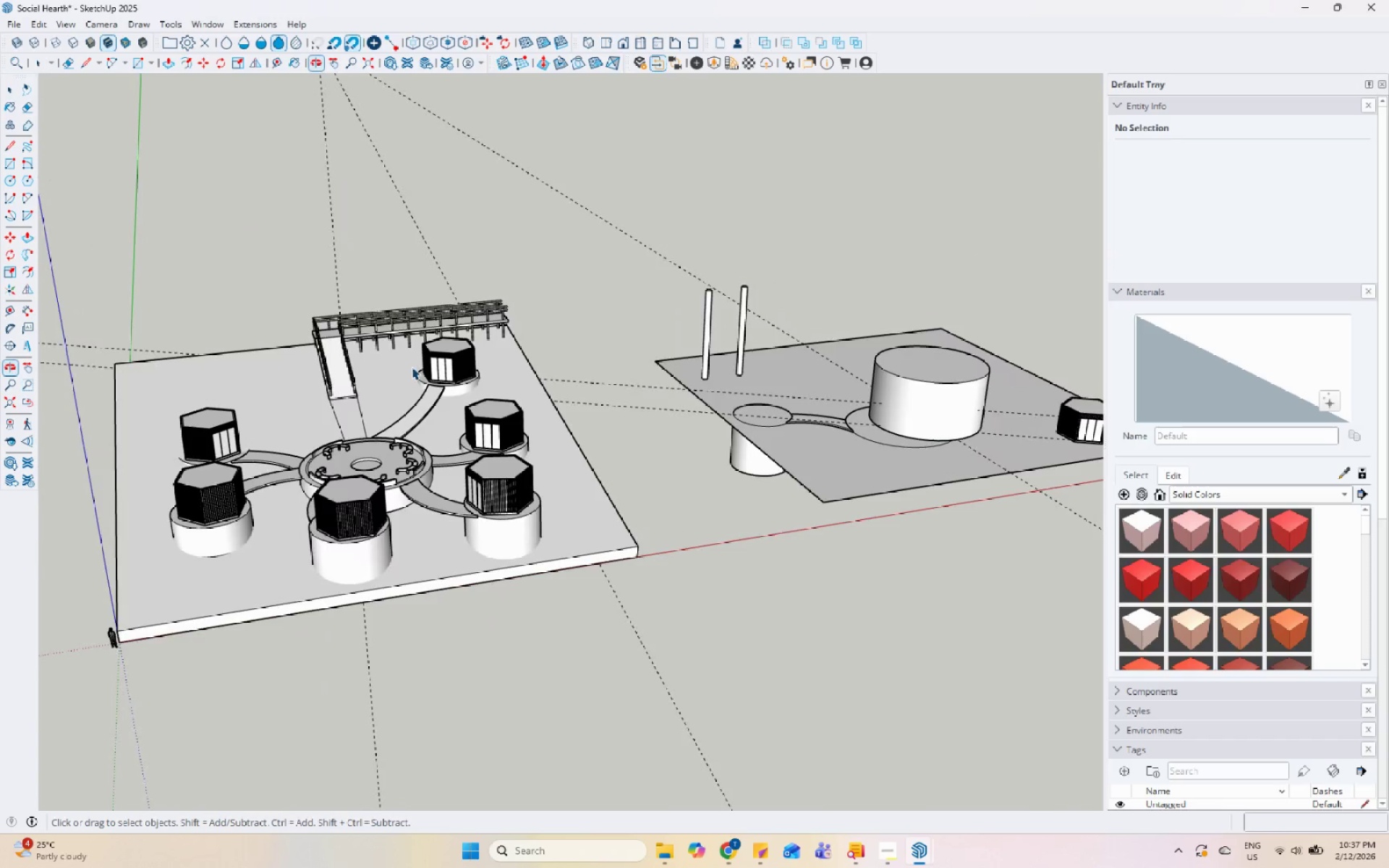 
scroll: coordinate [888, 291], scroll_direction: up, amount: 7.0
 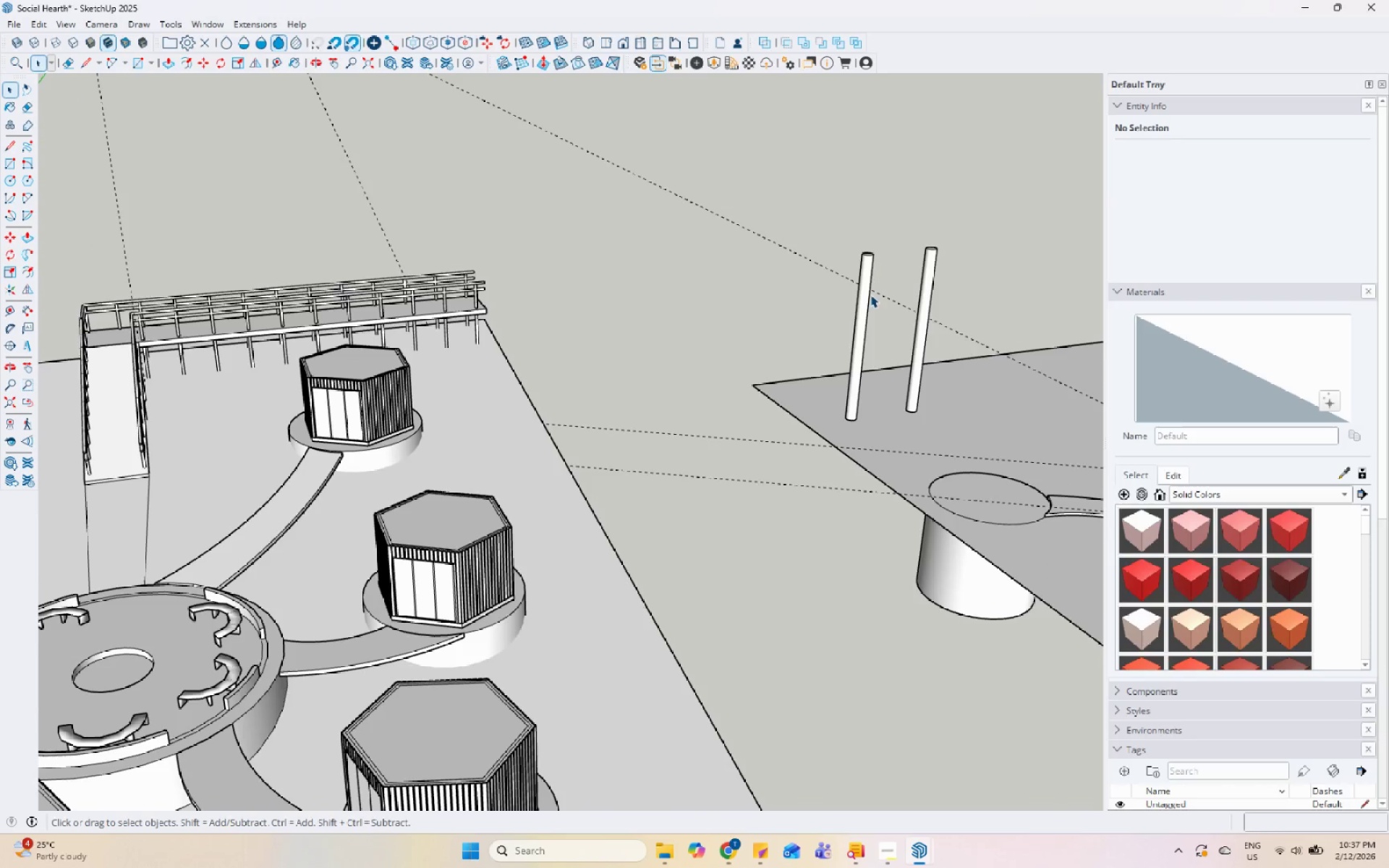 
left_click([861, 295])
 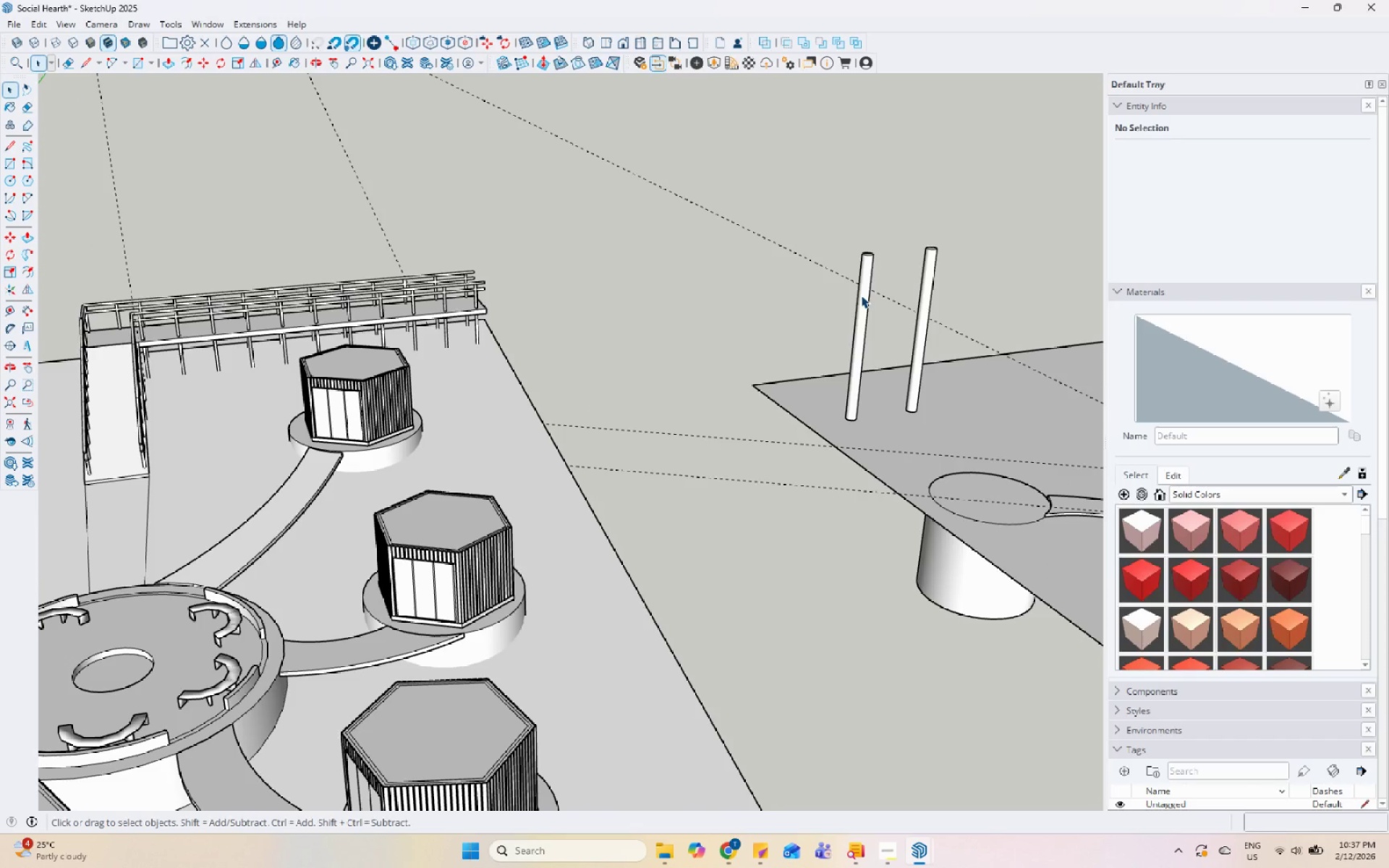 
hold_key(key=ControlLeft, duration=0.59)
double_click([920, 335])
 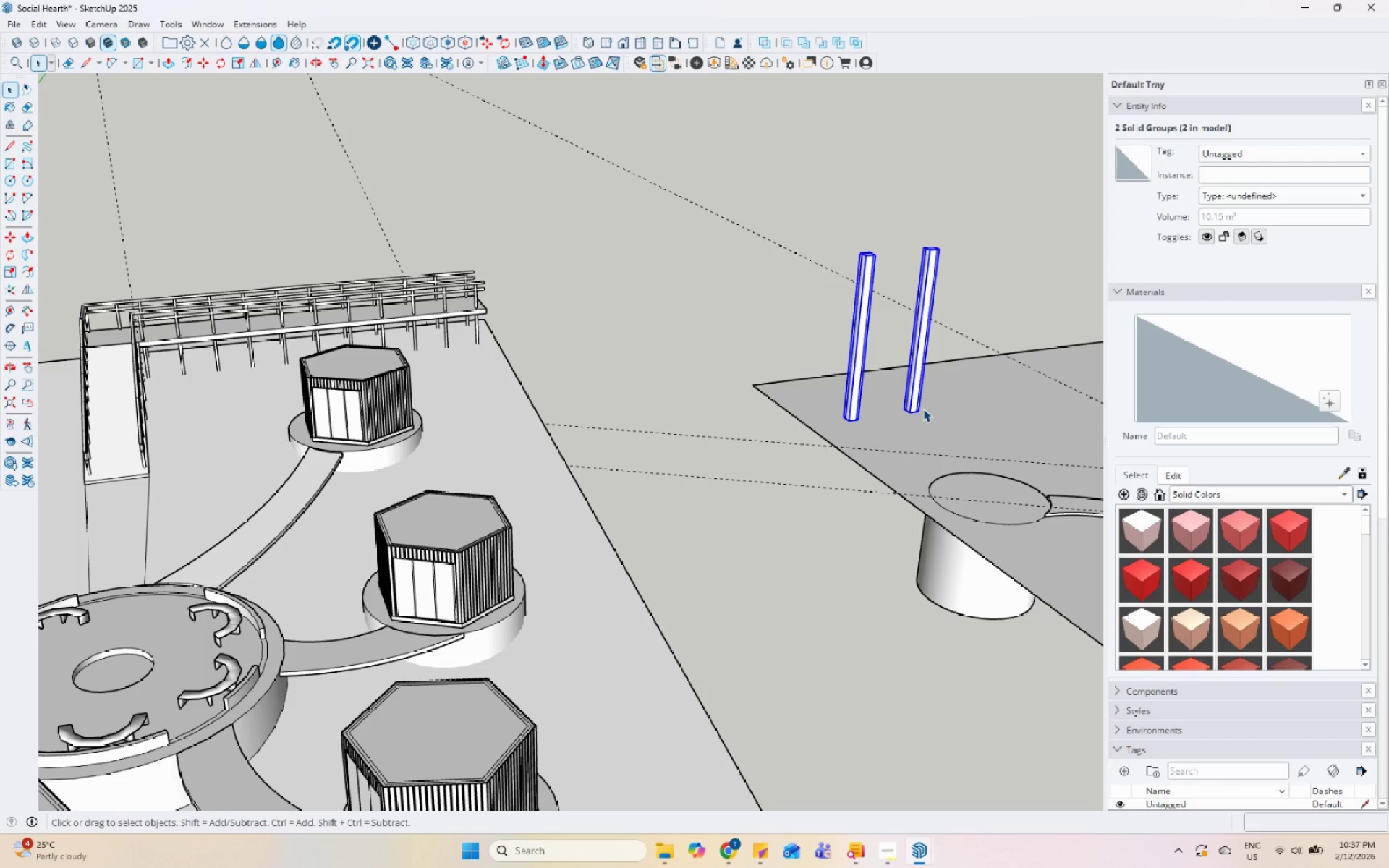 
key(M)
 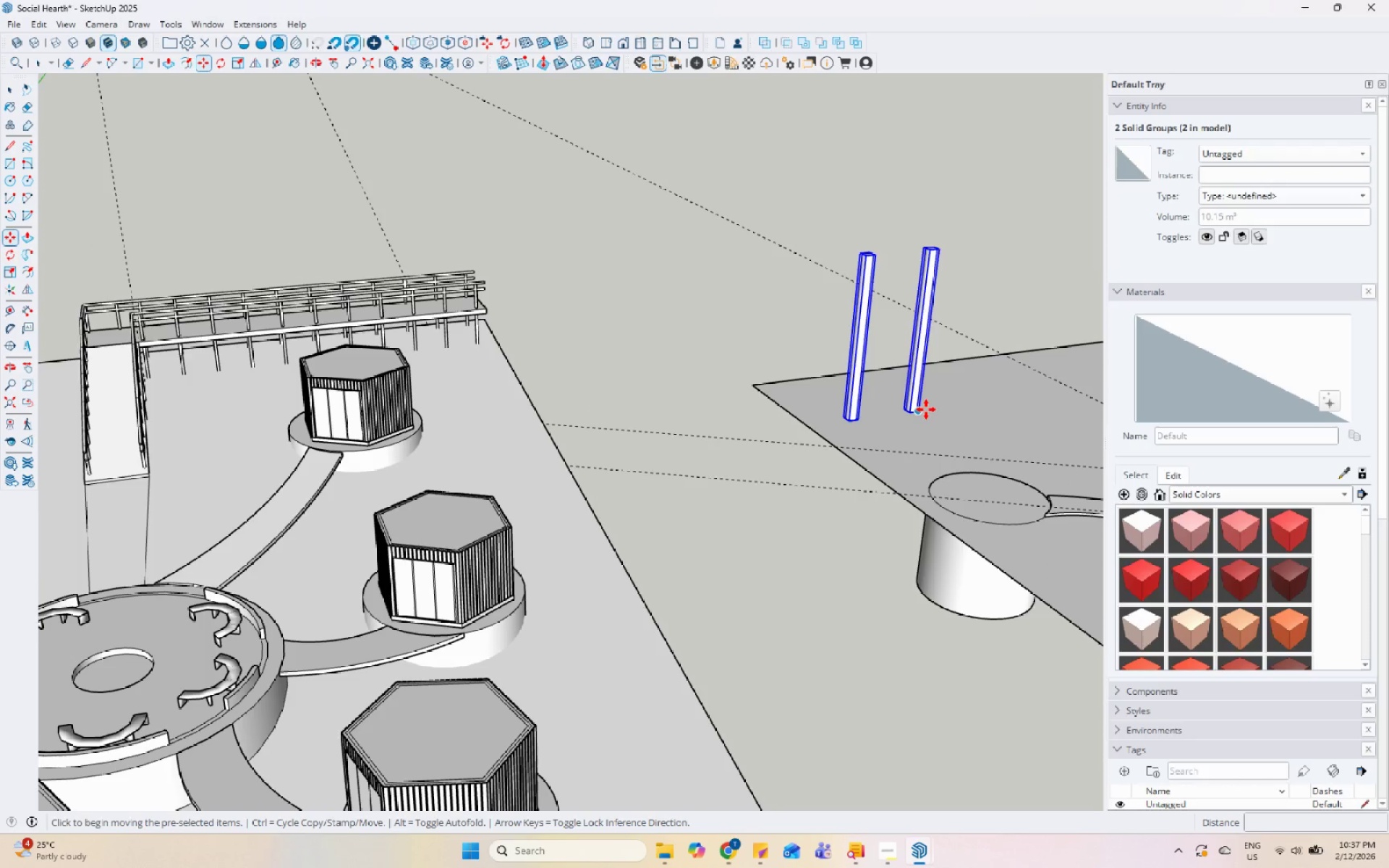 
left_click([926, 409])
 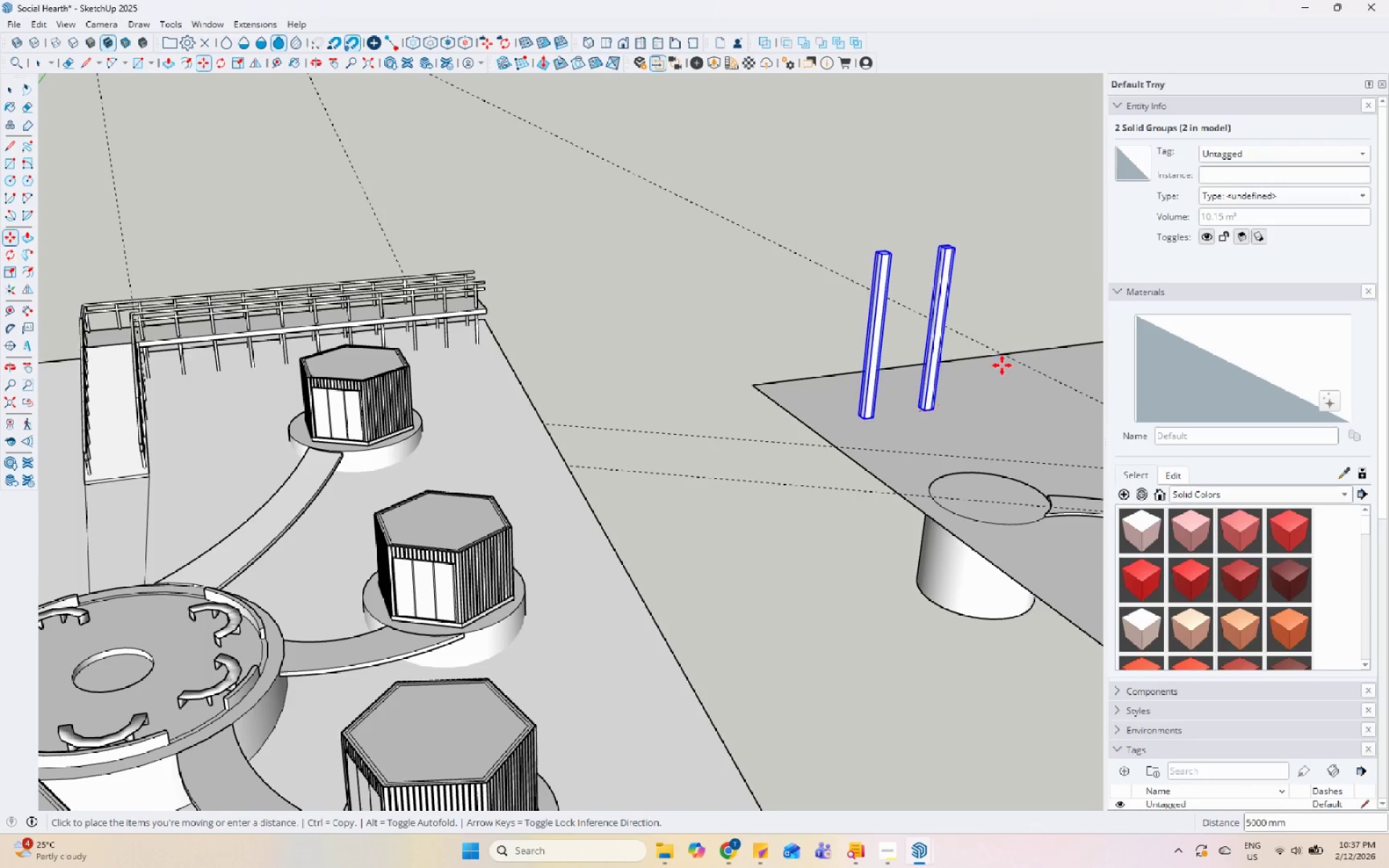 
scroll: coordinate [706, 391], scroll_direction: up, amount: 2.0
 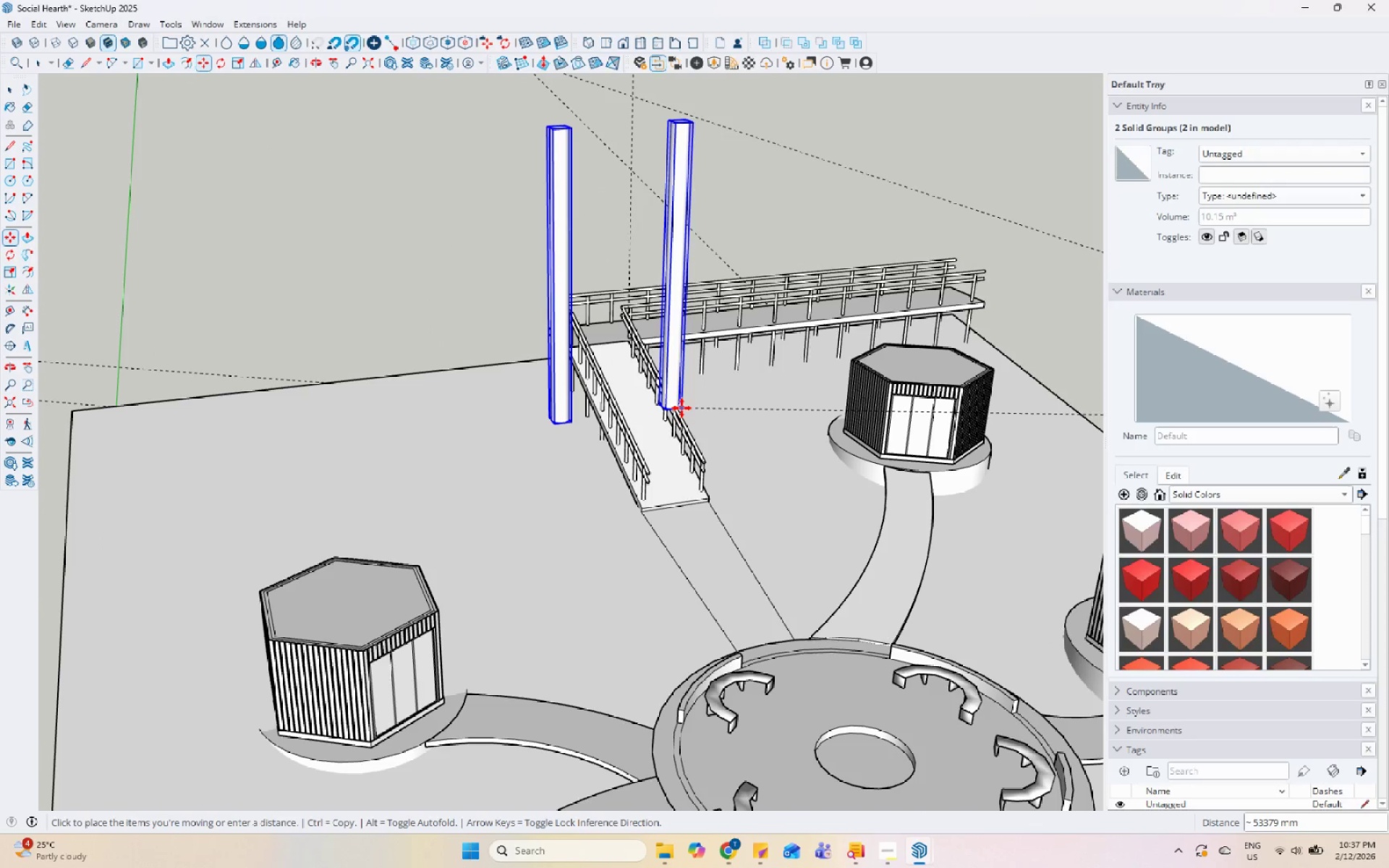 
left_click([681, 408])
 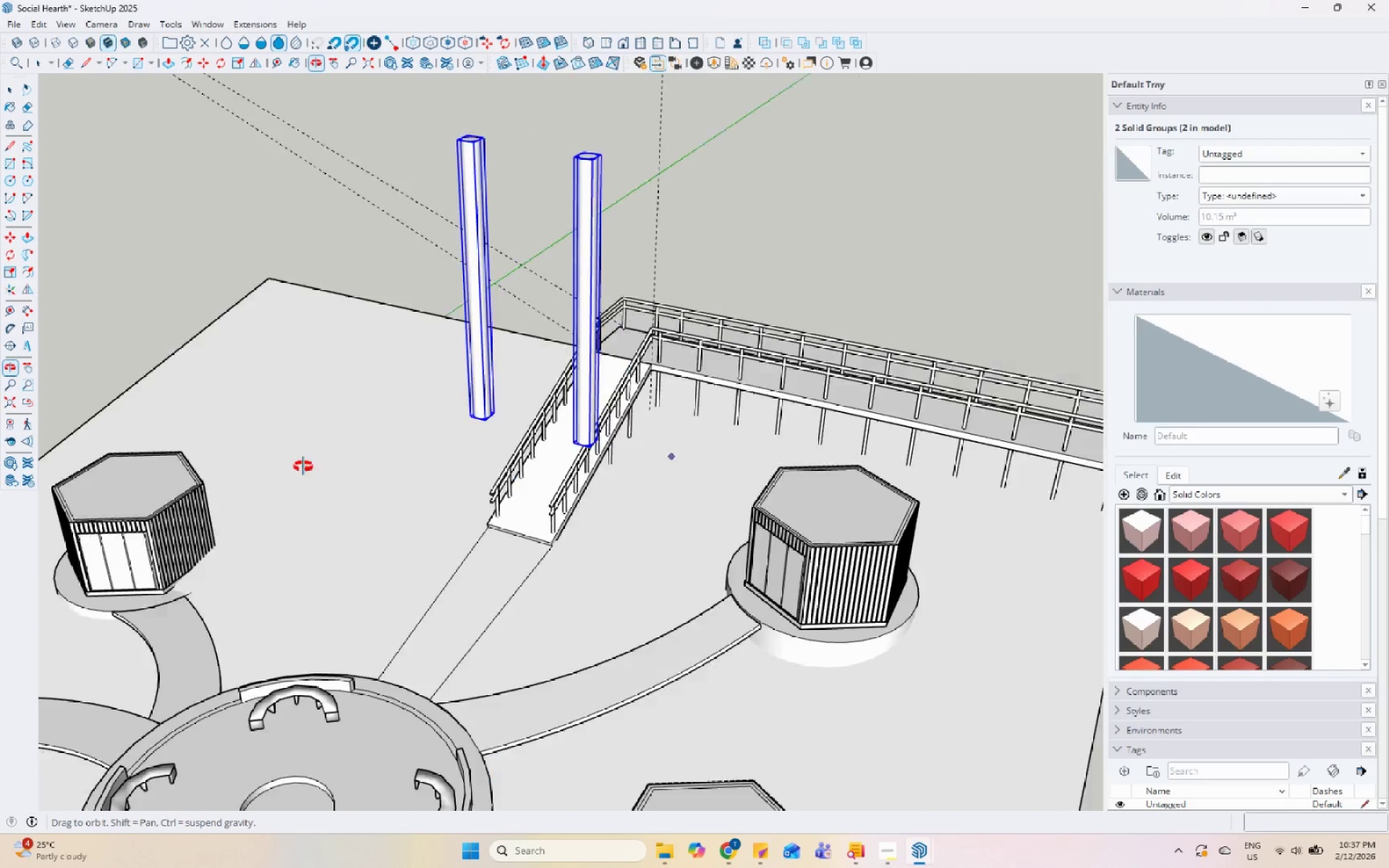 
left_click_drag(start_coordinate=[596, 442], to_coordinate=[602, 442])
 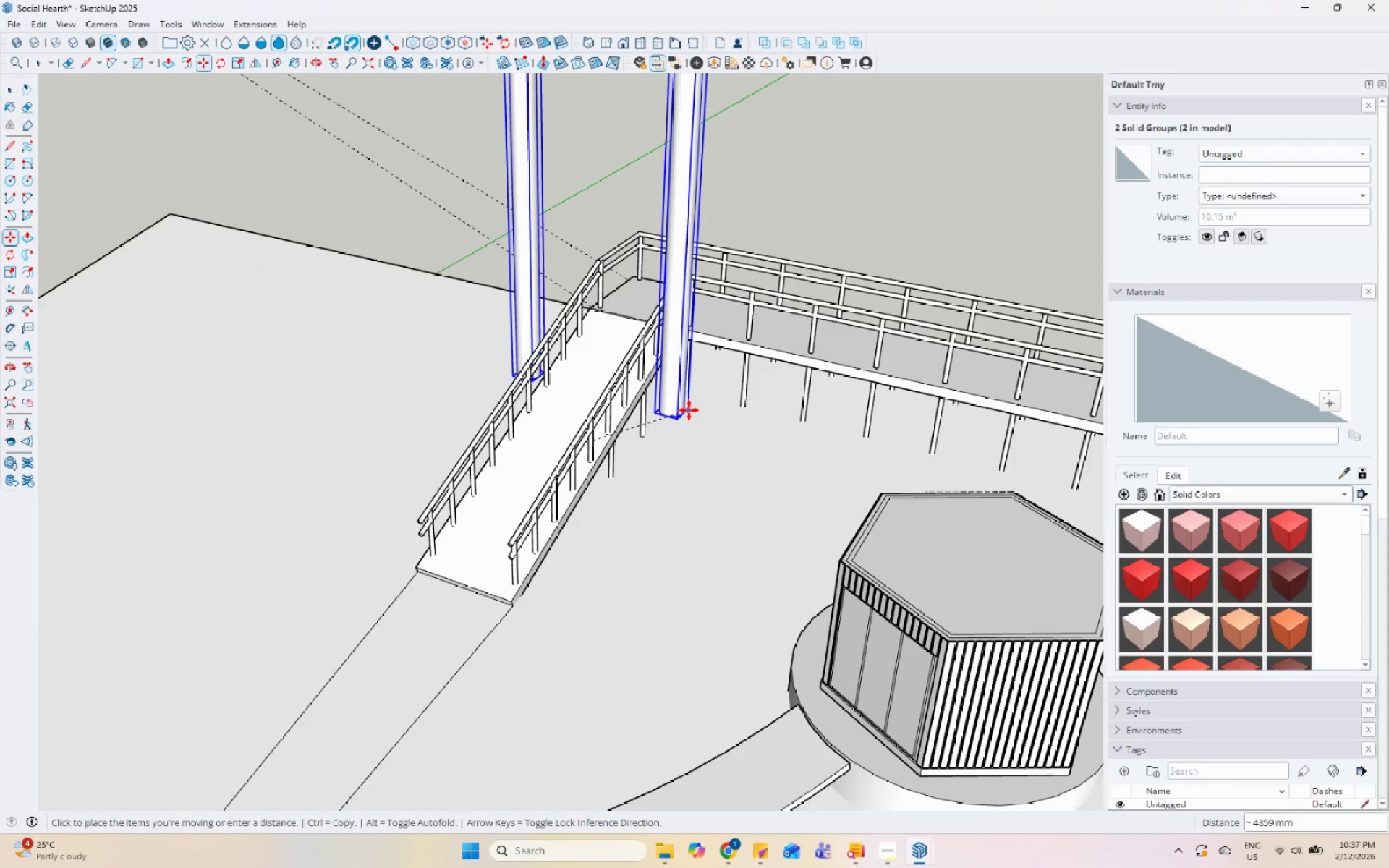 
scroll: coordinate [596, 443], scroll_direction: up, amount: 4.0
 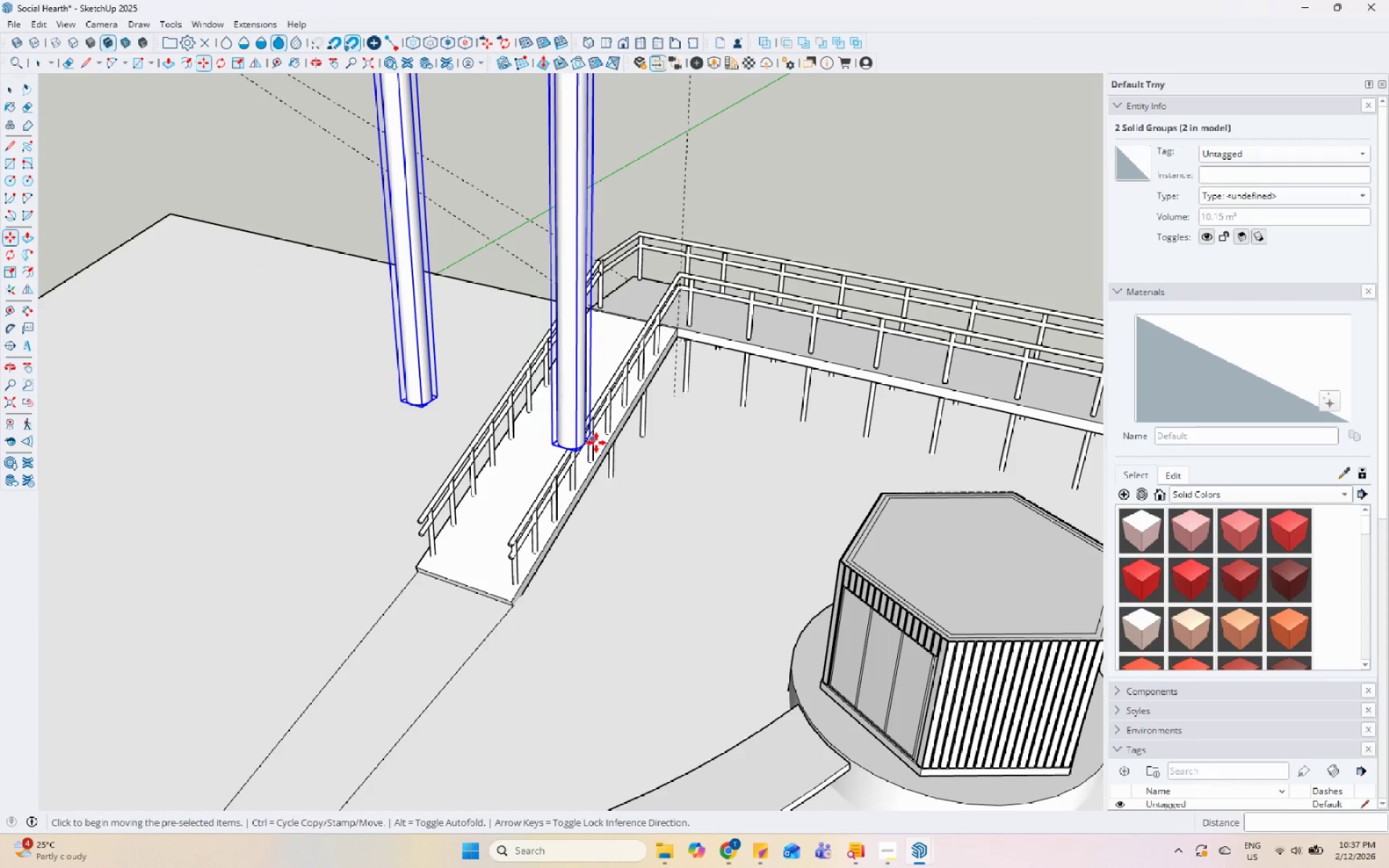 
left_click([689, 410])
 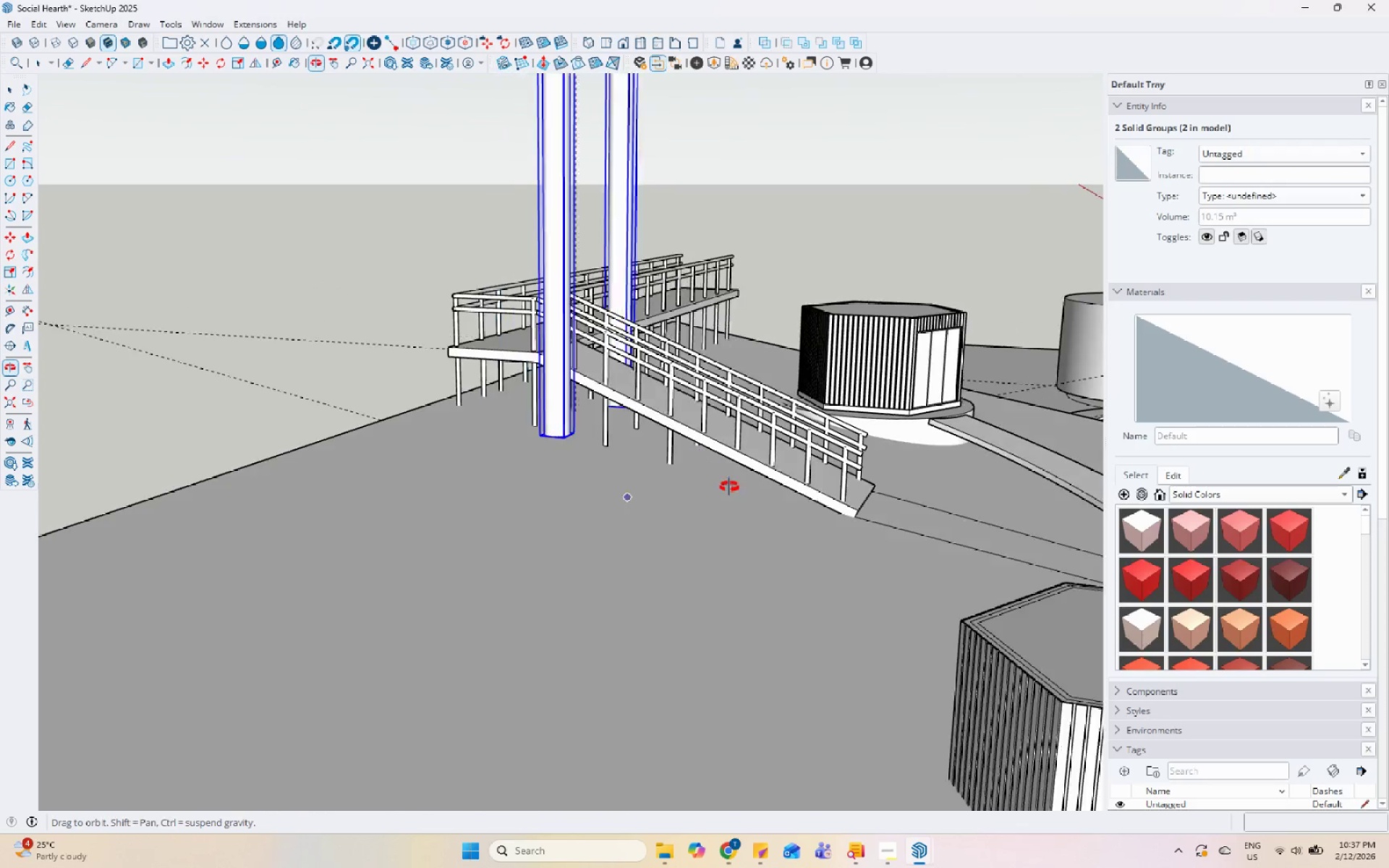 
left_click([564, 469])
 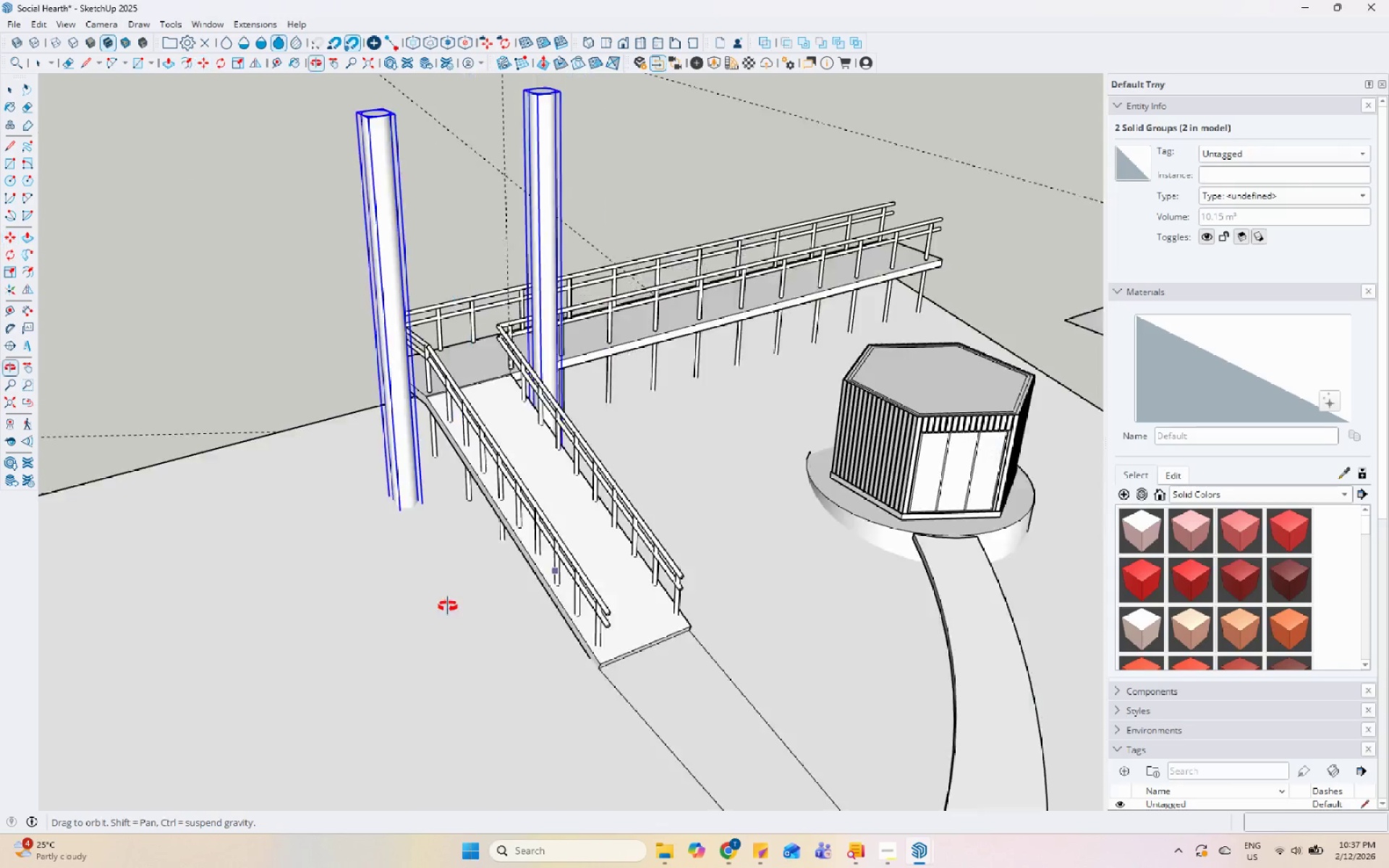 
key(Space)
 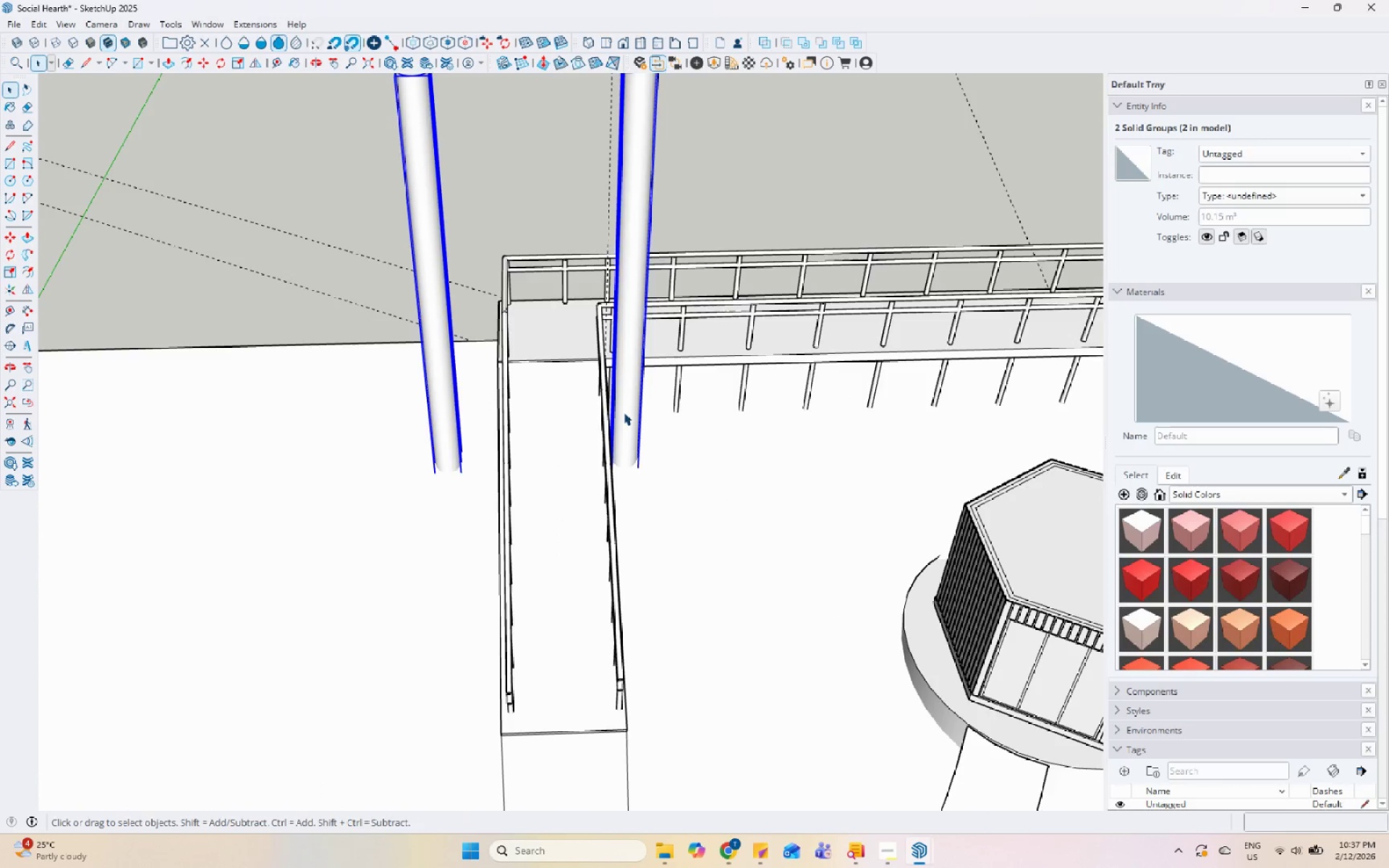 
scroll: coordinate [466, 412], scroll_direction: up, amount: 1.0
 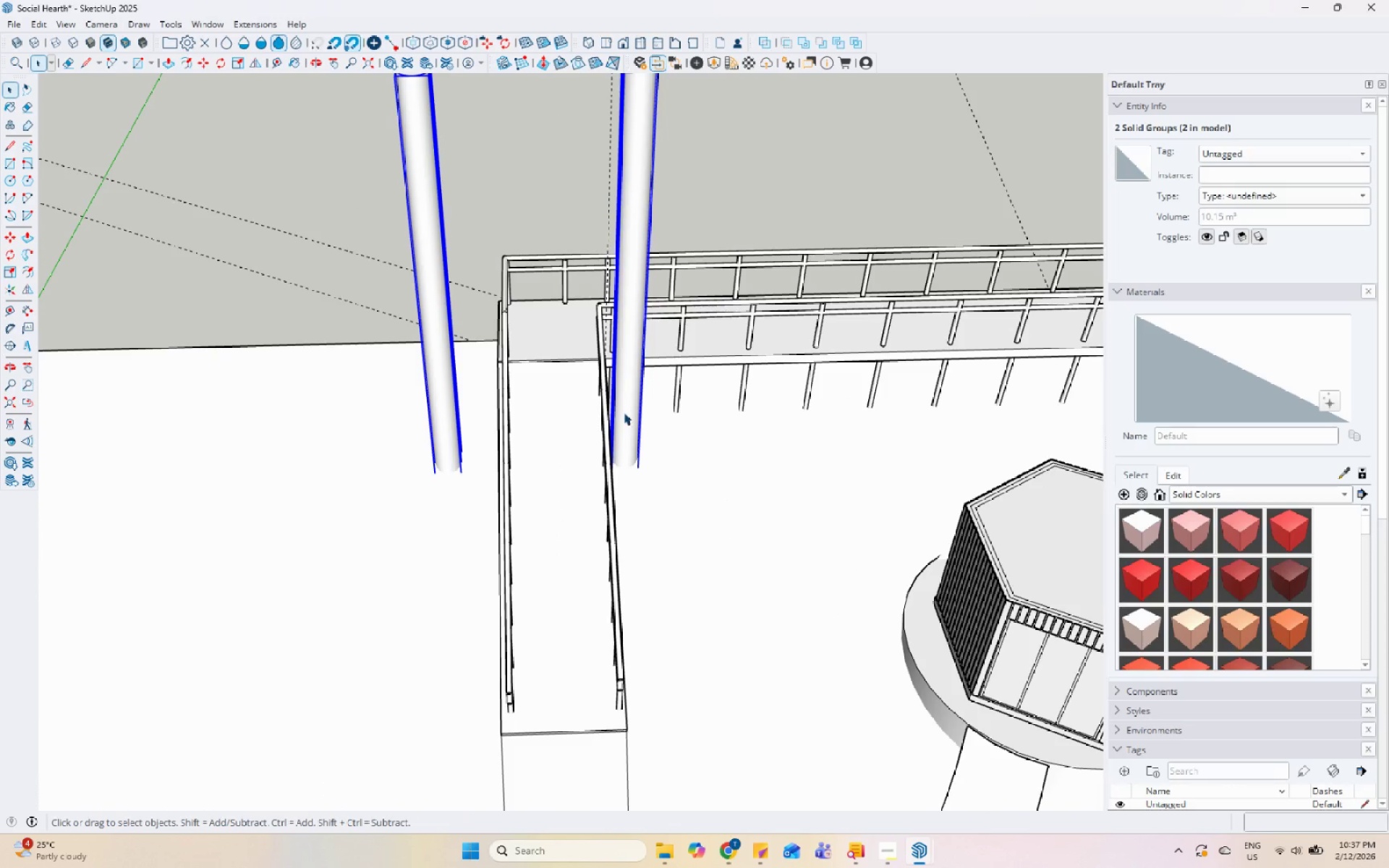 
double_click([624, 412])
 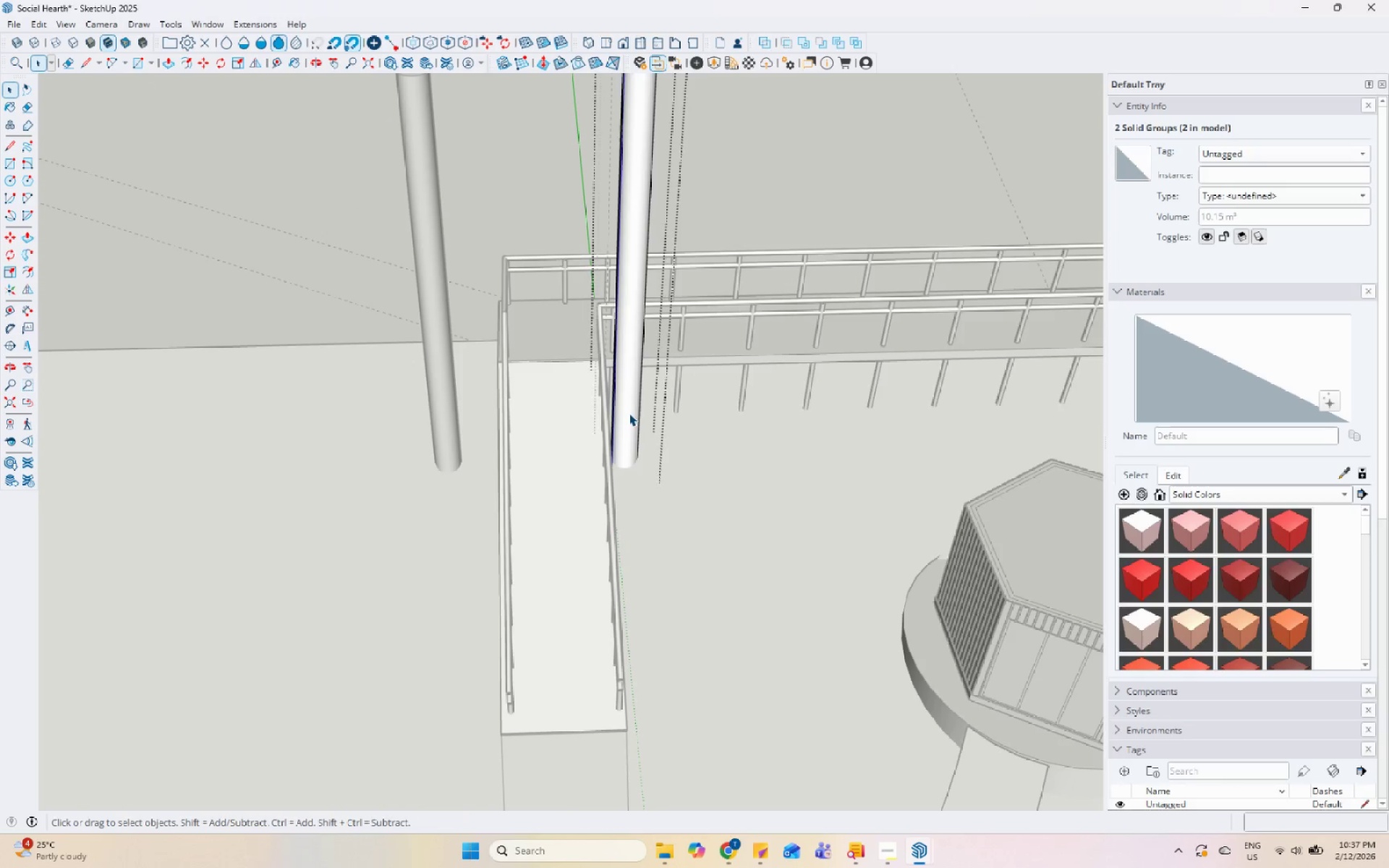 
key(Escape)
 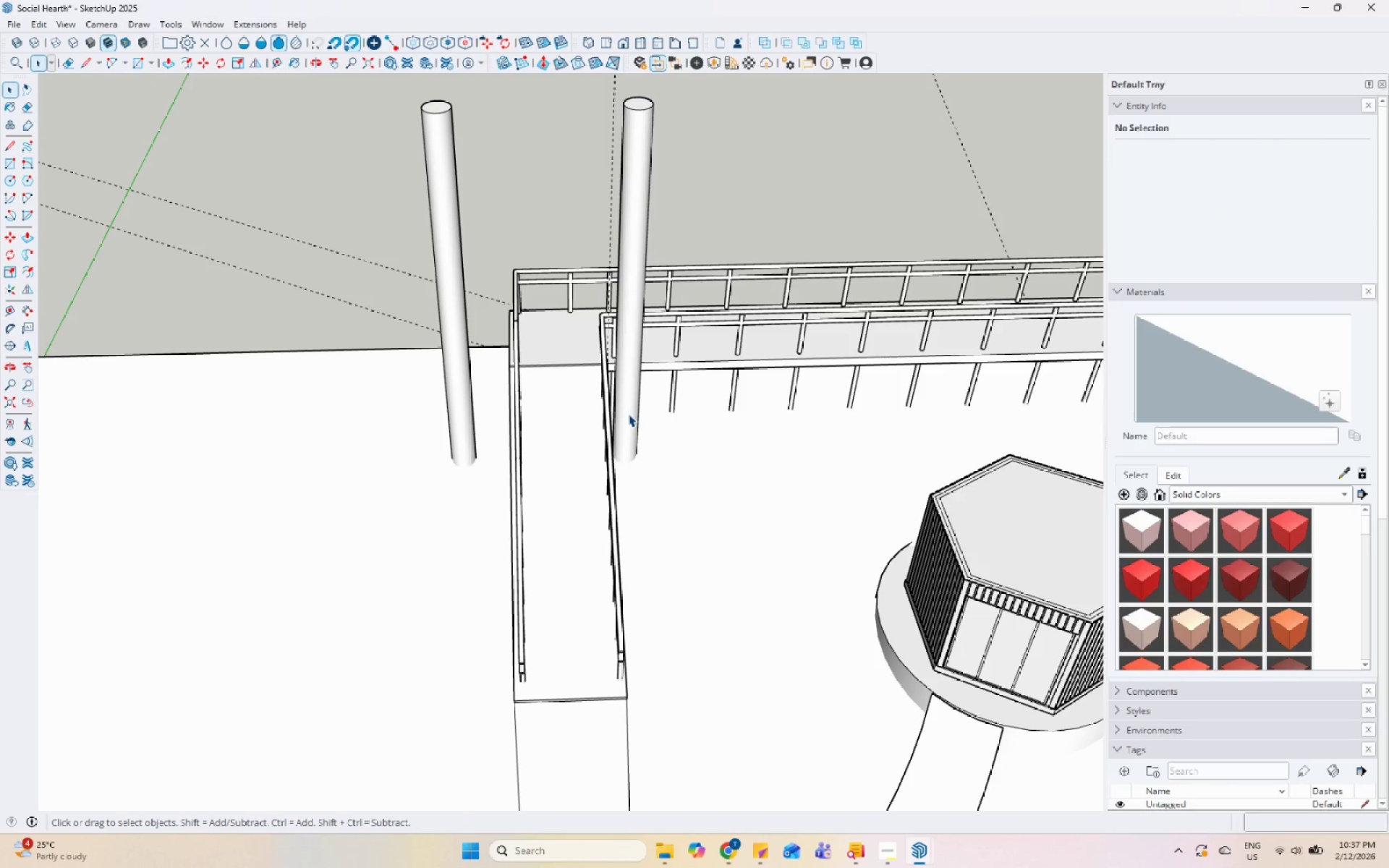 
right_click([628, 414])
 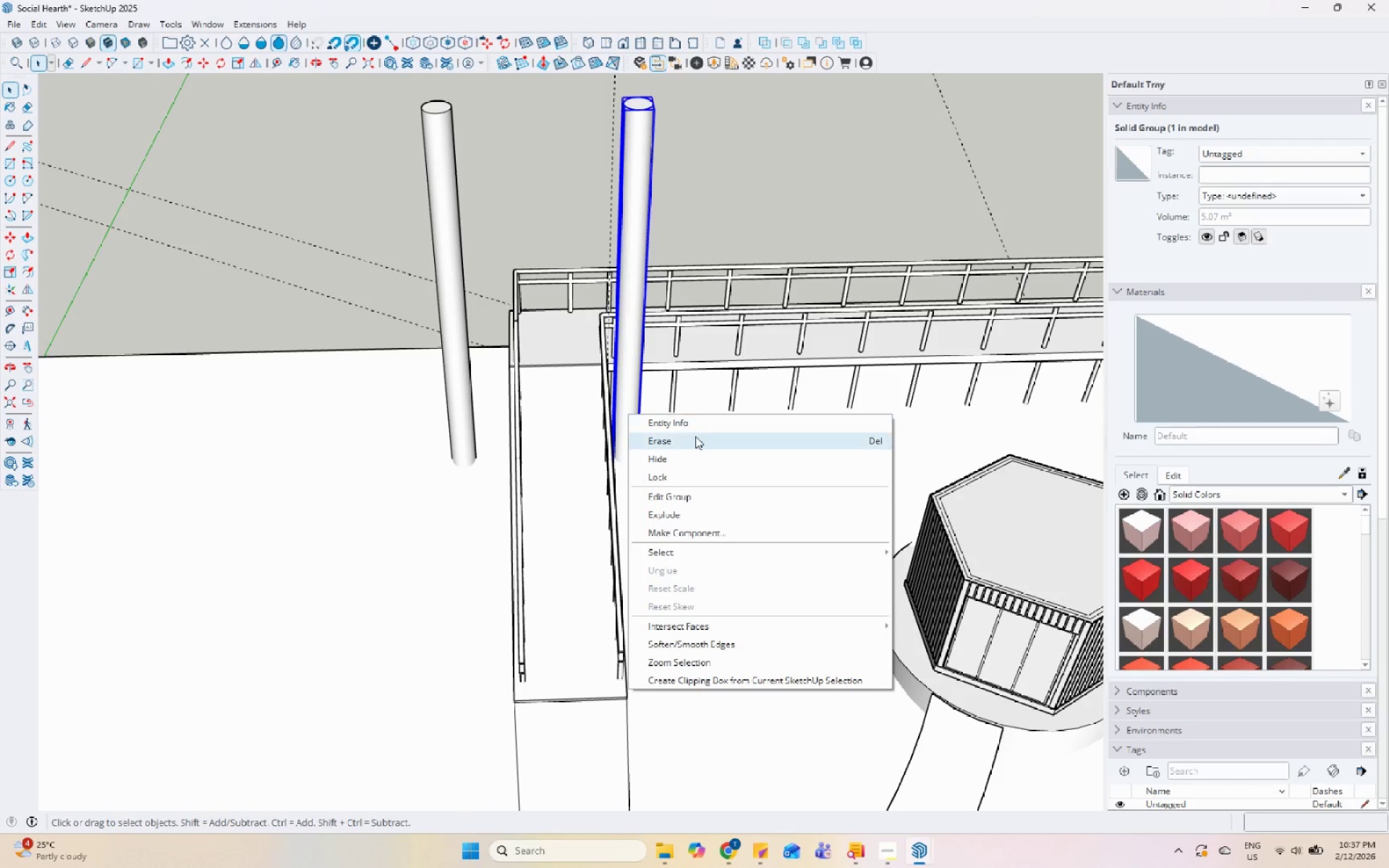 
scroll: coordinate [628, 414], scroll_direction: down, amount: 1.0
 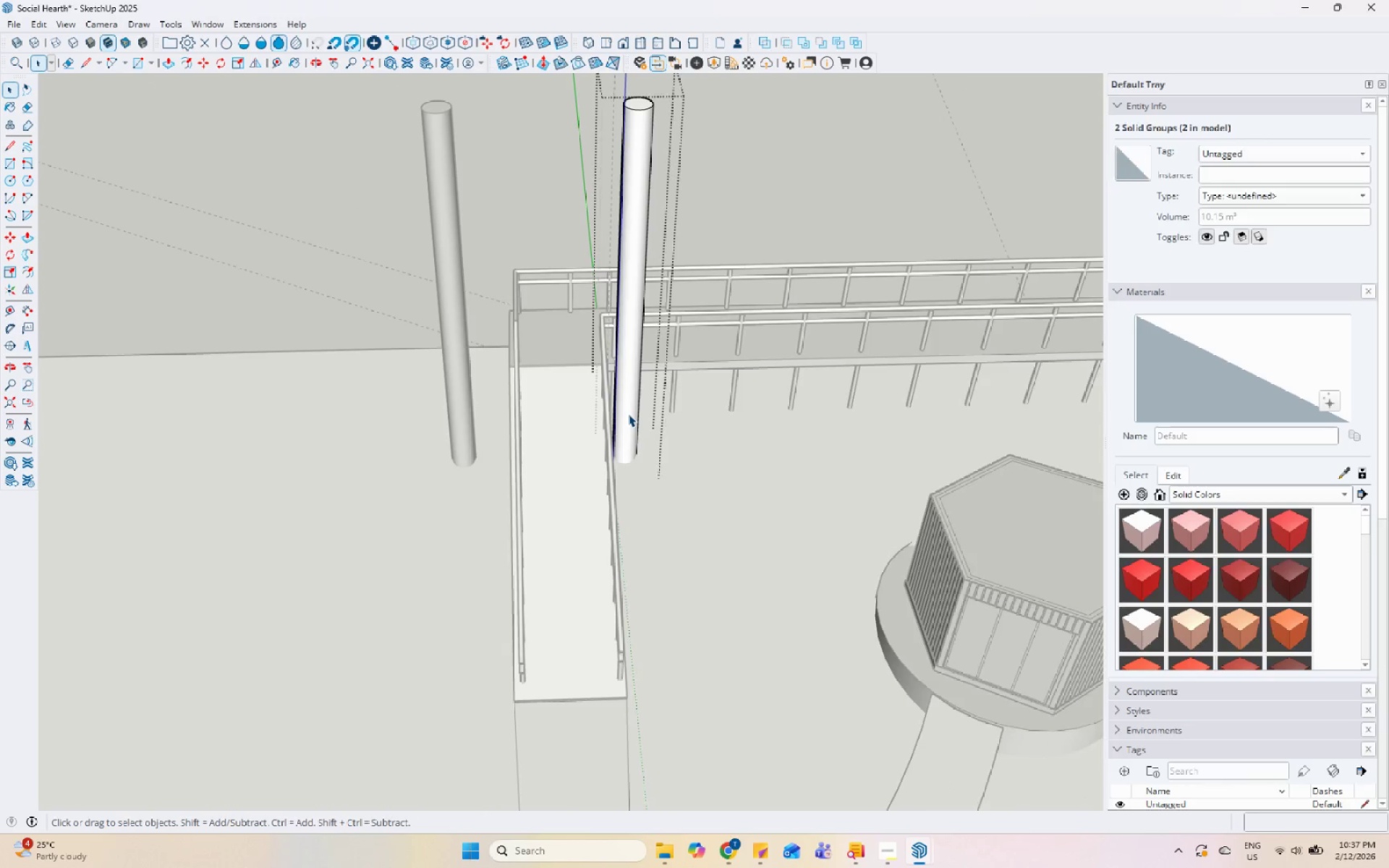 
left_click([694, 438])
 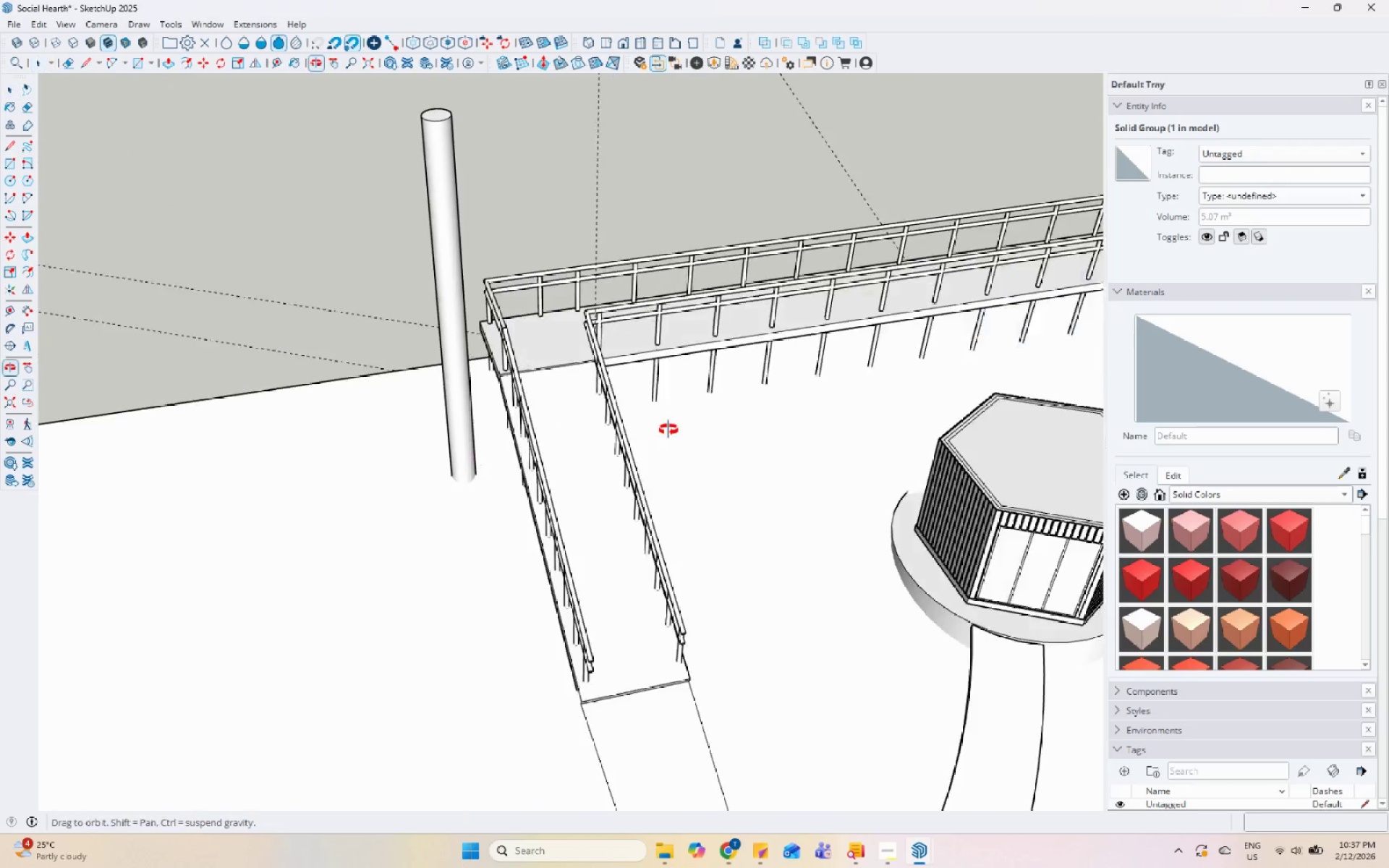 
left_click([454, 482])
 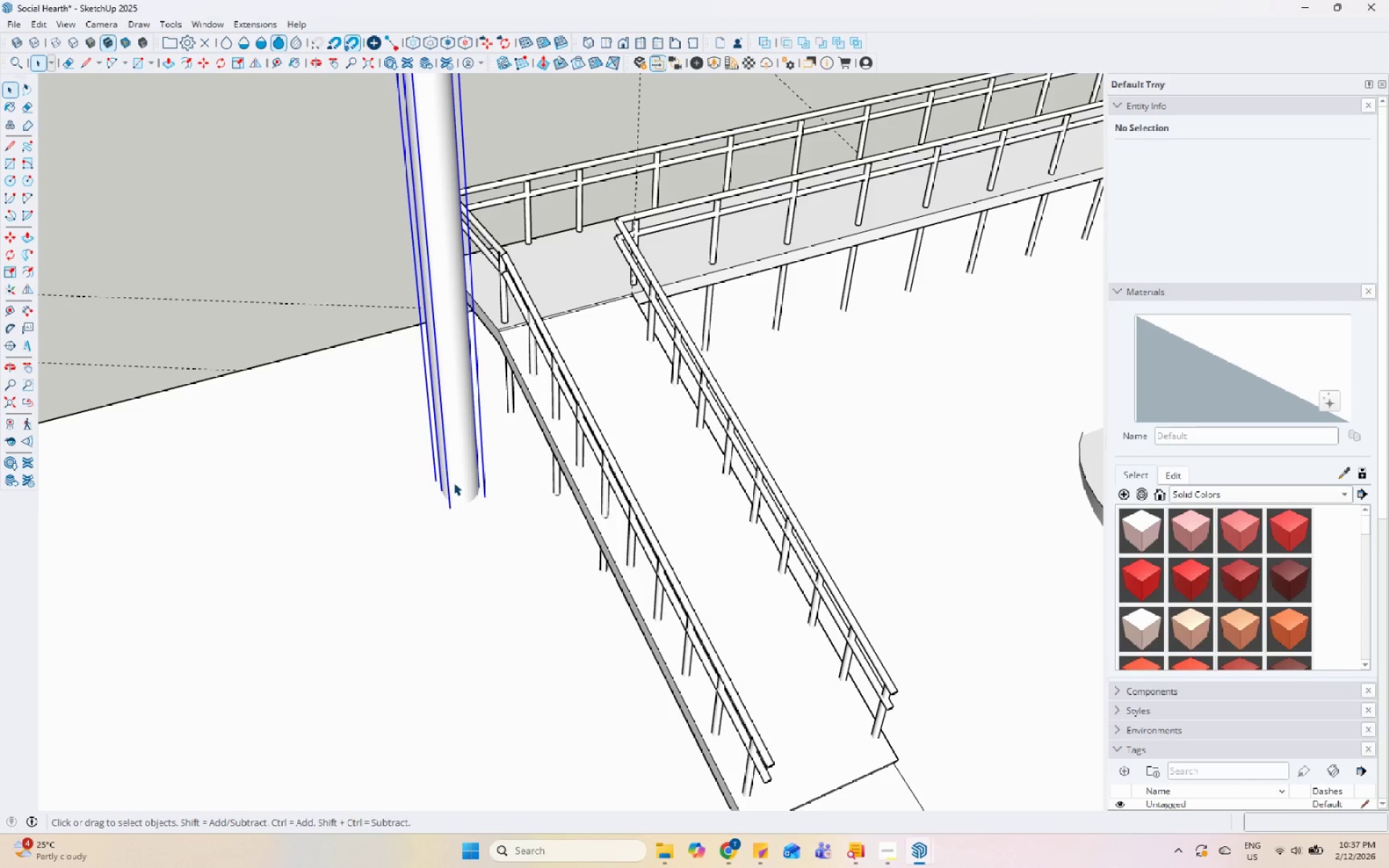 
scroll: coordinate [482, 485], scroll_direction: up, amount: 4.0
 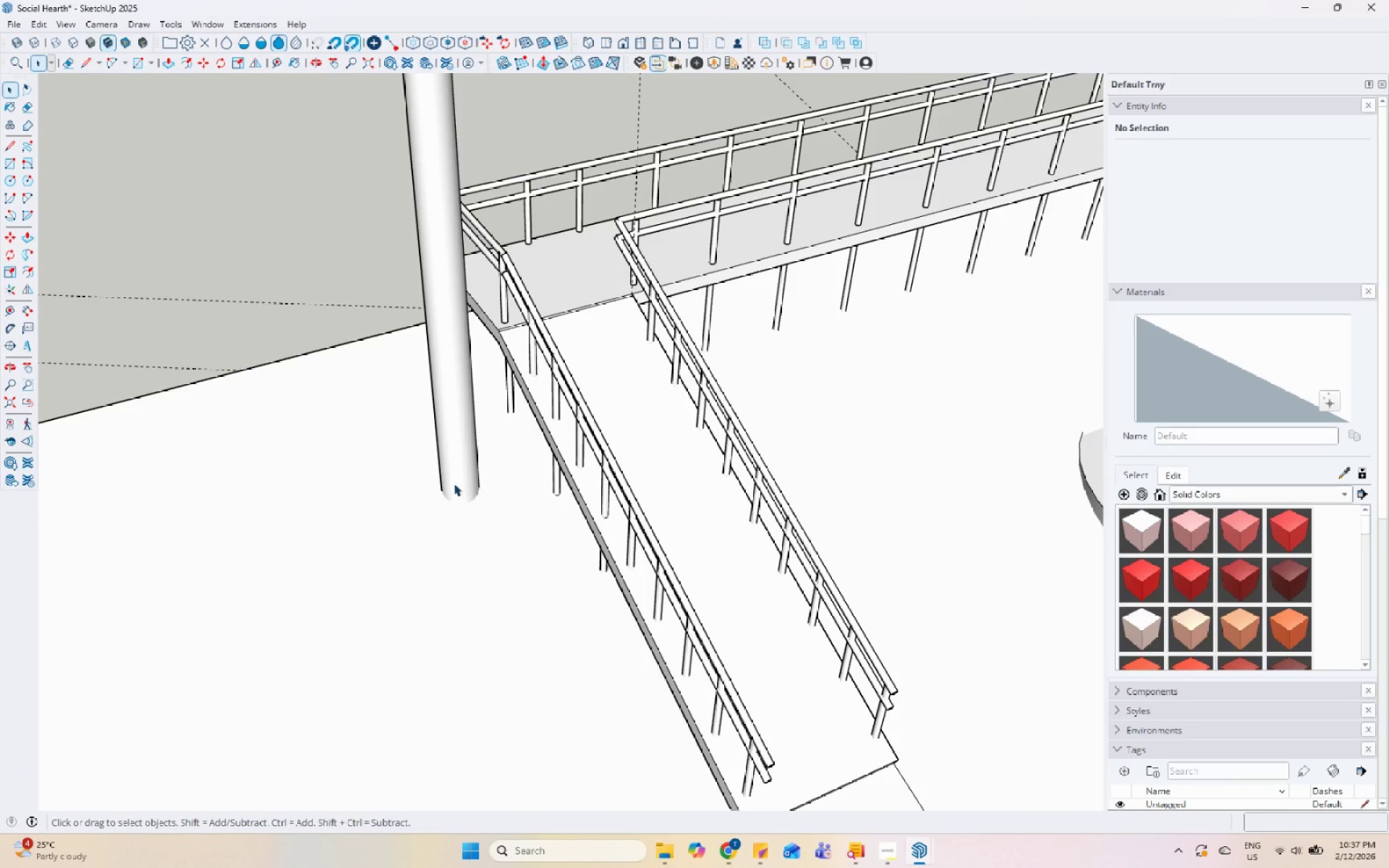 
right_click([454, 482])
 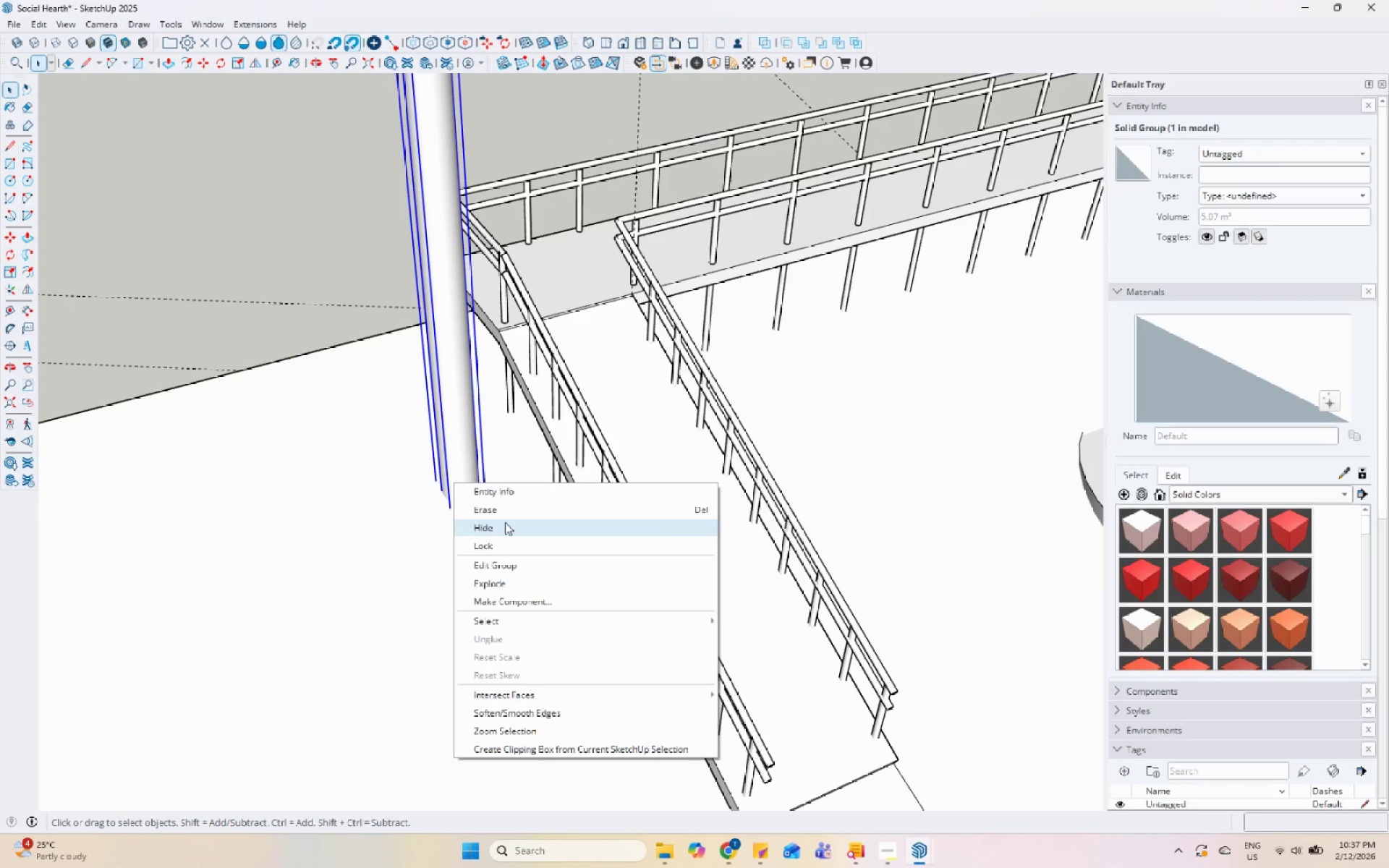 
left_click([506, 506])
 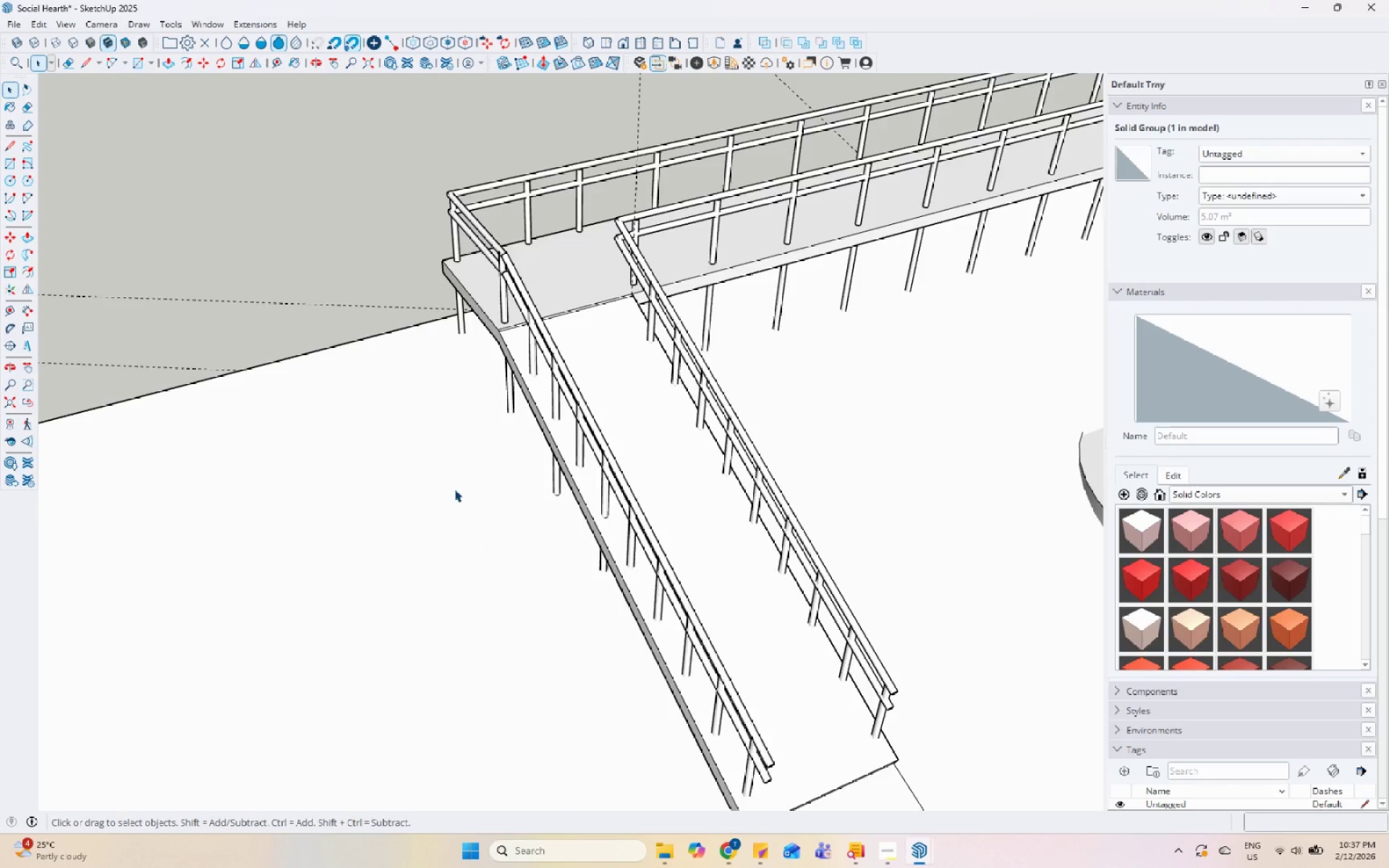 
scroll: coordinate [288, 444], scroll_direction: down, amount: 20.0
 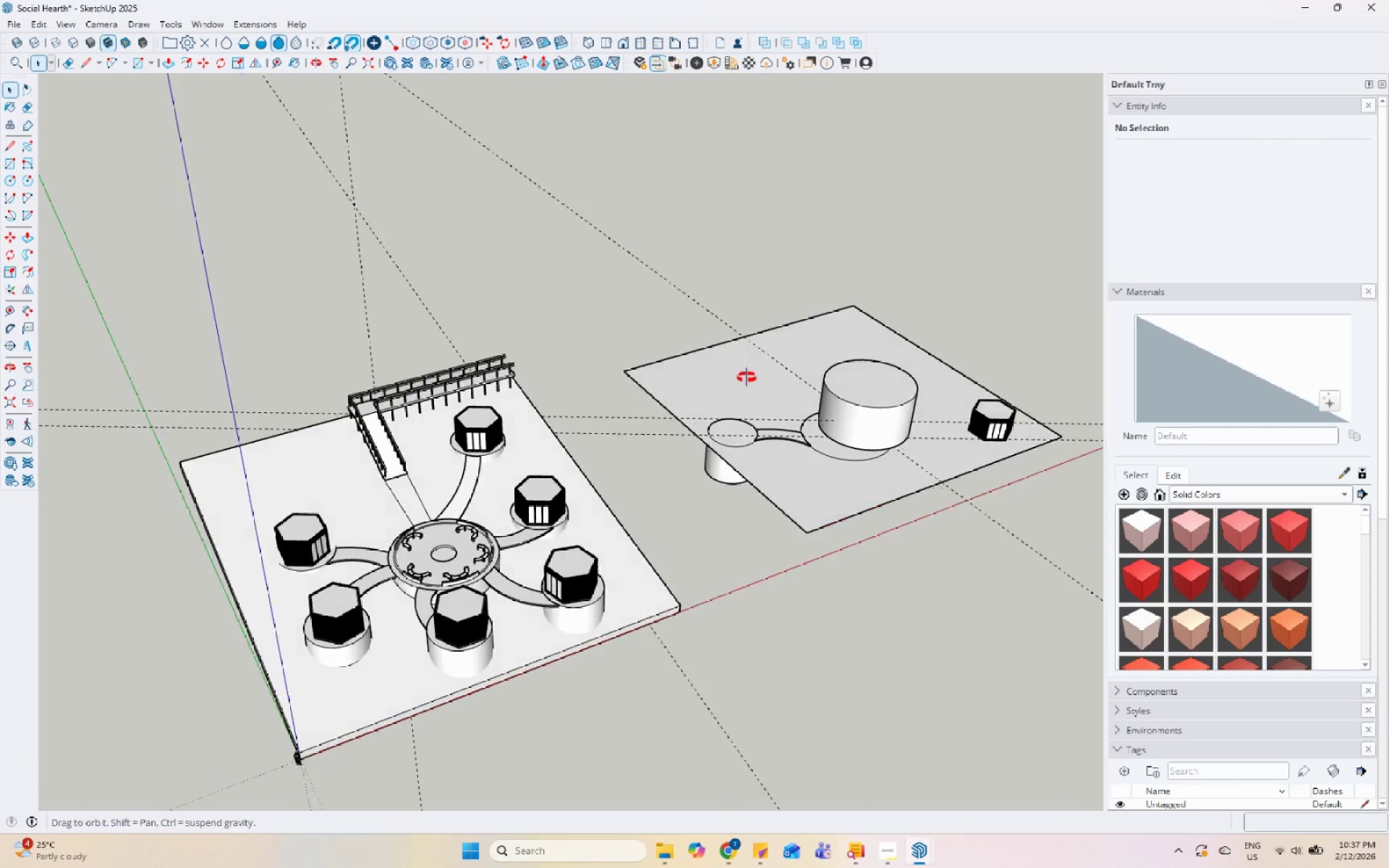 
scroll: coordinate [668, 388], scroll_direction: up, amount: 4.0
 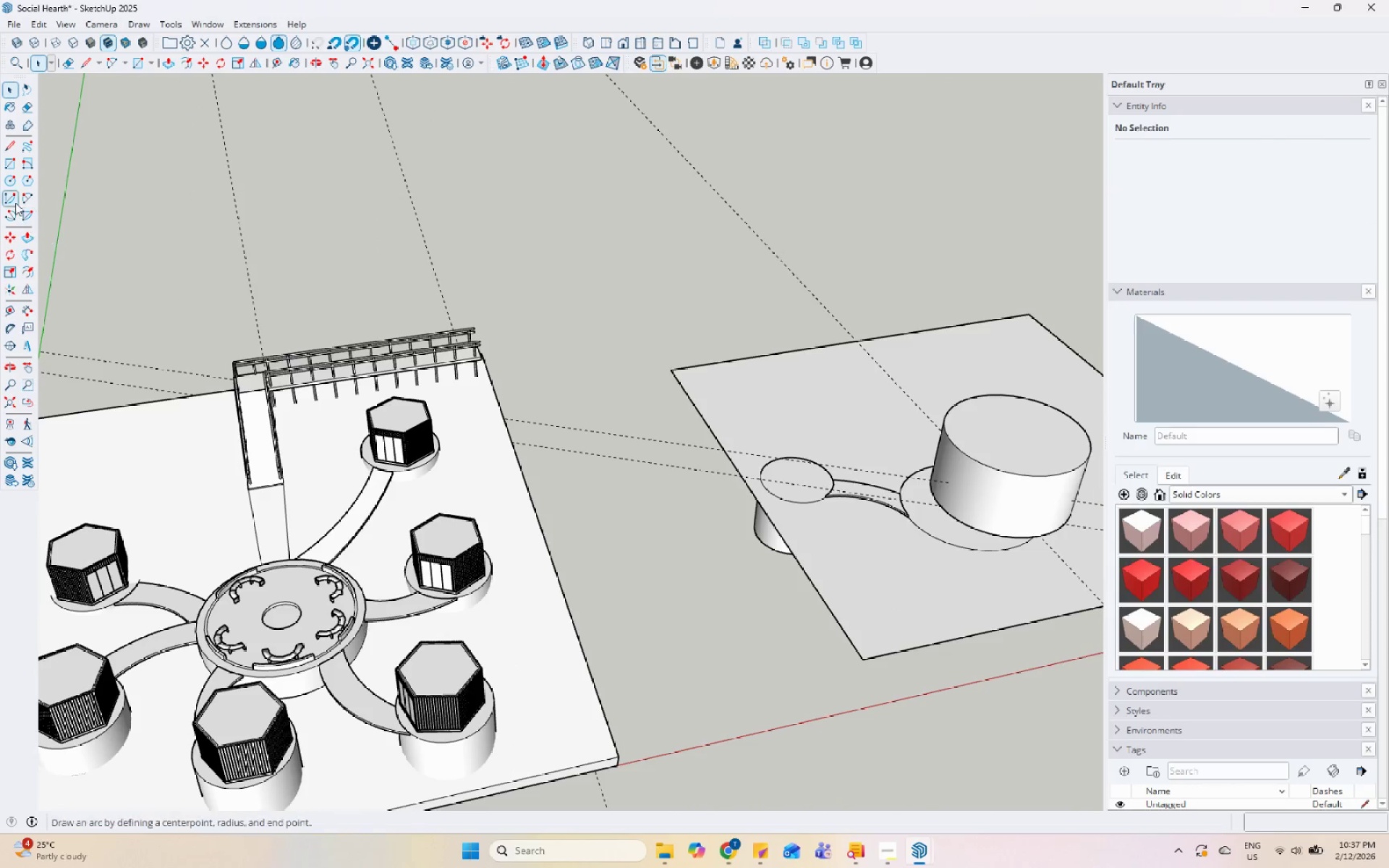 
left_click_drag(start_coordinate=[12, 184], to_coordinate=[19, 184])
 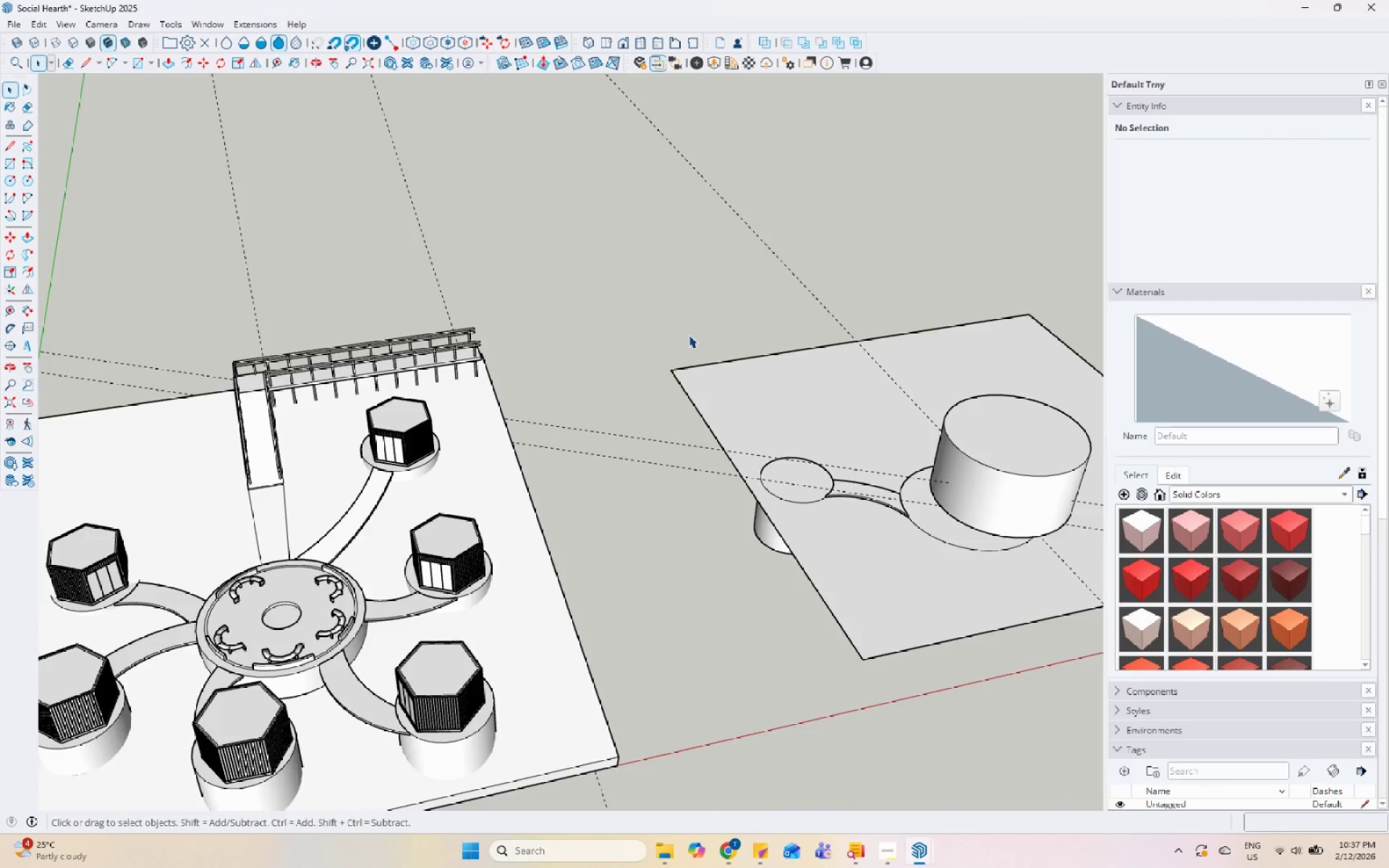 
scroll: coordinate [691, 422], scroll_direction: up, amount: 14.0
 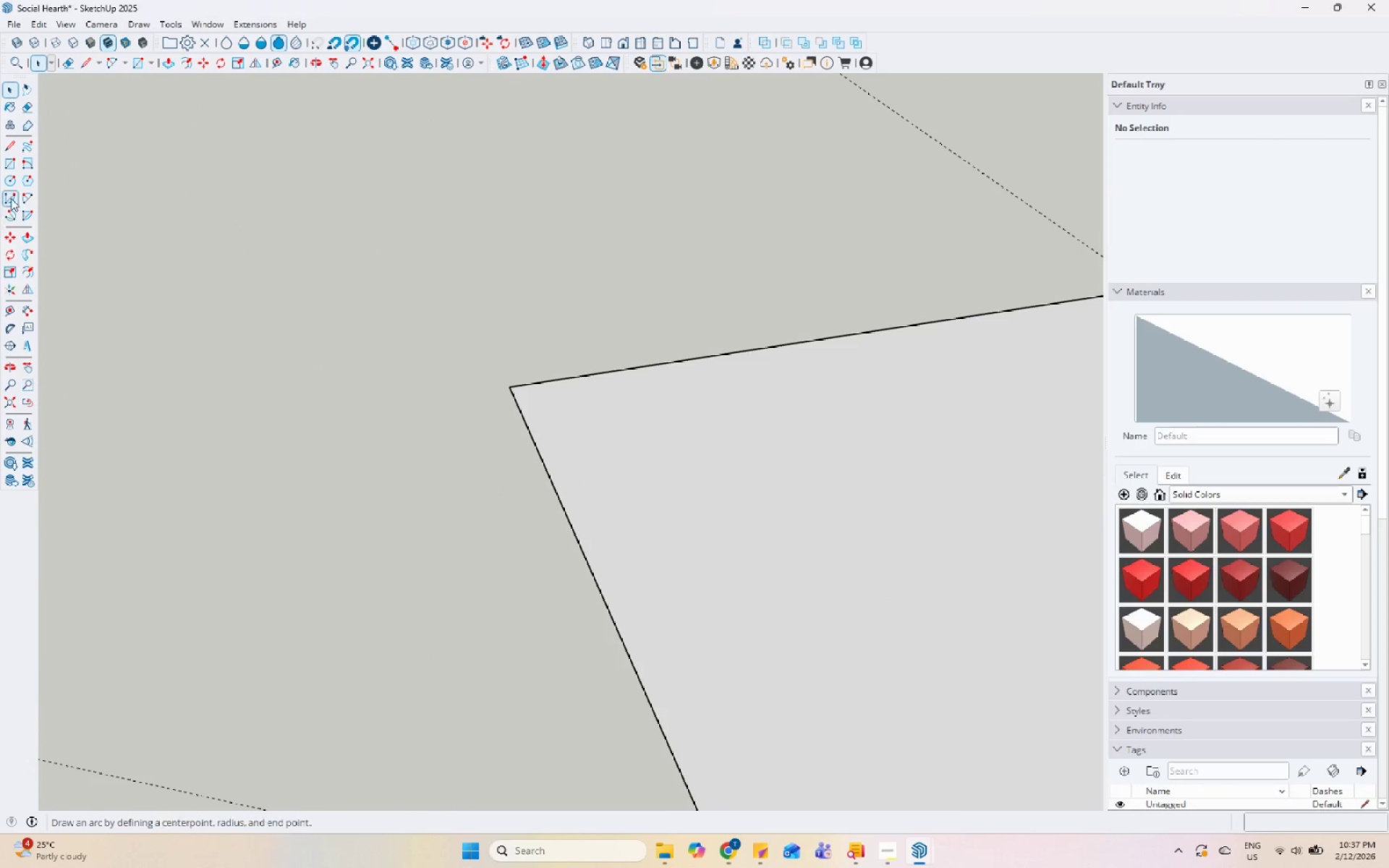 
left_click_drag(start_coordinate=[10, 182], to_coordinate=[21, 184])
 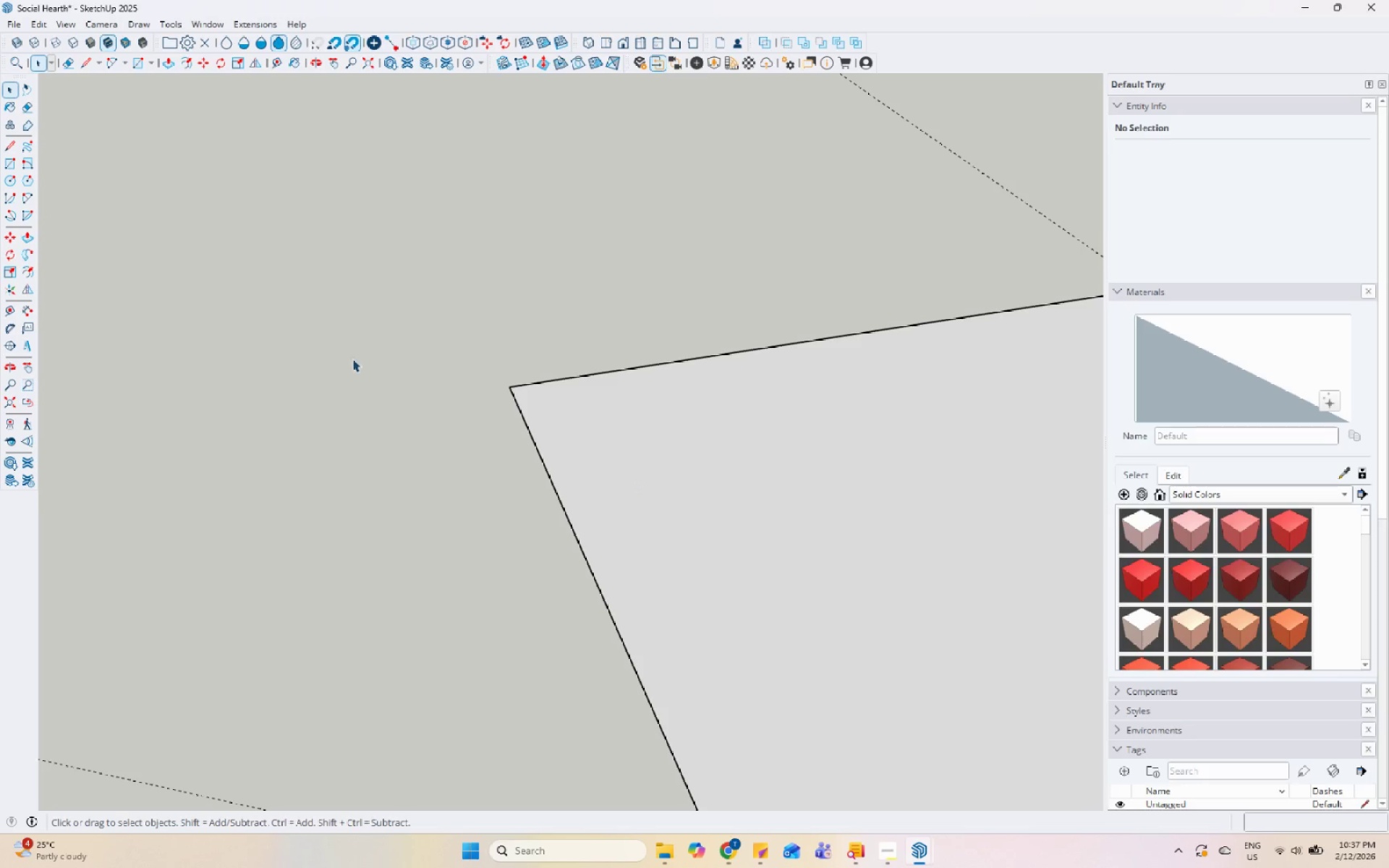 
key(Control+S)
 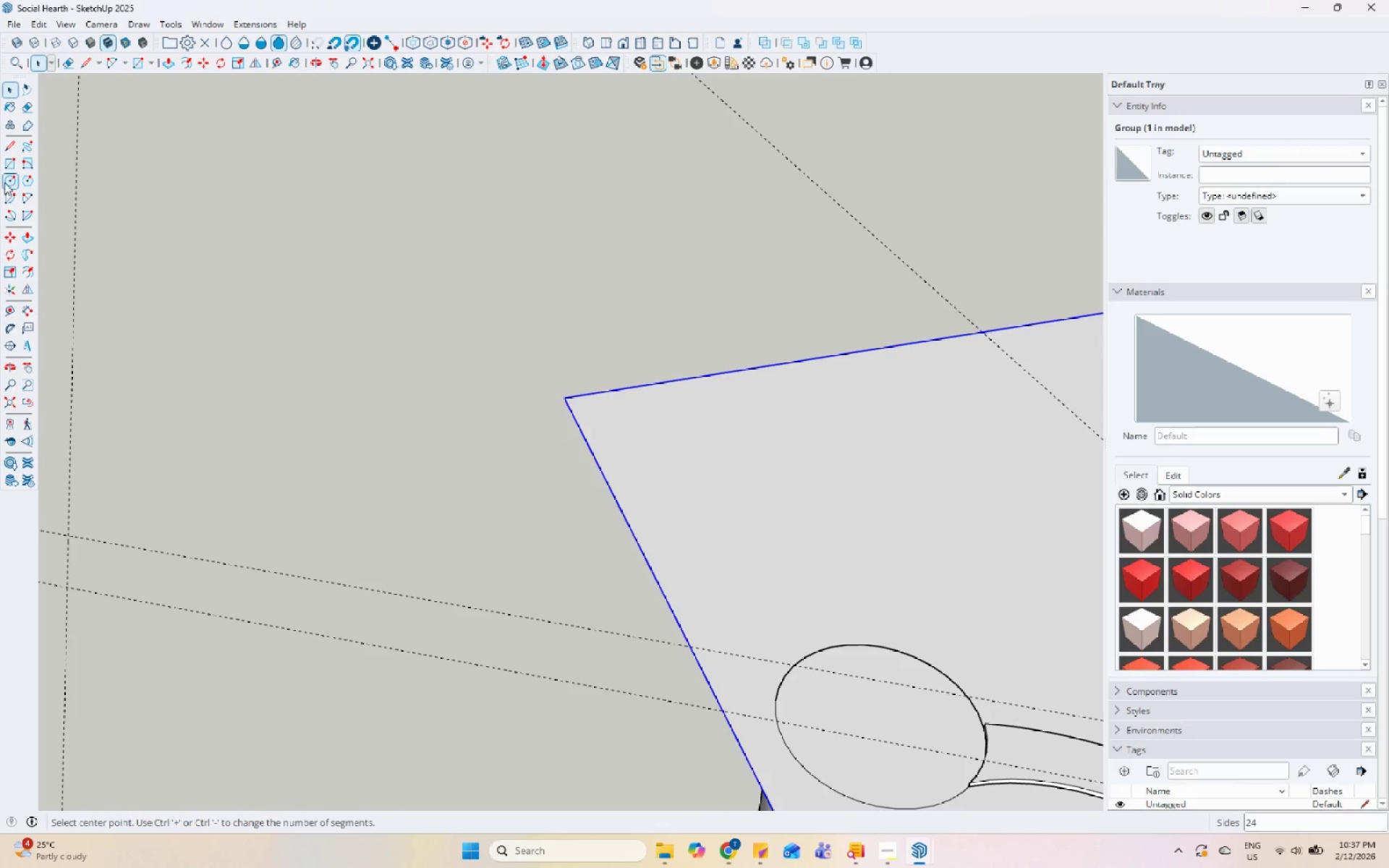 
scroll: coordinate [658, 417], scroll_direction: down, amount: 5.0
 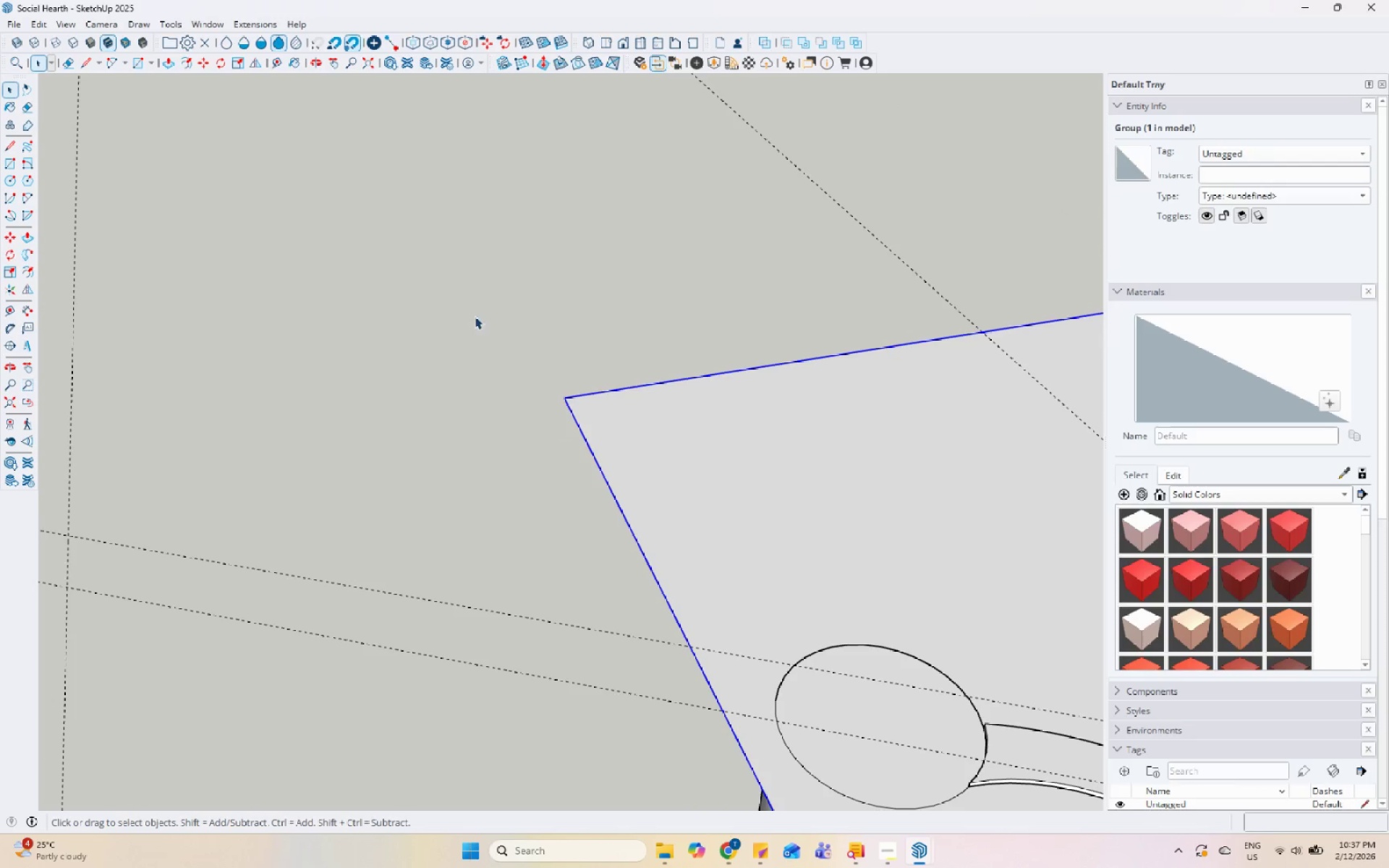 
left_click([684, 498])
 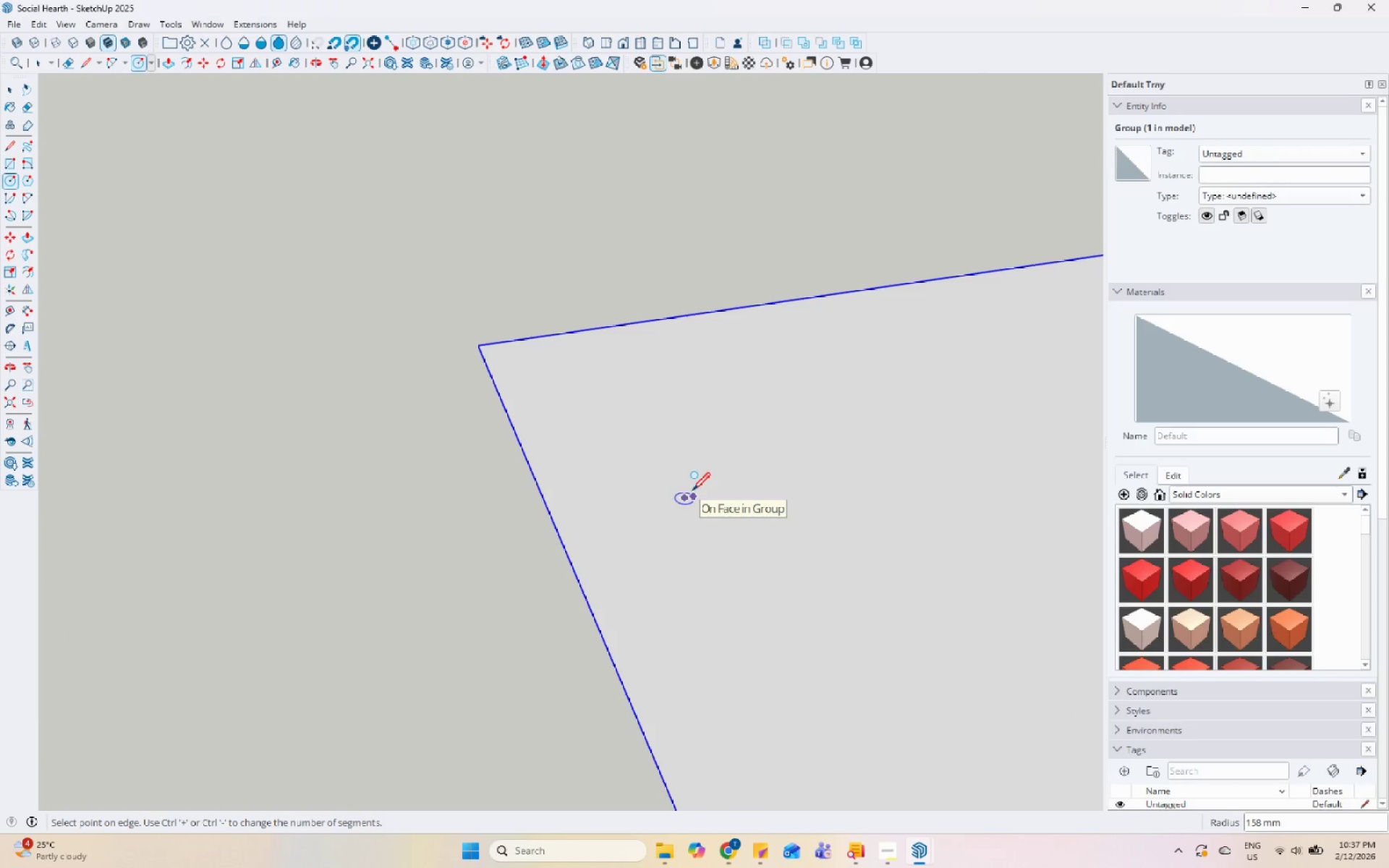 
scroll: coordinate [679, 456], scroll_direction: up, amount: 9.0
 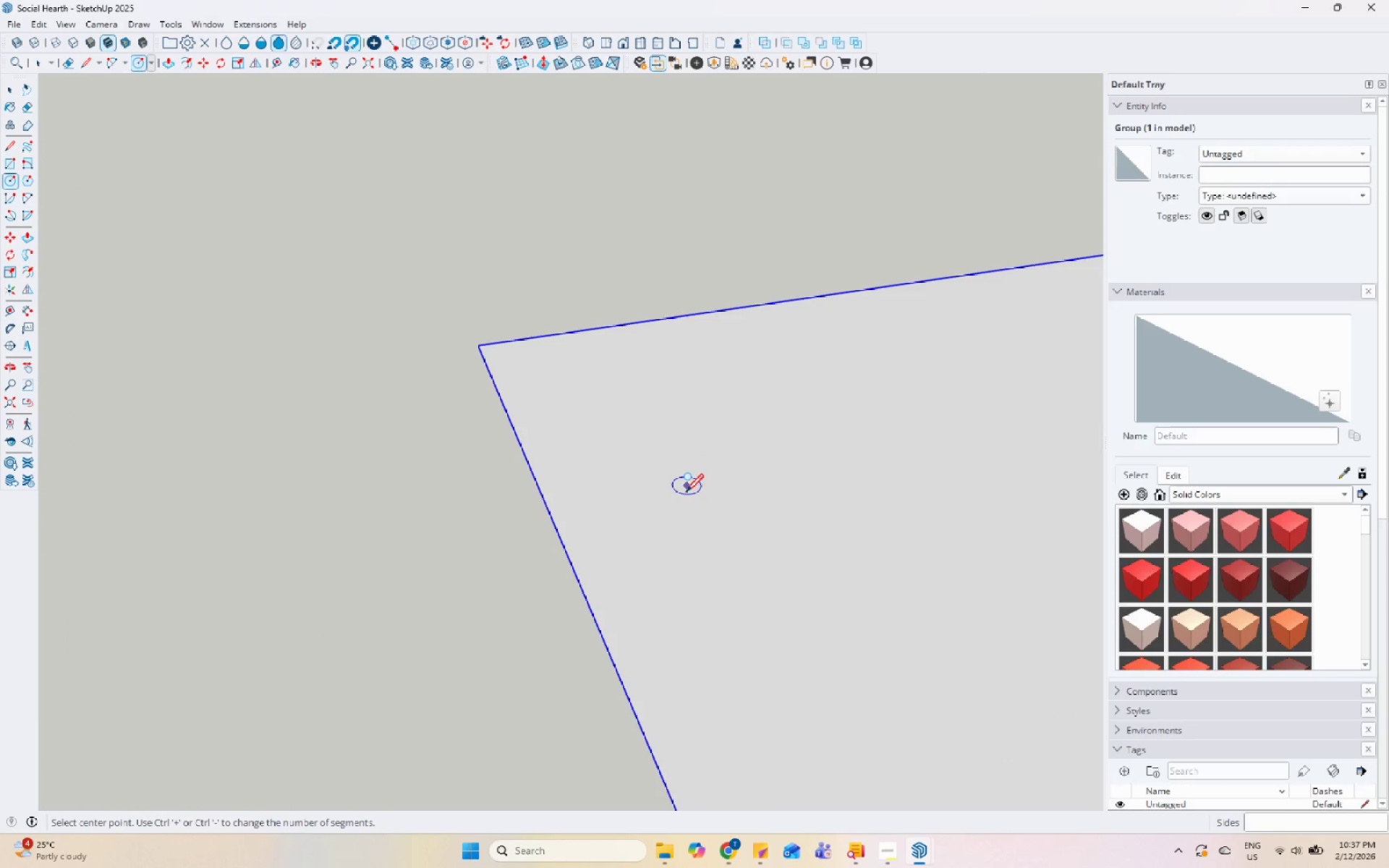 
key(Numpad1)
 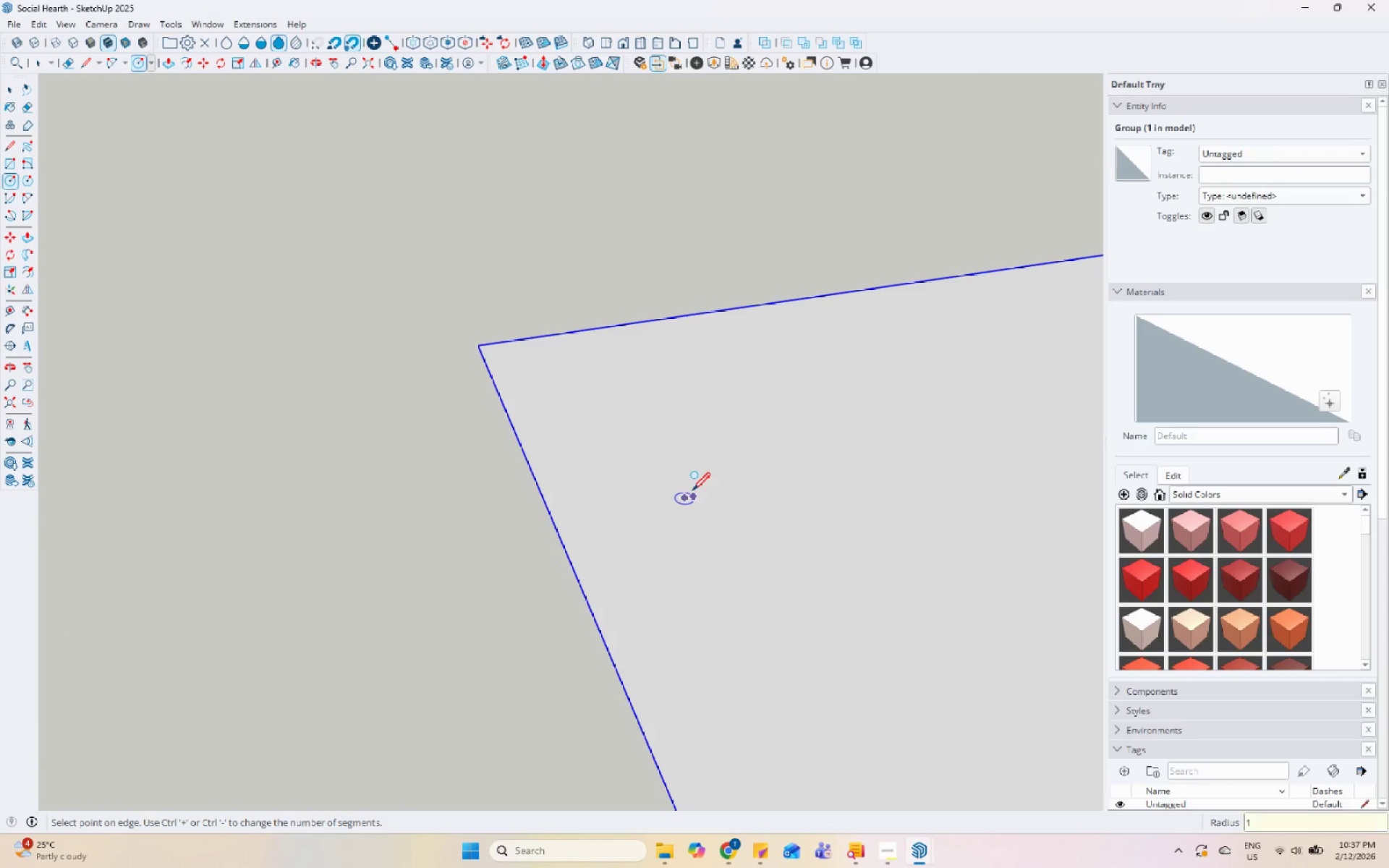 
key(Numpad5)
 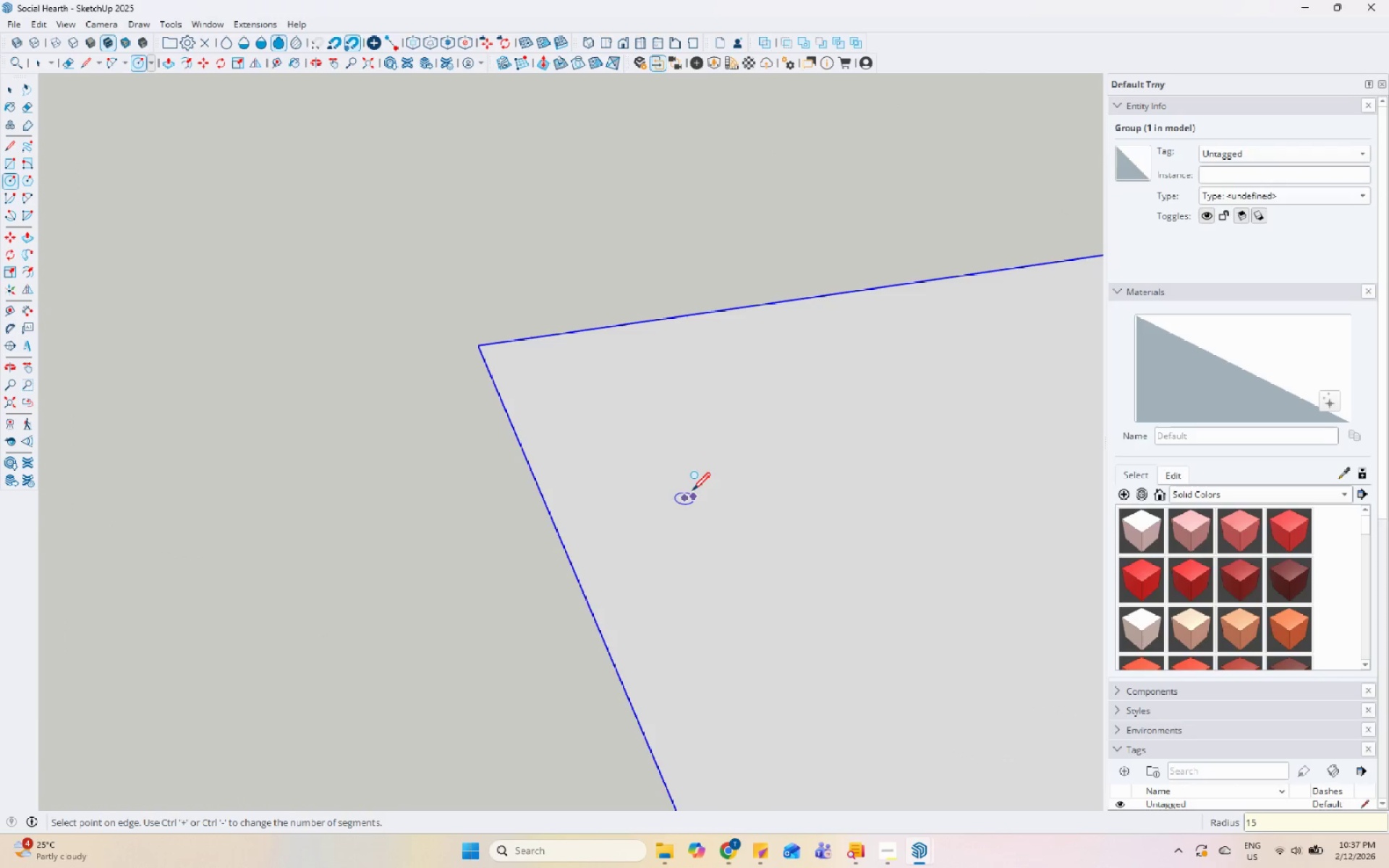 
key(Numpad0)
 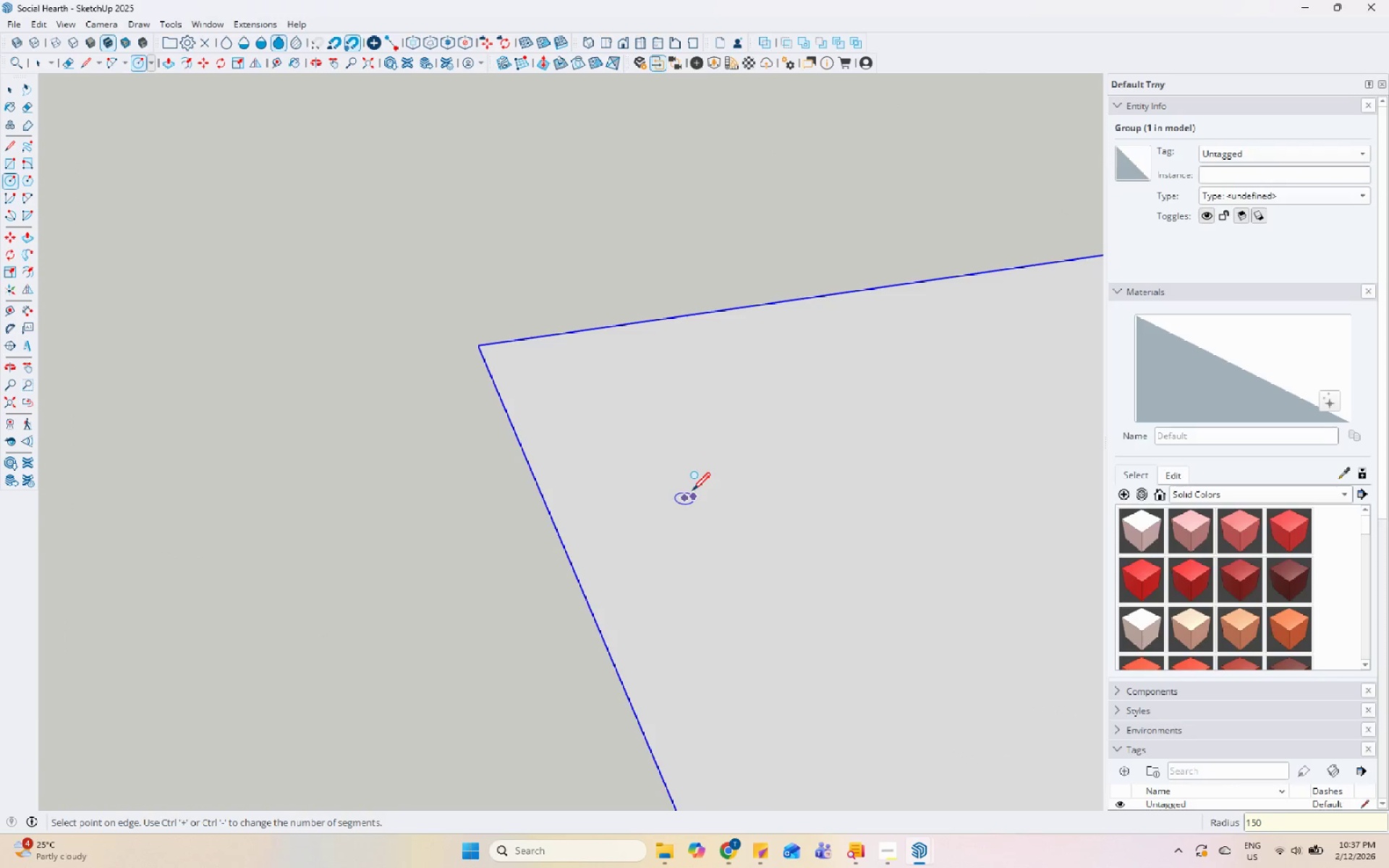 
key(Enter)
 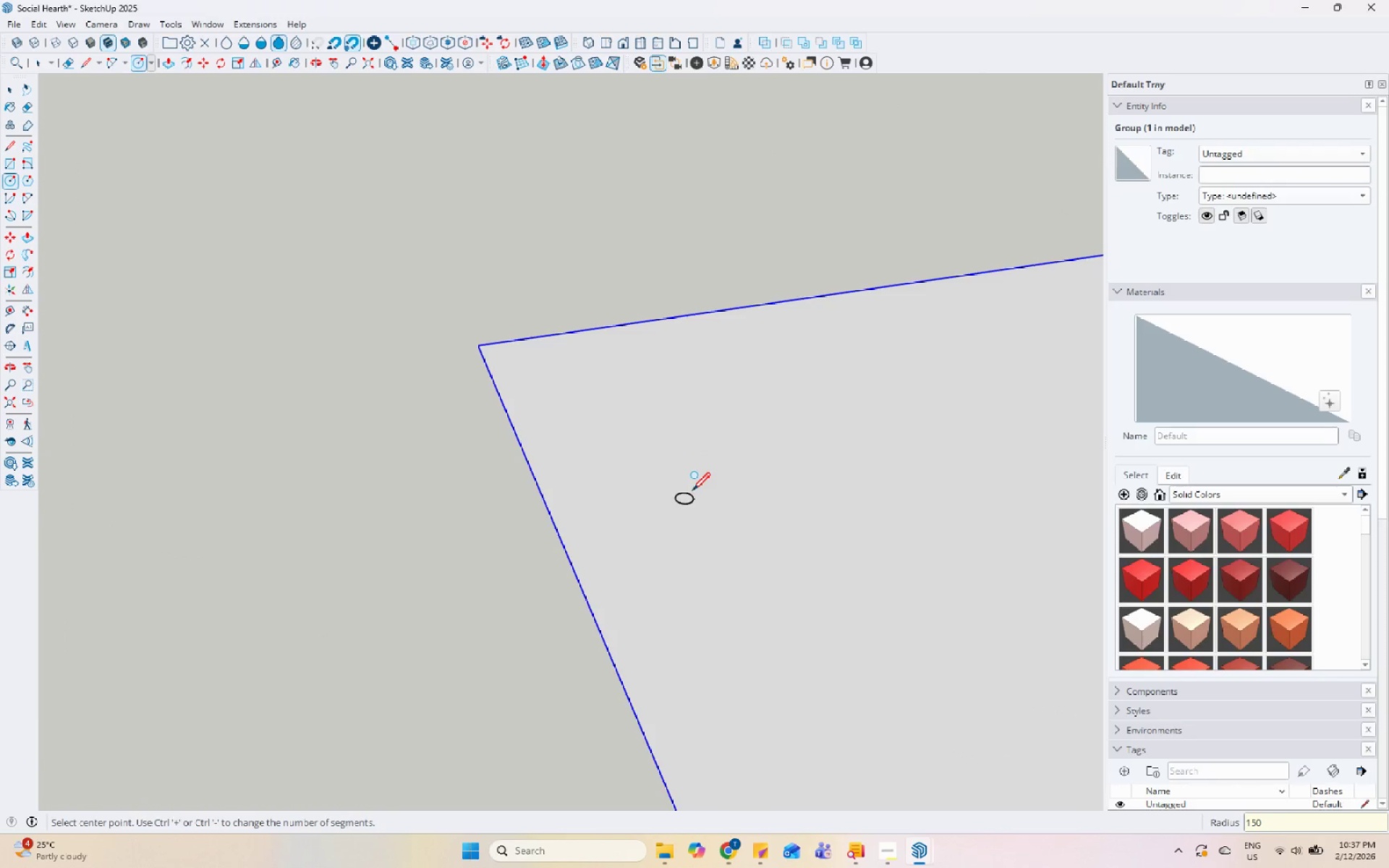 
key(Space)
 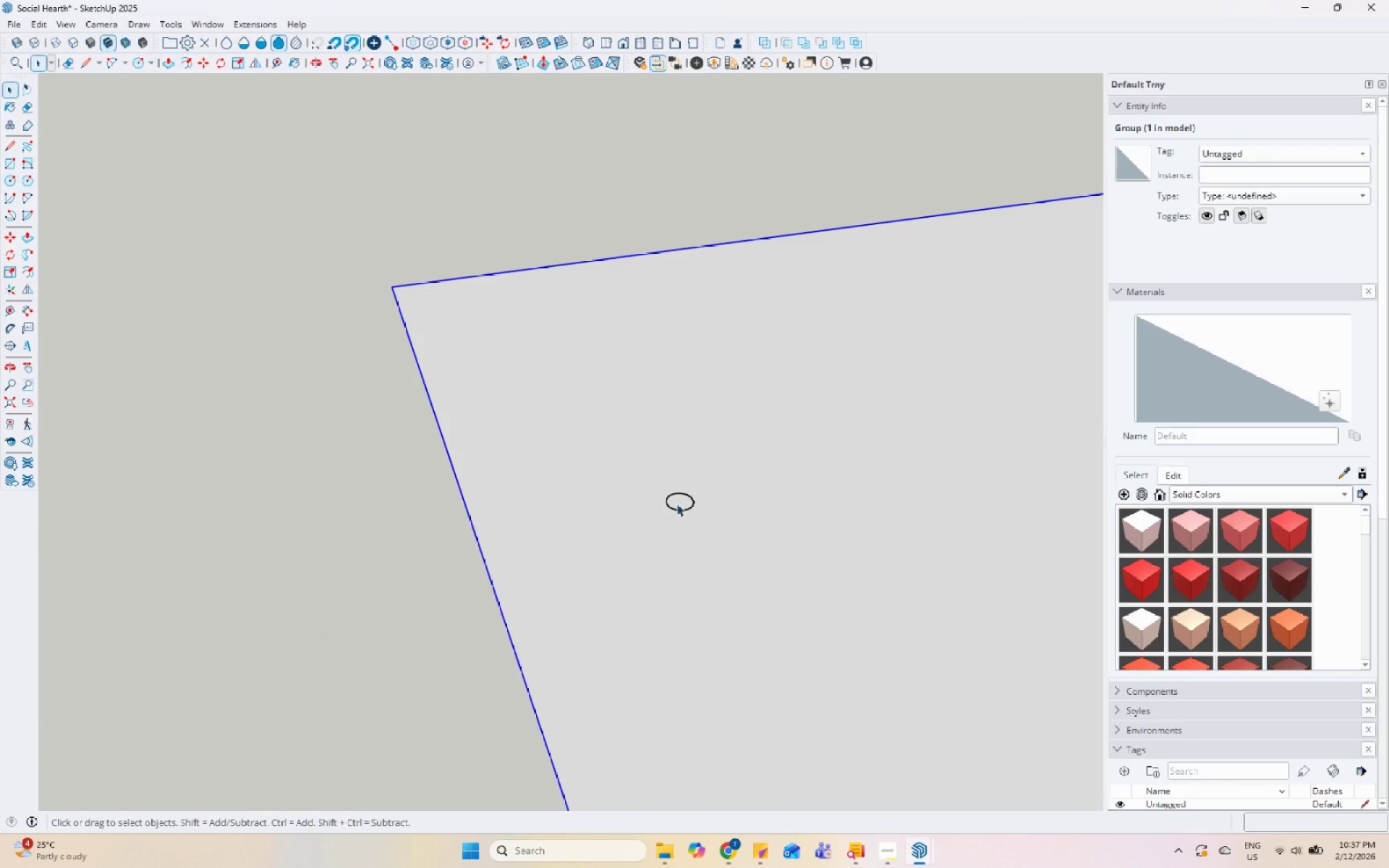 
left_click([676, 503])
 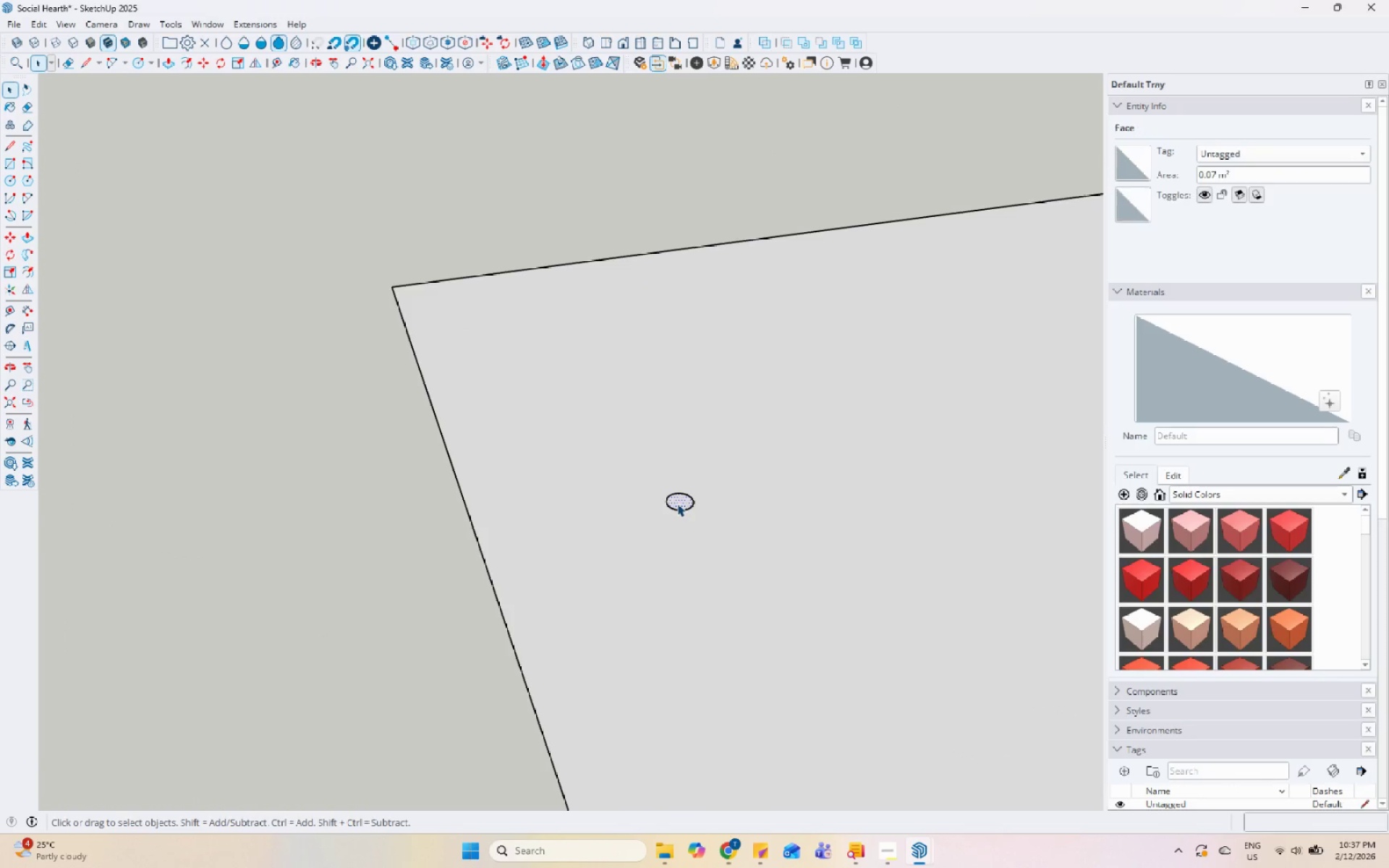 
scroll: coordinate [693, 492], scroll_direction: up, amount: 4.0
 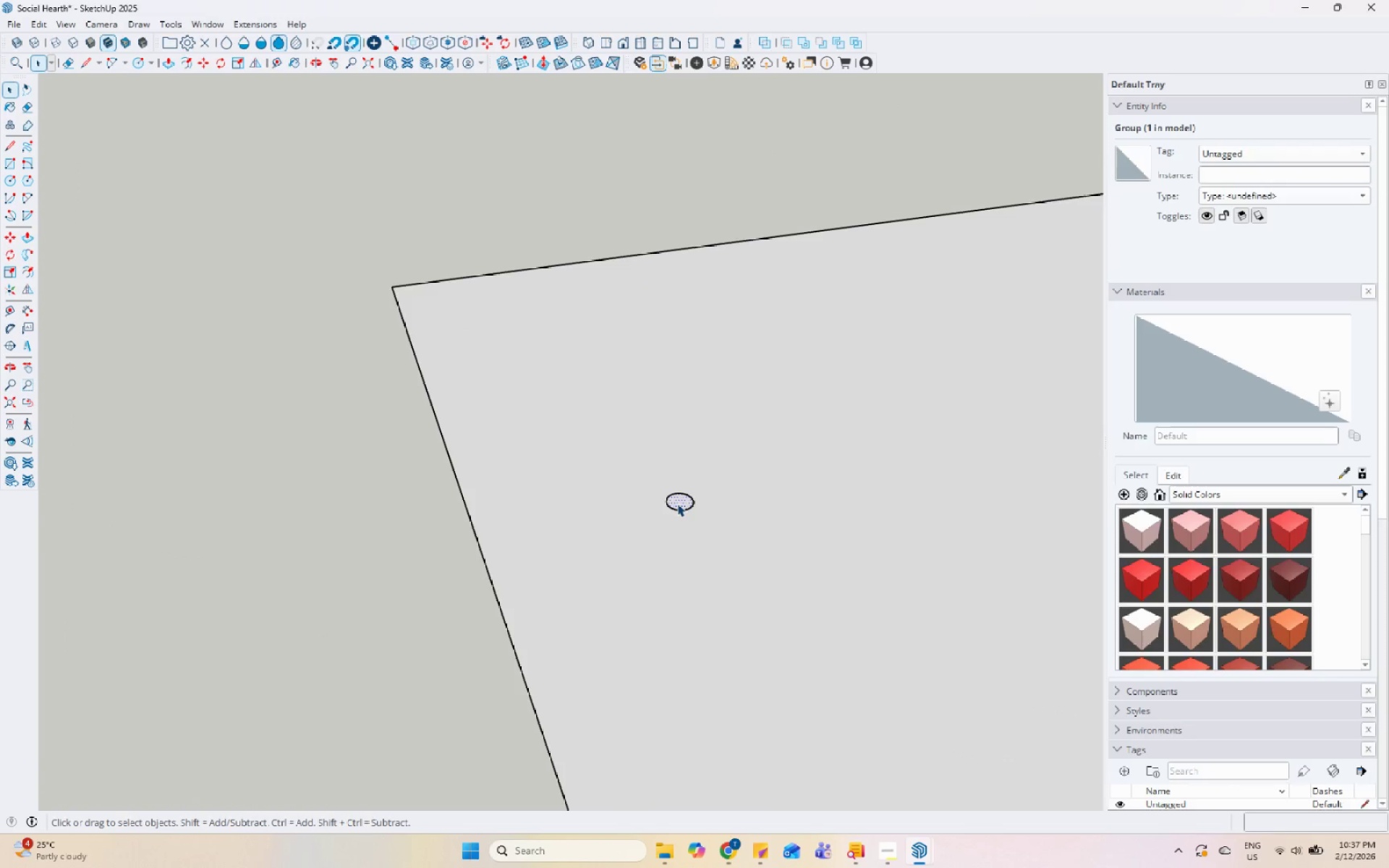 
key(P)
 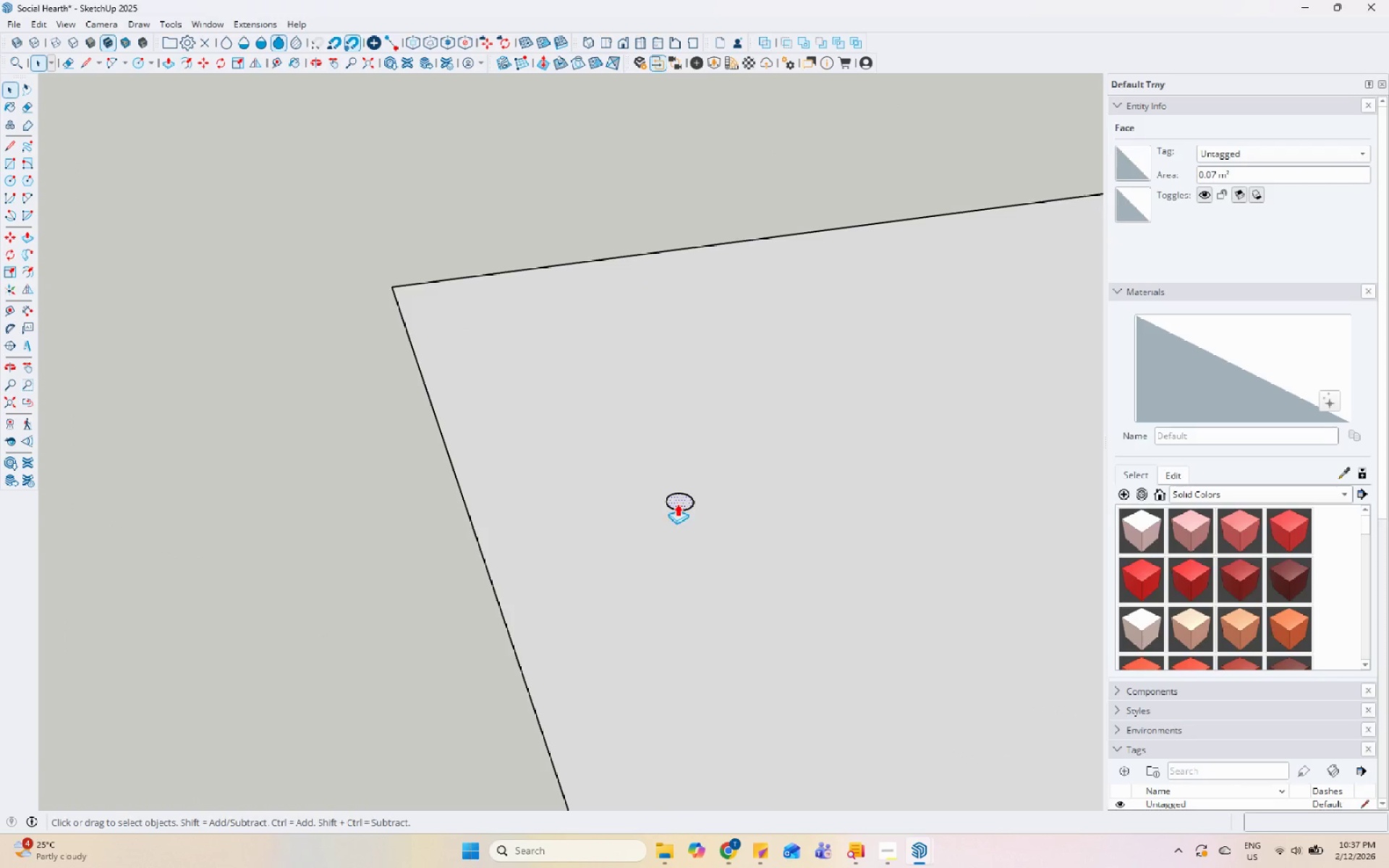 
left_click([677, 503])
 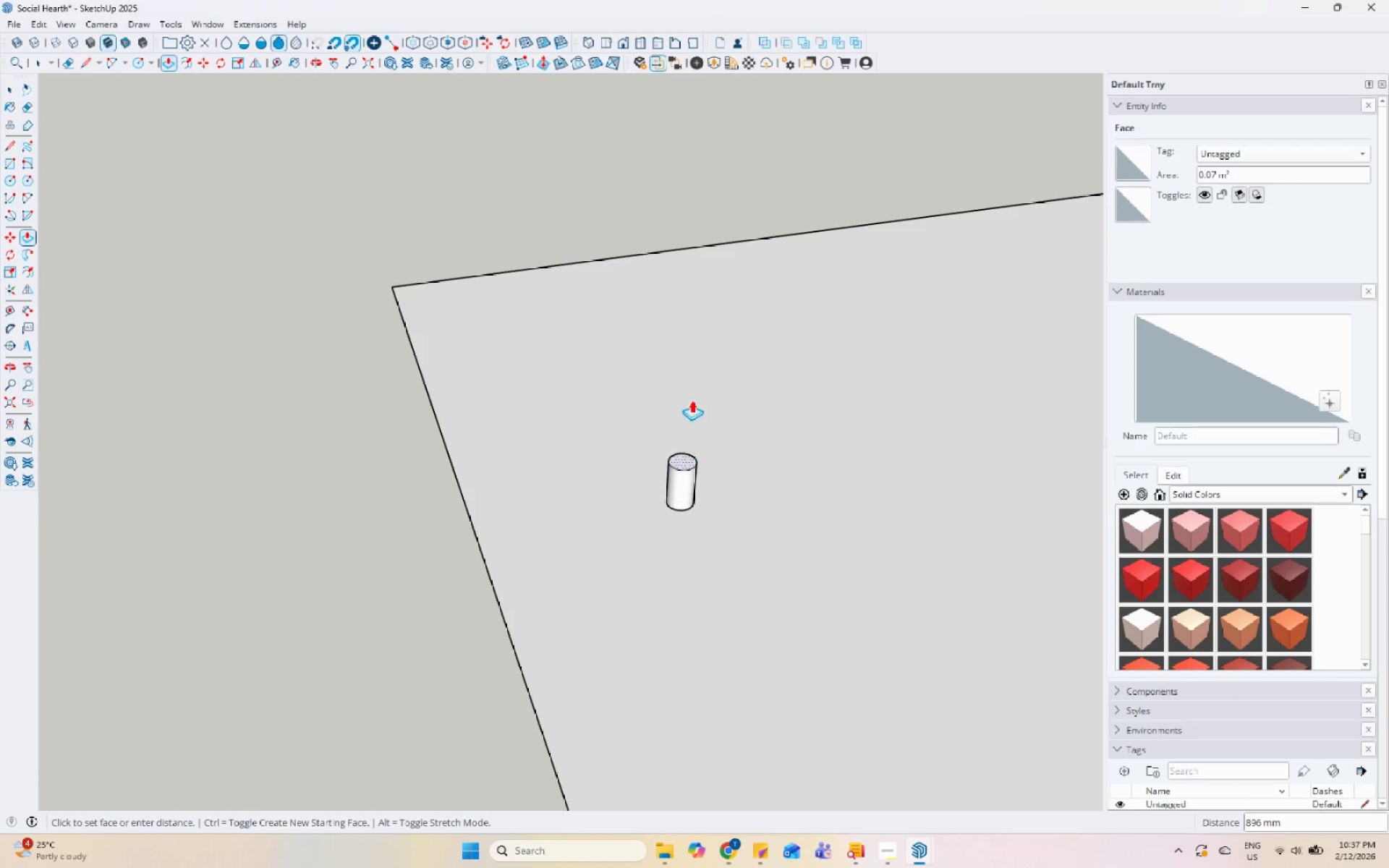 
scroll: coordinate [677, 387], scroll_direction: down, amount: 21.0
 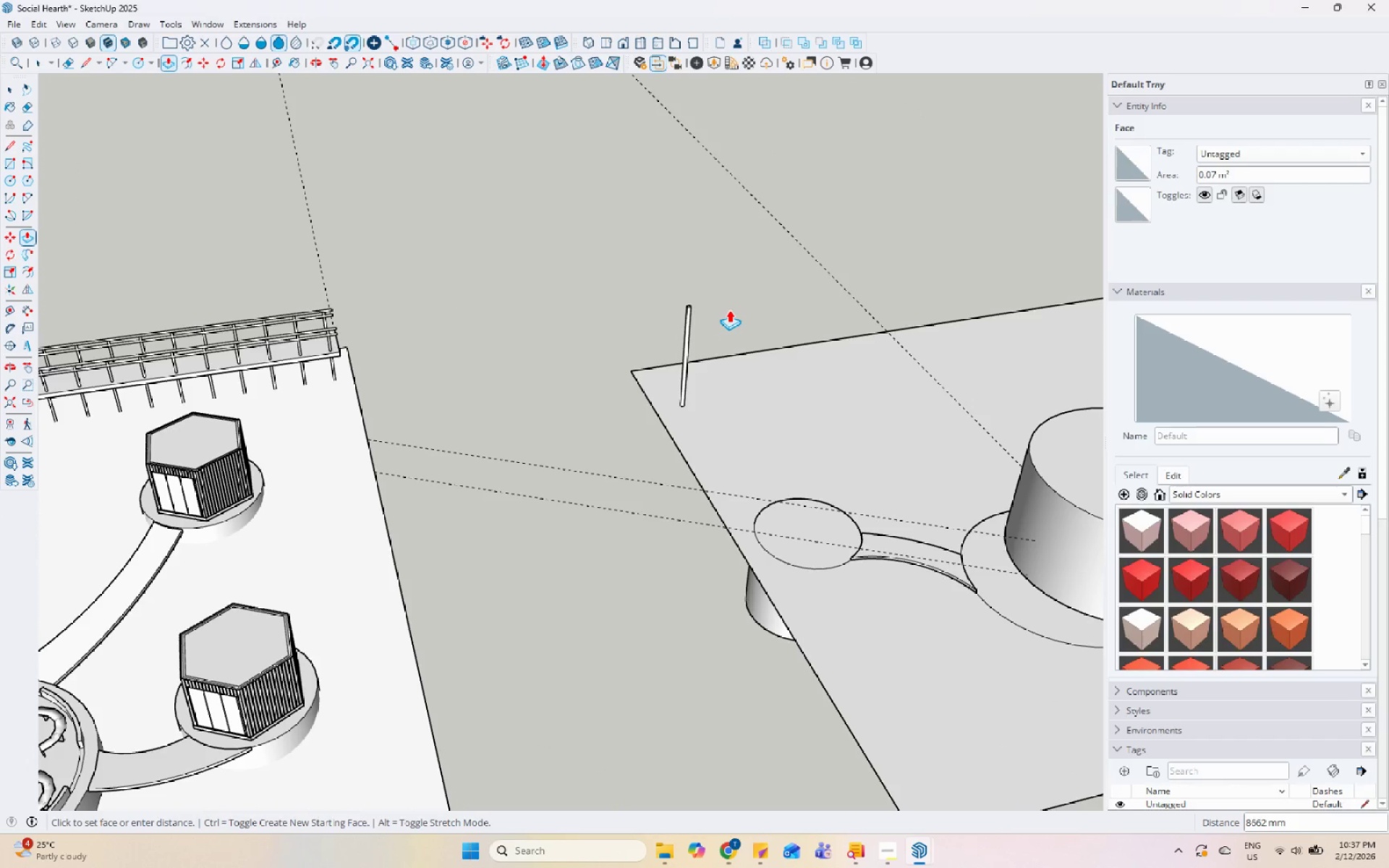 
key(Numpad3)
 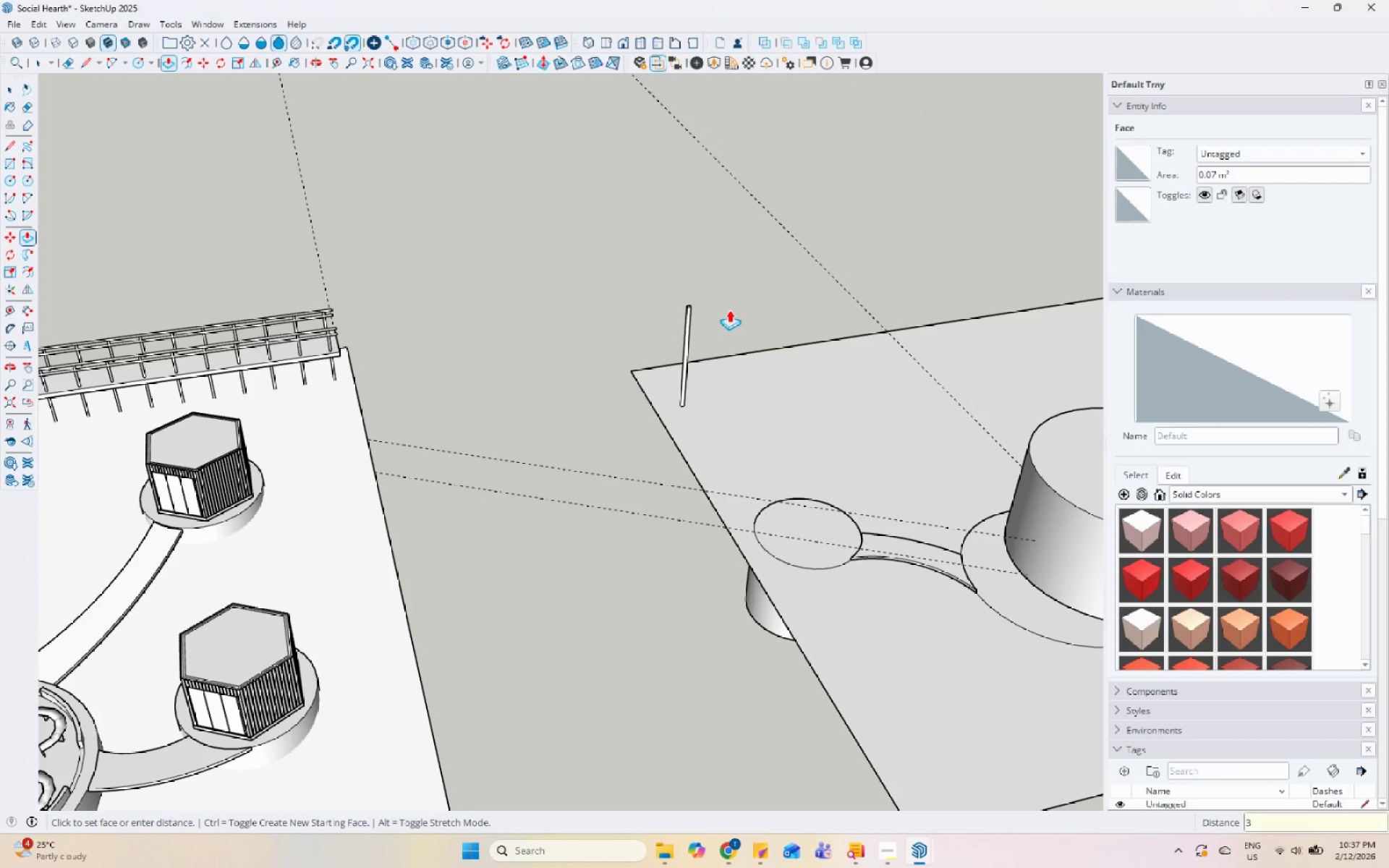 
key(Numpad0)
 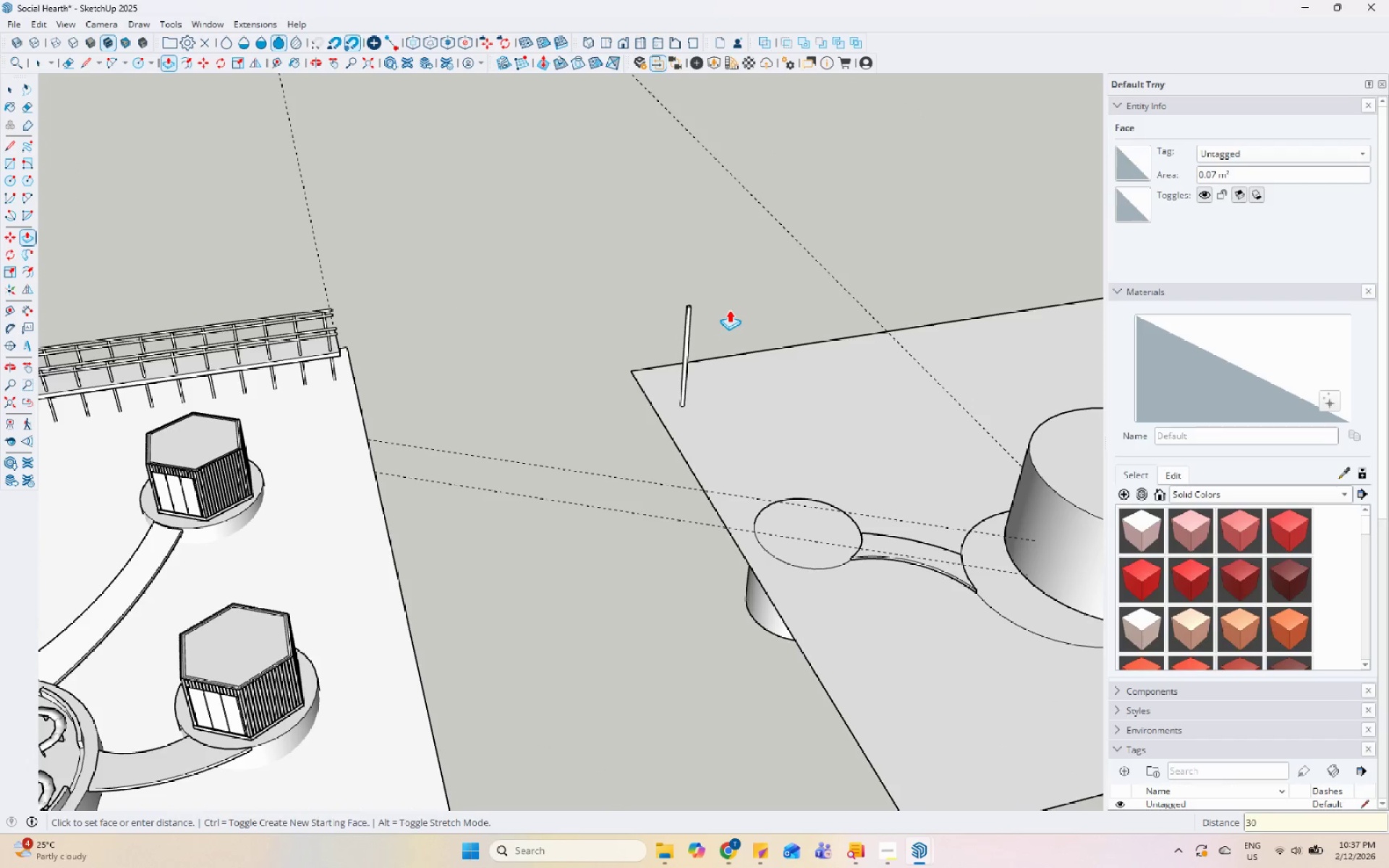 
key(Numpad0)
 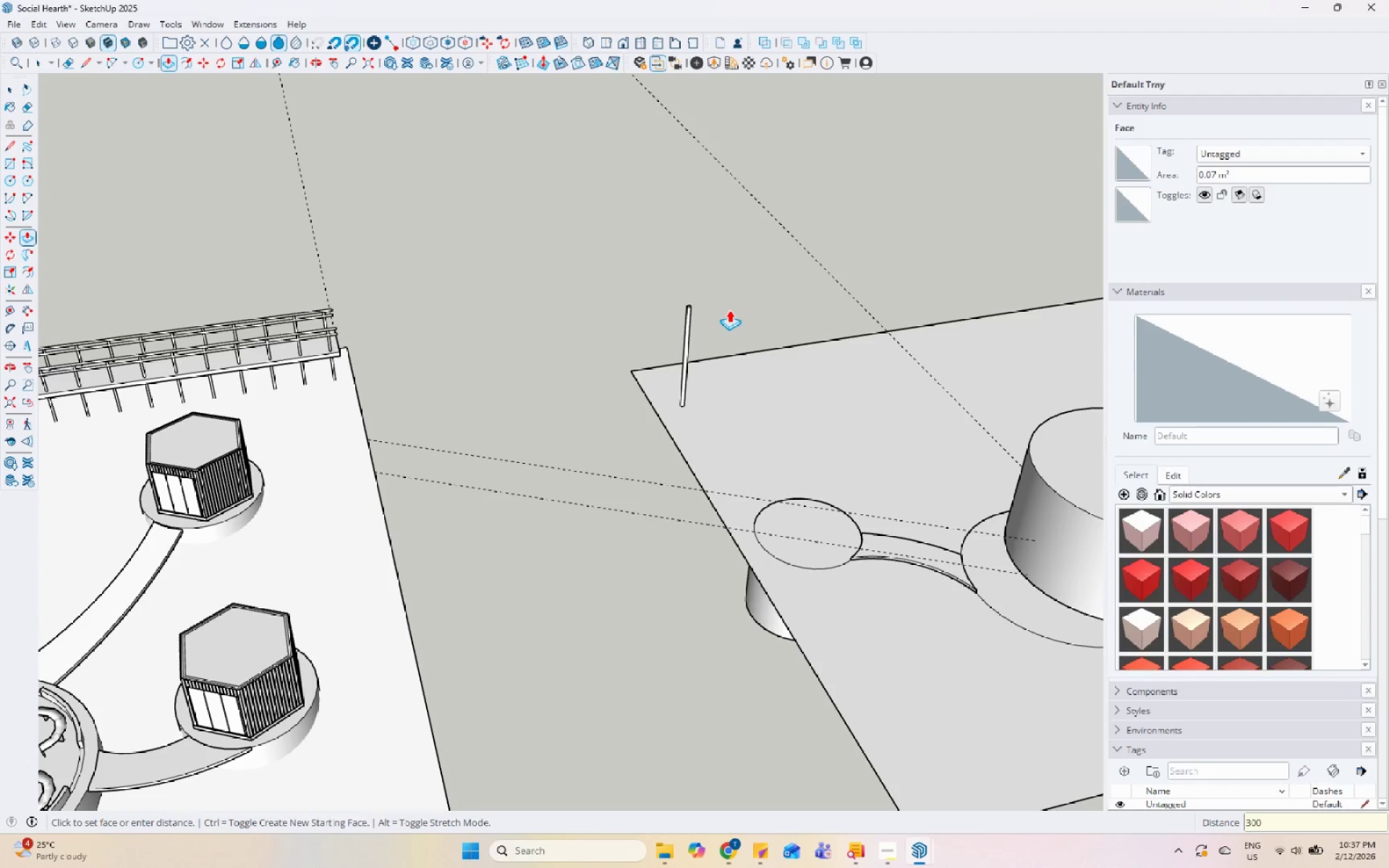 
key(Numpad0)
 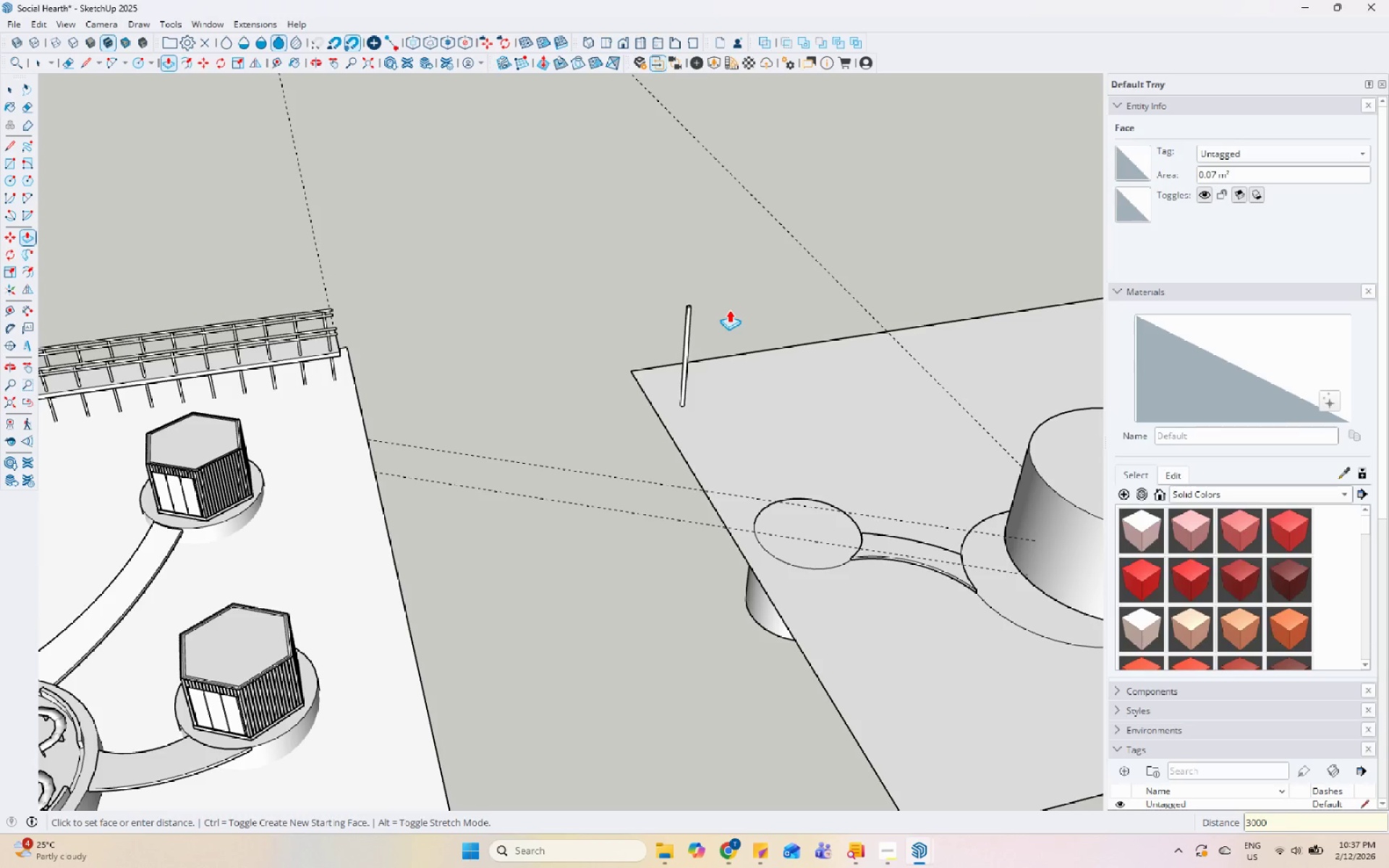 
key(Enter)
 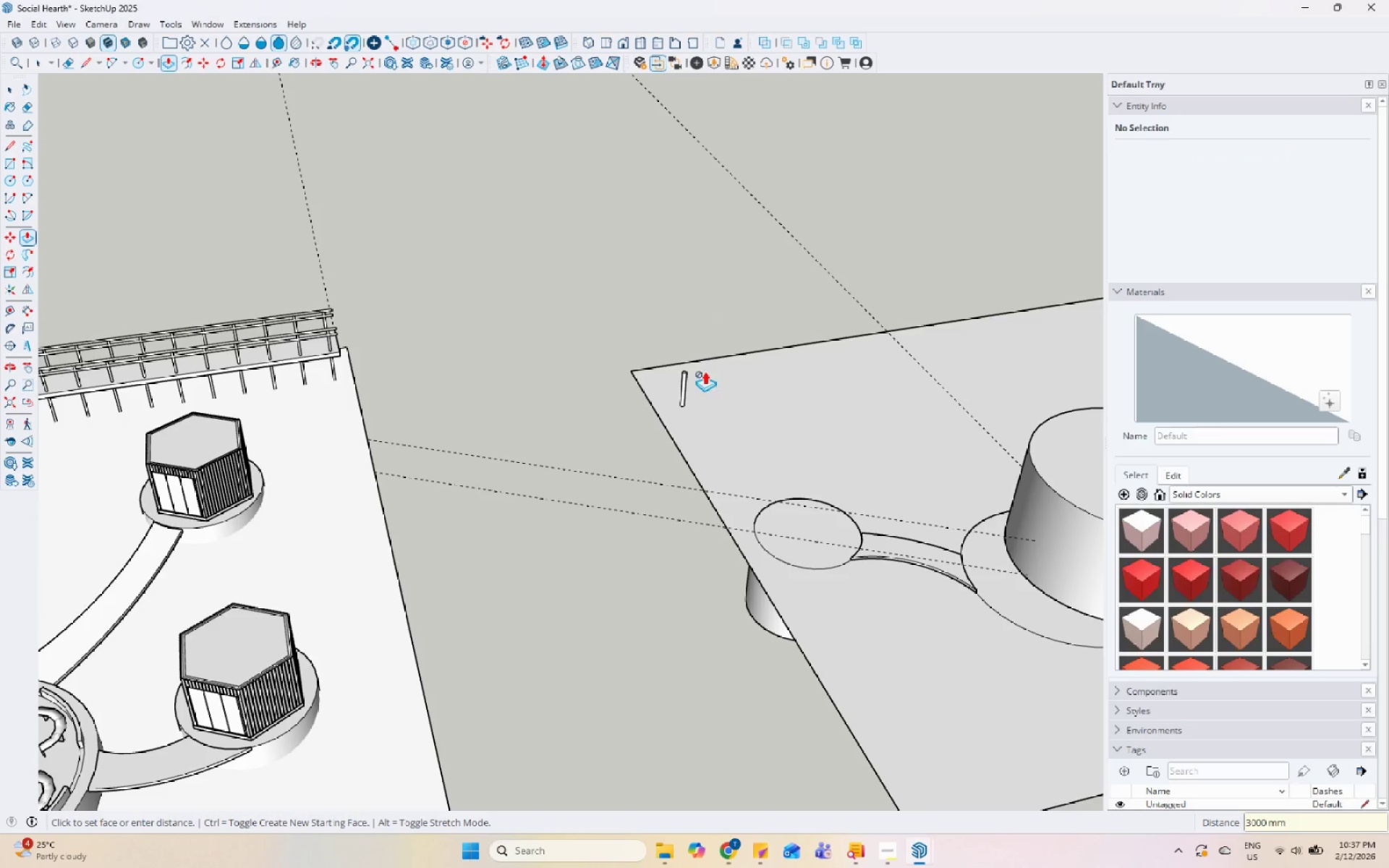 
key(Control+Z)
 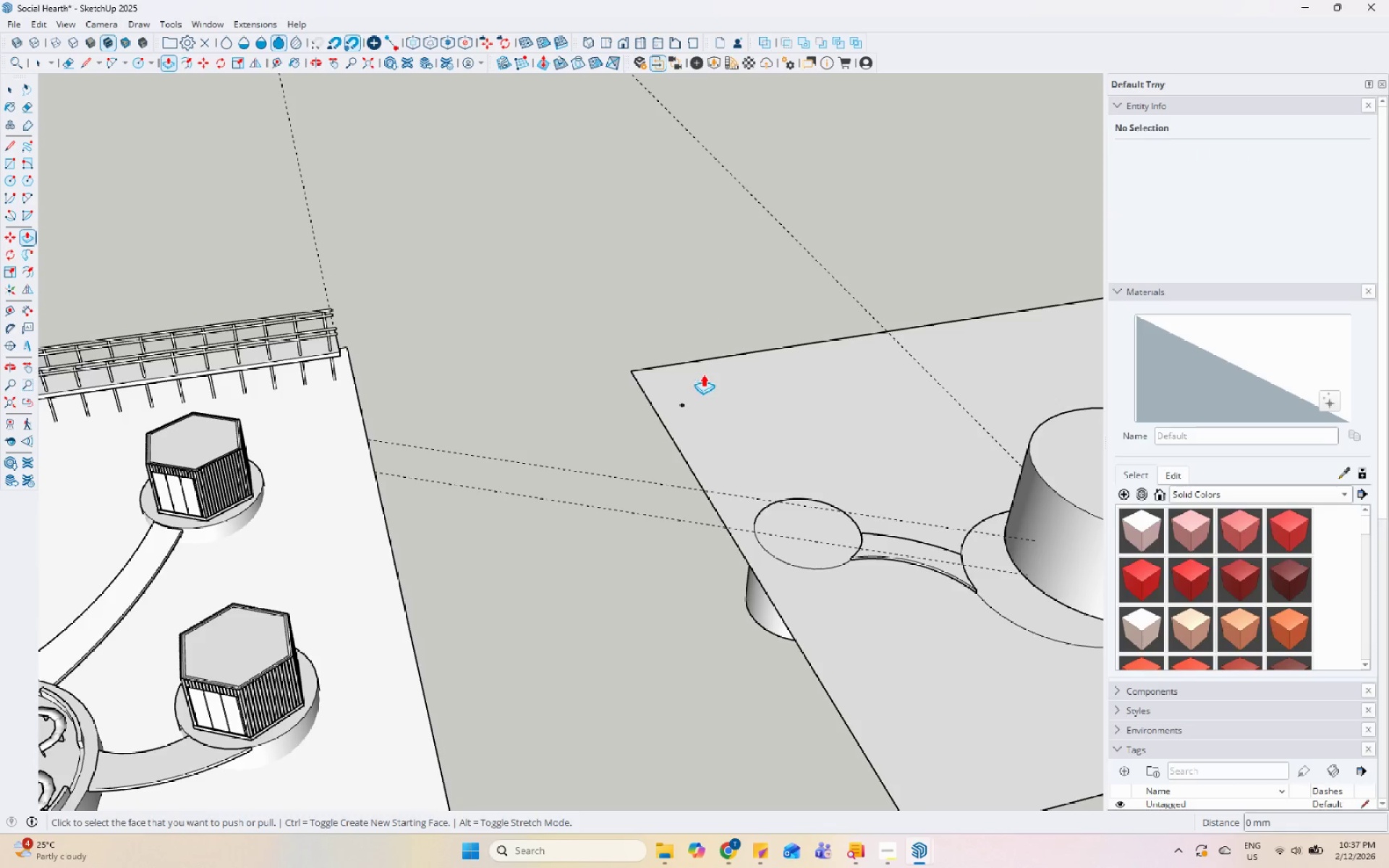 
scroll: coordinate [666, 426], scroll_direction: up, amount: 9.0
 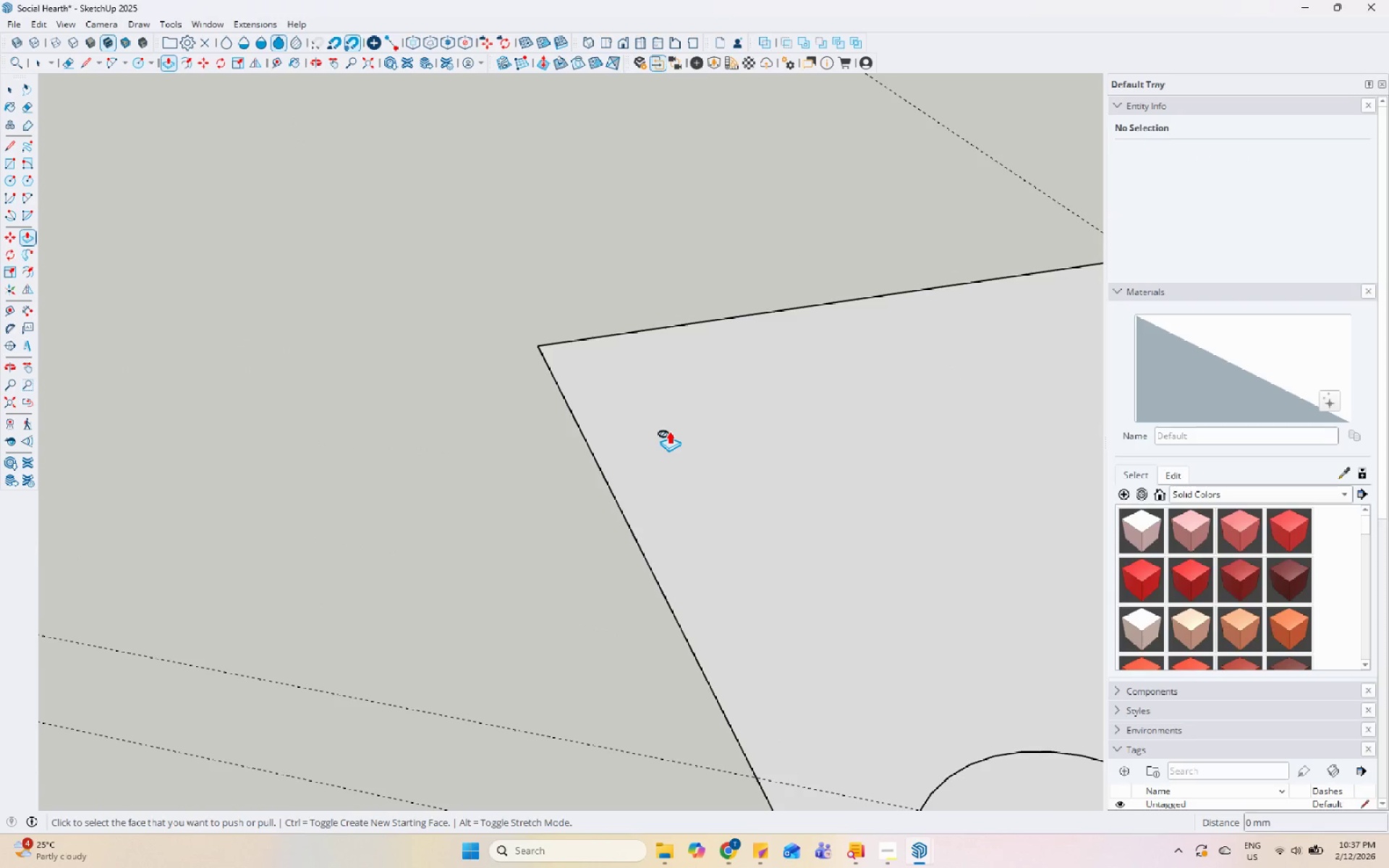 
left_click([669, 431])
 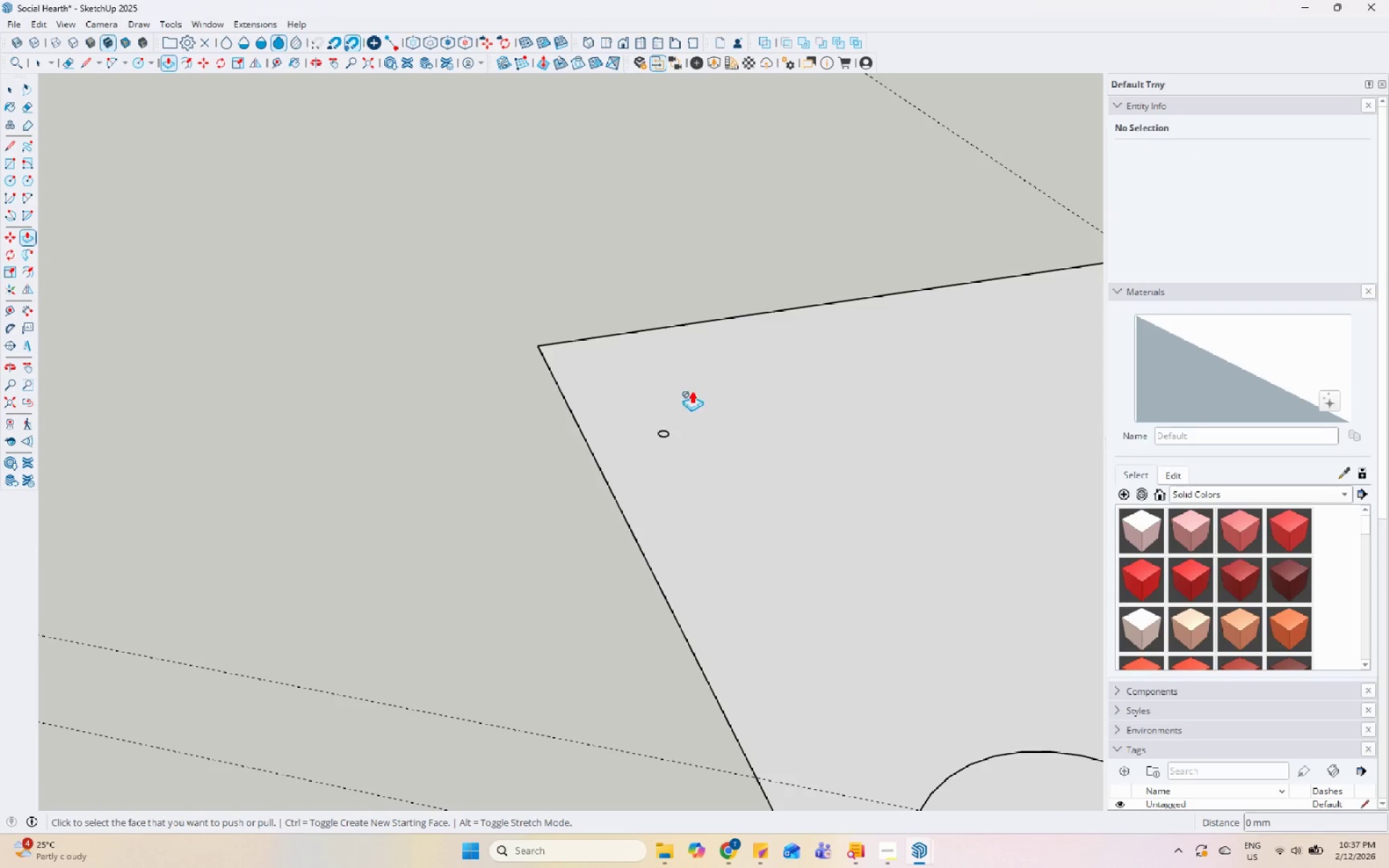 
key(Space)
 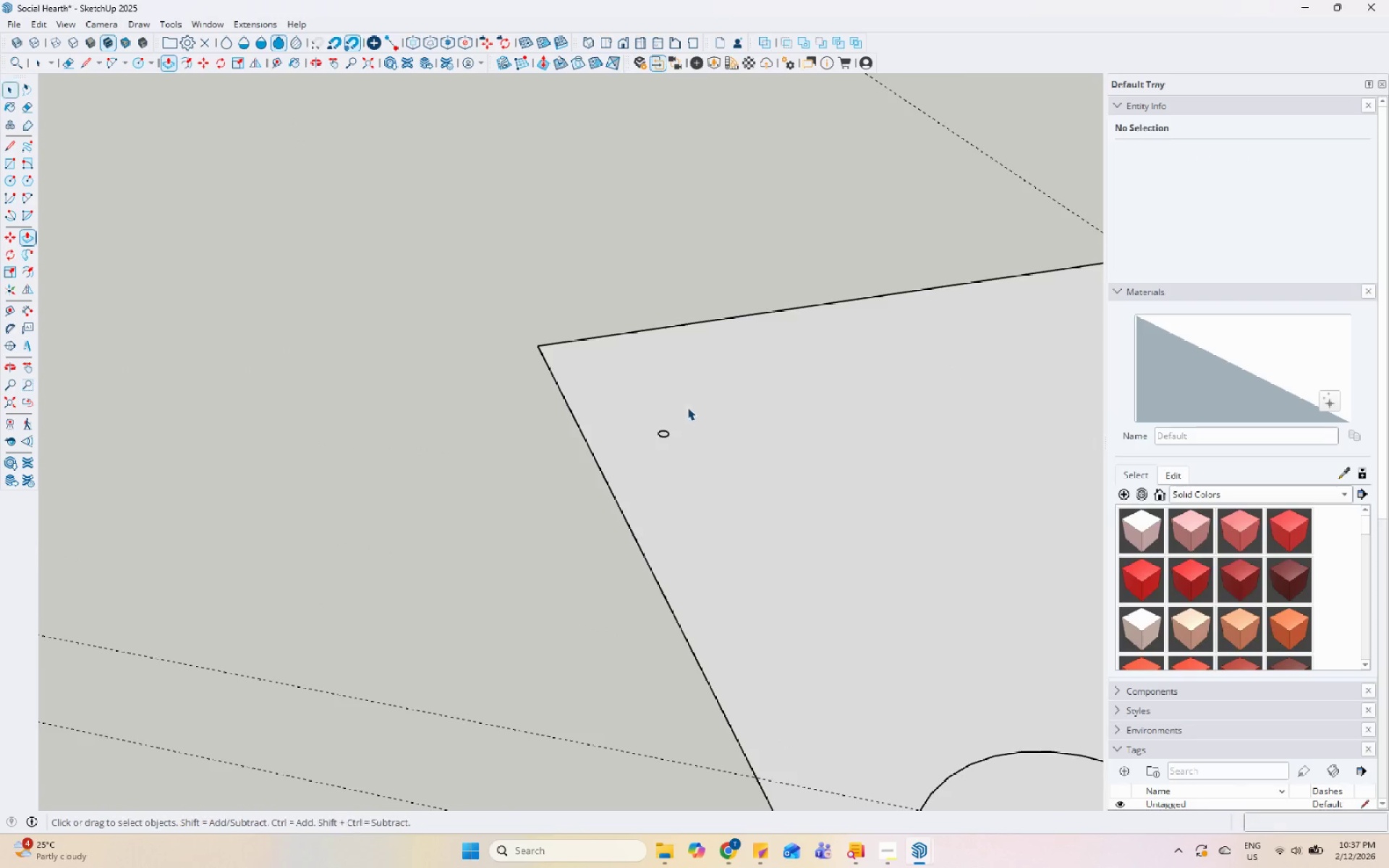 
scroll: coordinate [674, 430], scroll_direction: up, amount: 6.0
 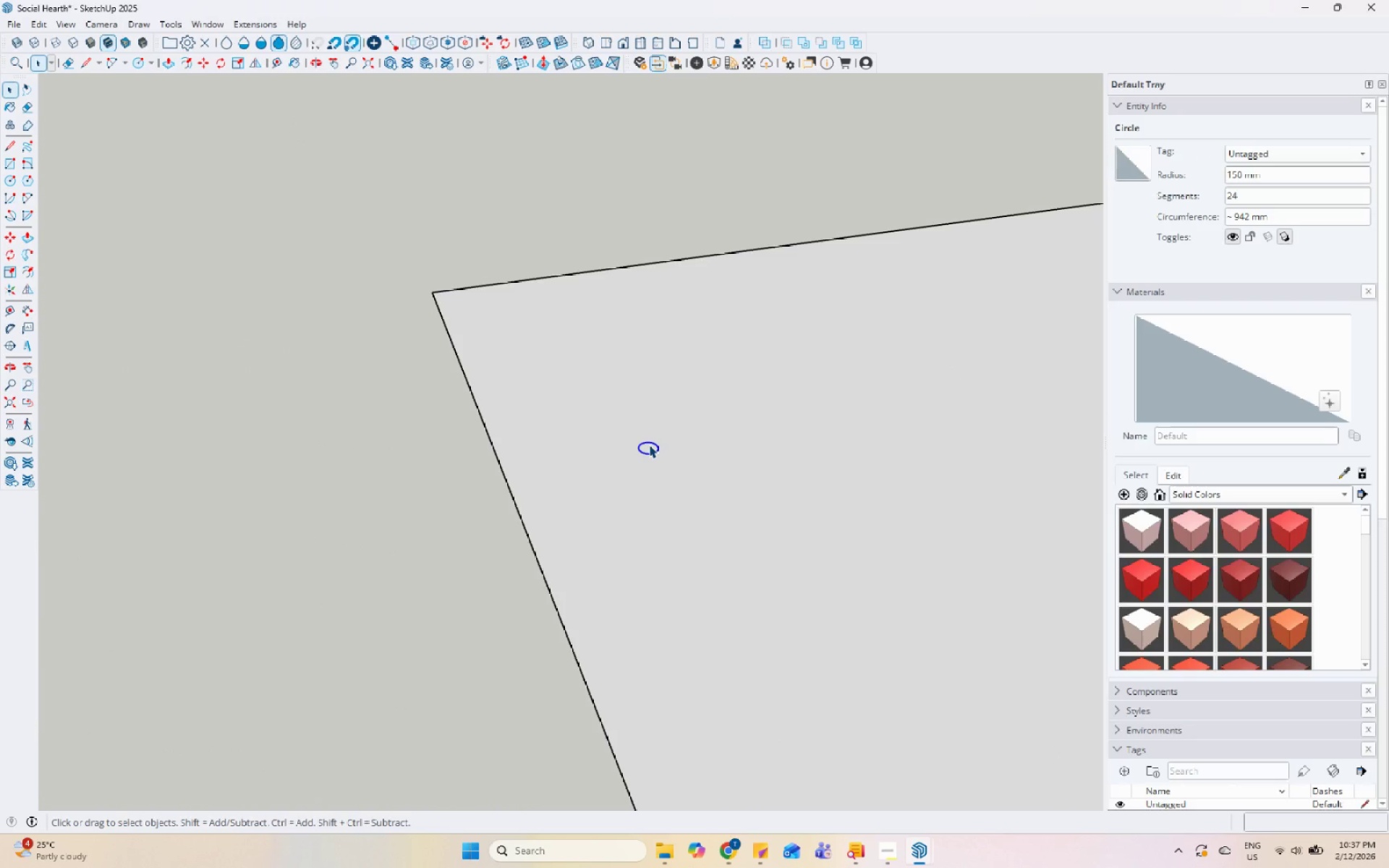 
key(P)
 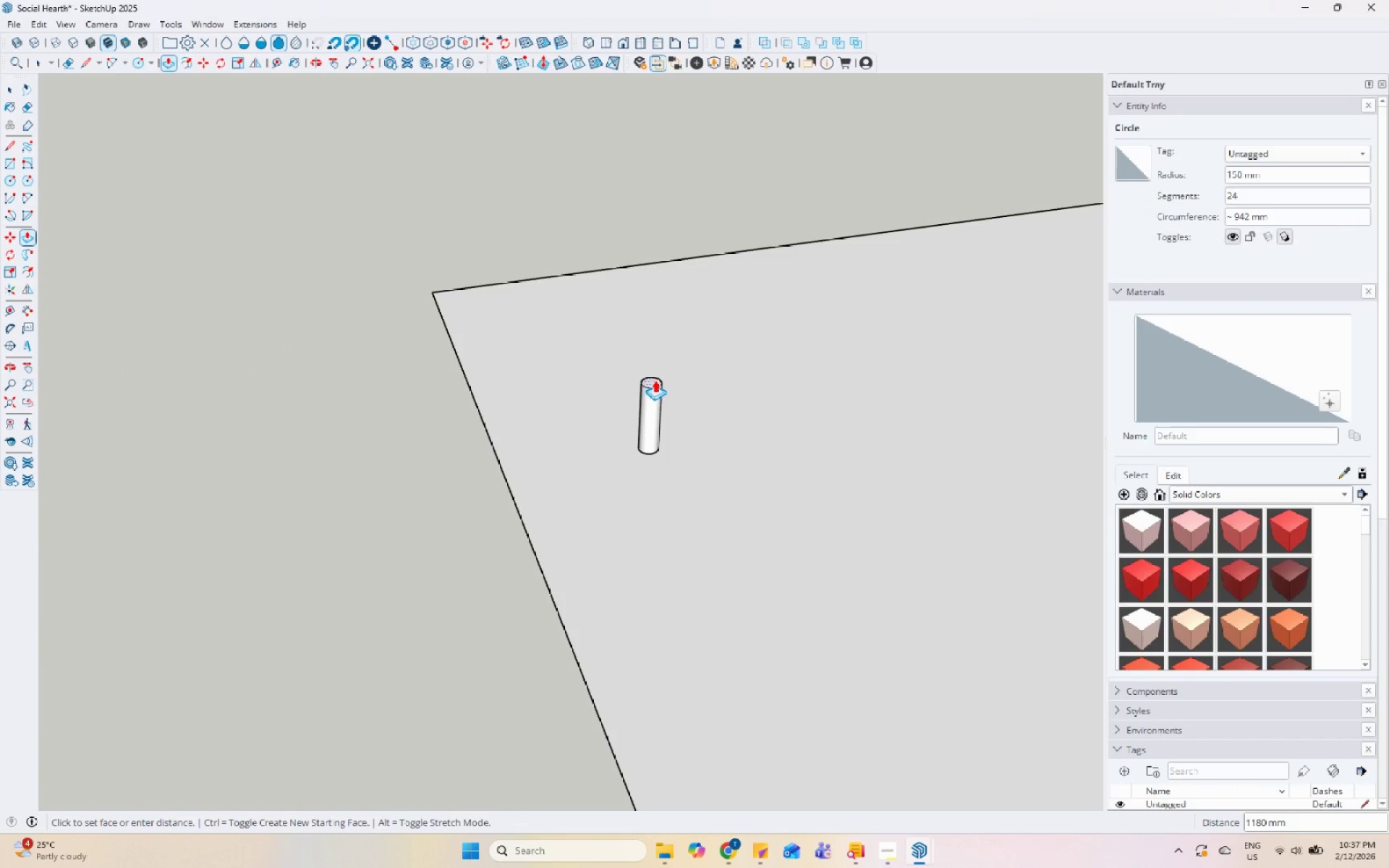 
scroll: coordinate [504, 411], scroll_direction: down, amount: 21.0
 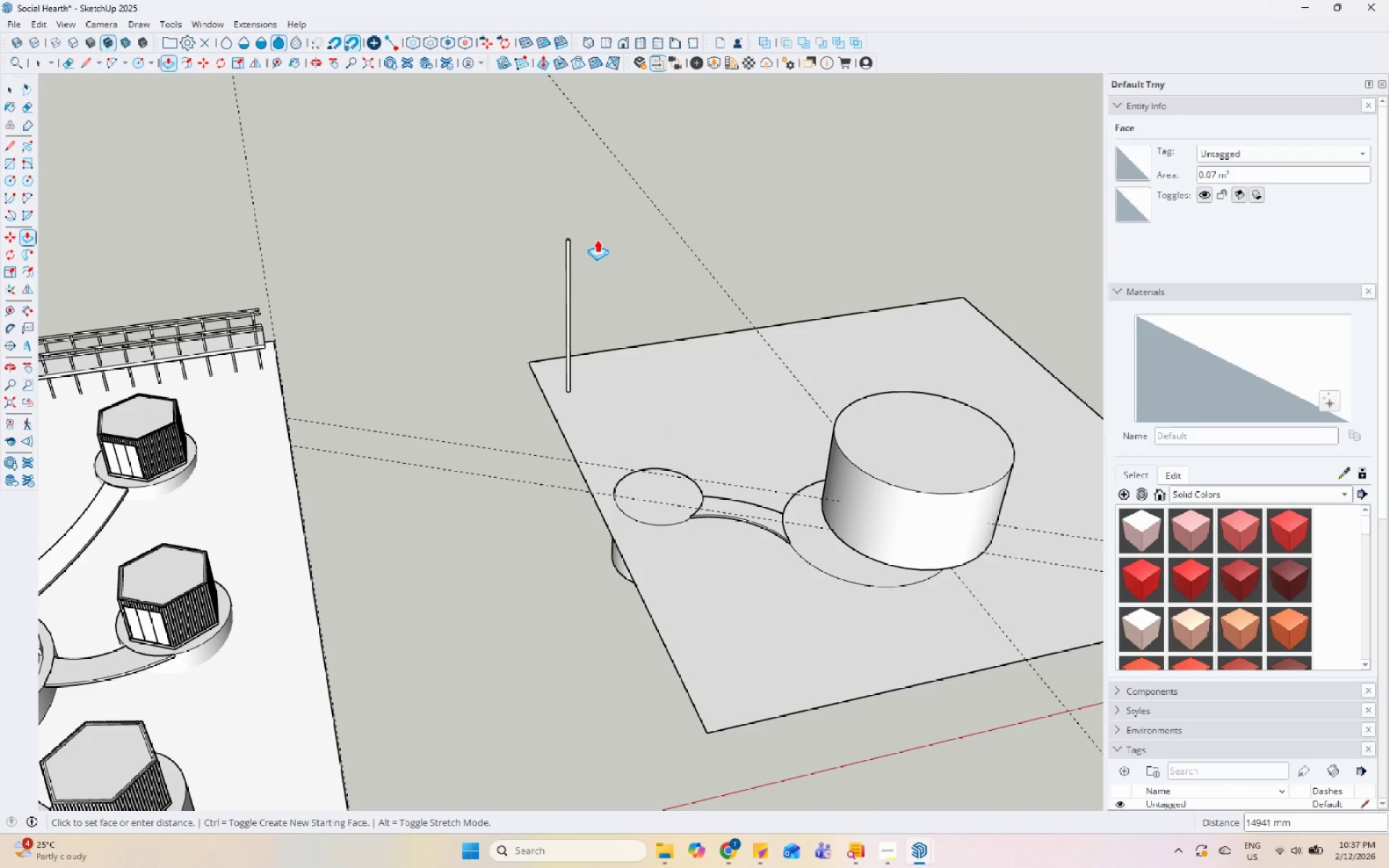 
key(Numpad1)
 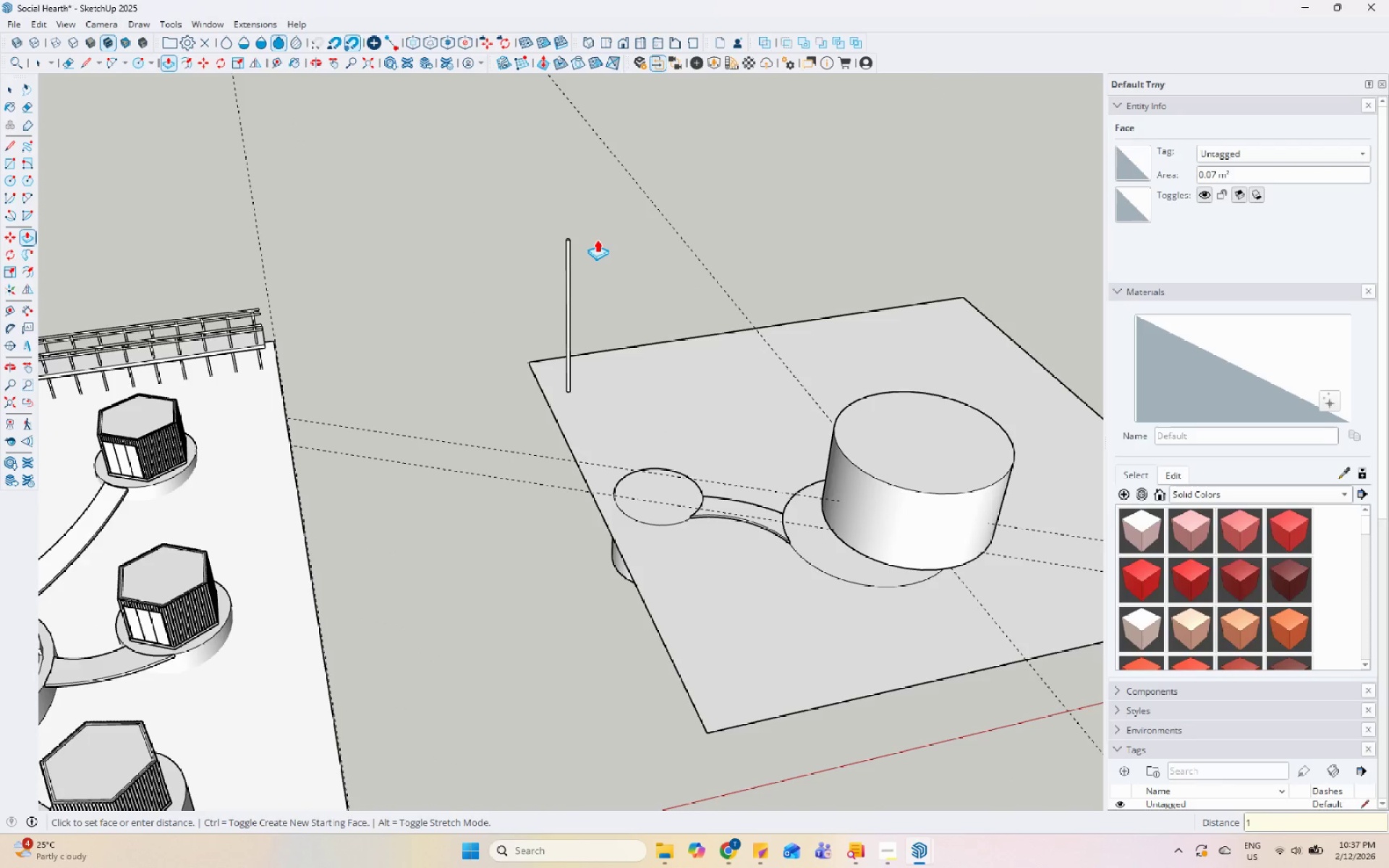 
key(Numpad0)
 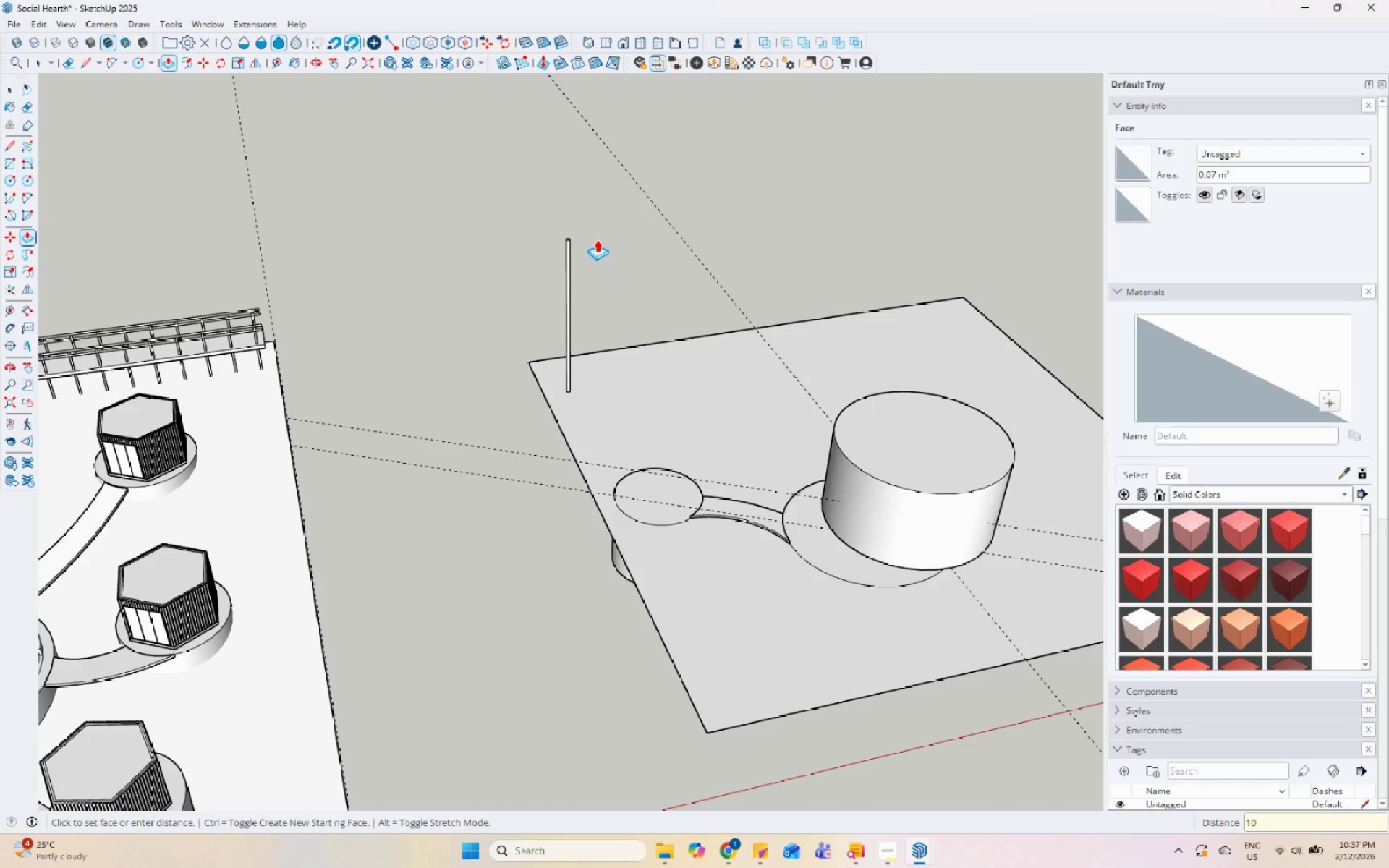 
key(Numpad0)
 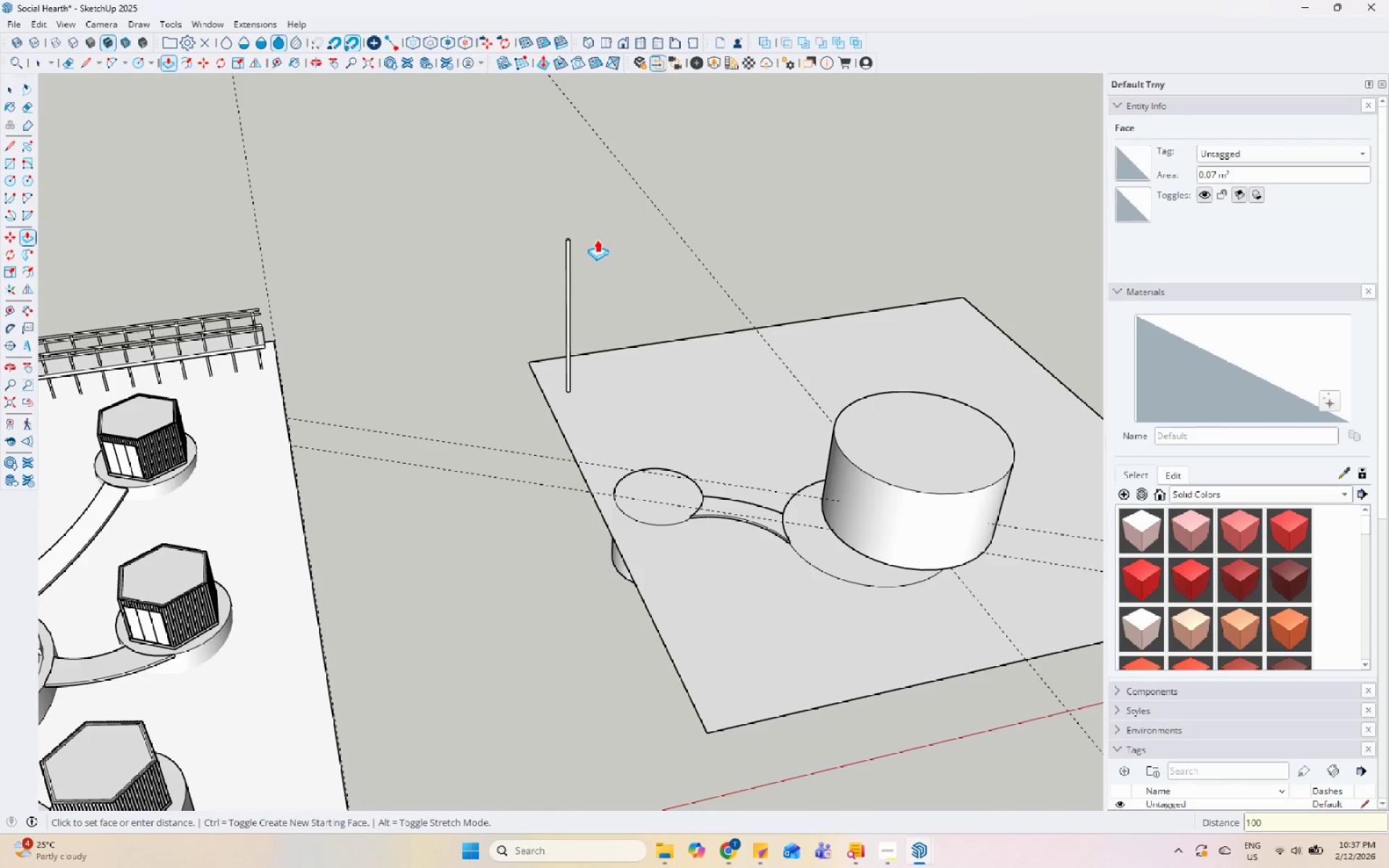 
key(Numpad0)
 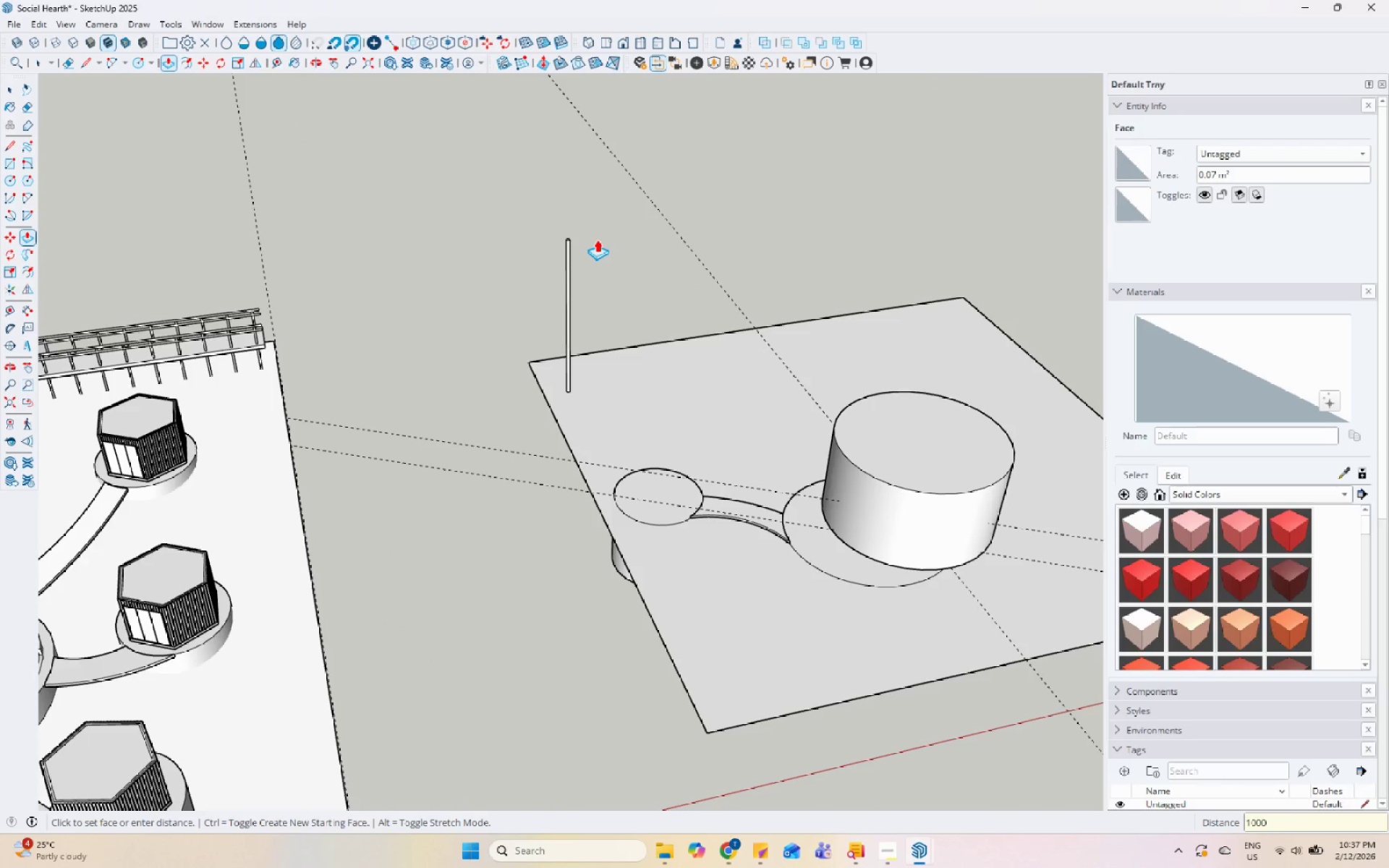 
key(Numpad0)
 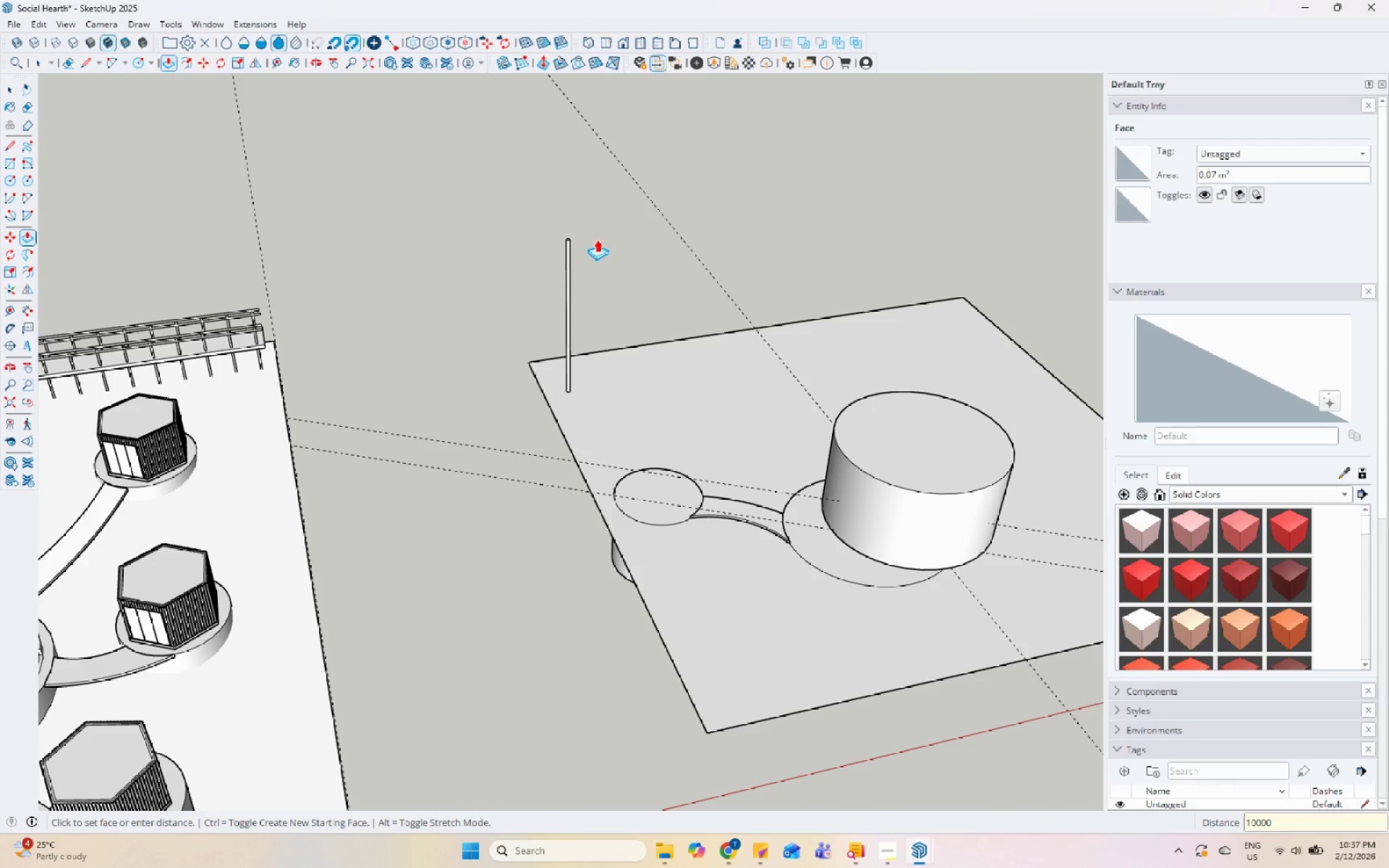 
key(Enter)
 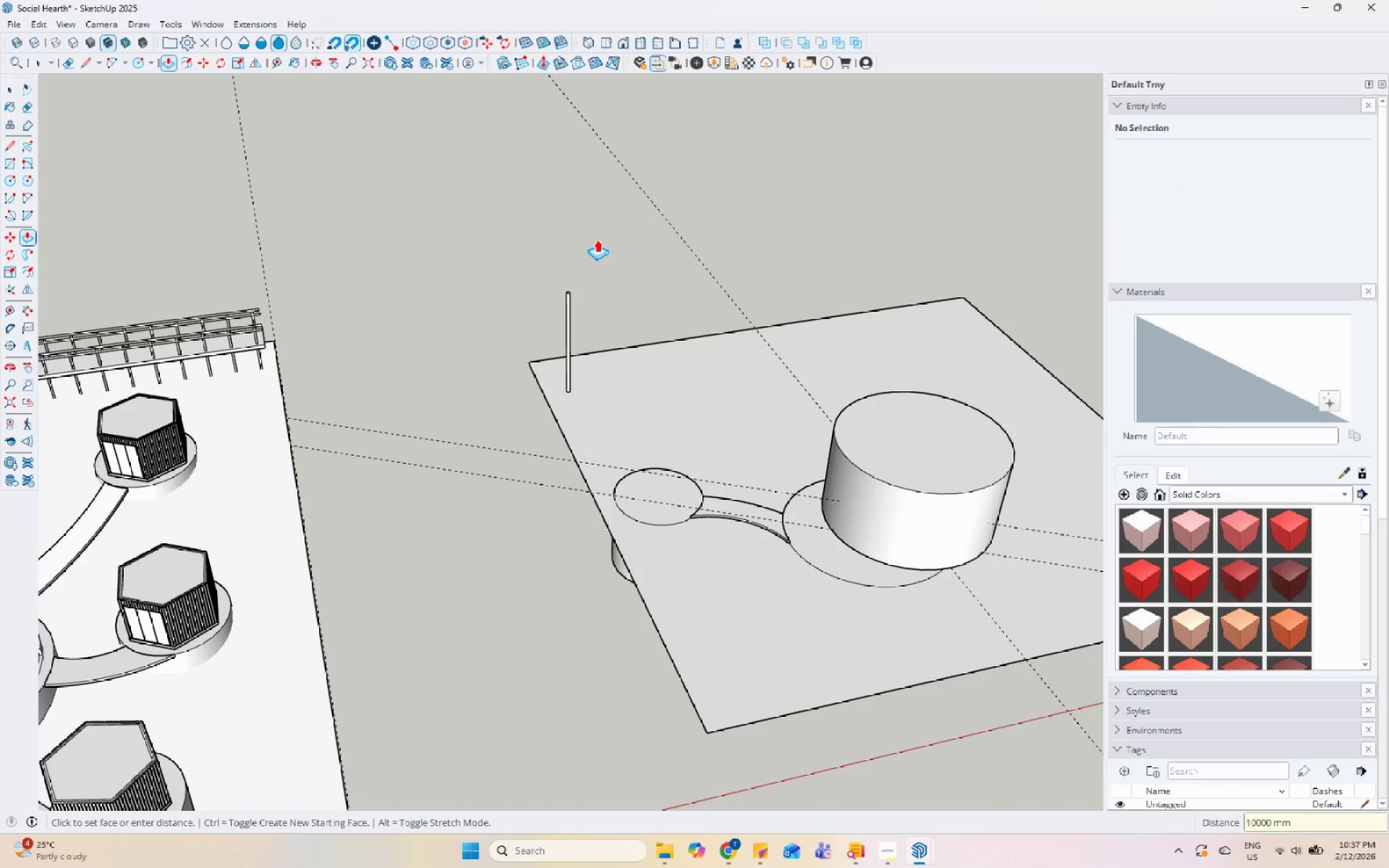 
key(Space)
 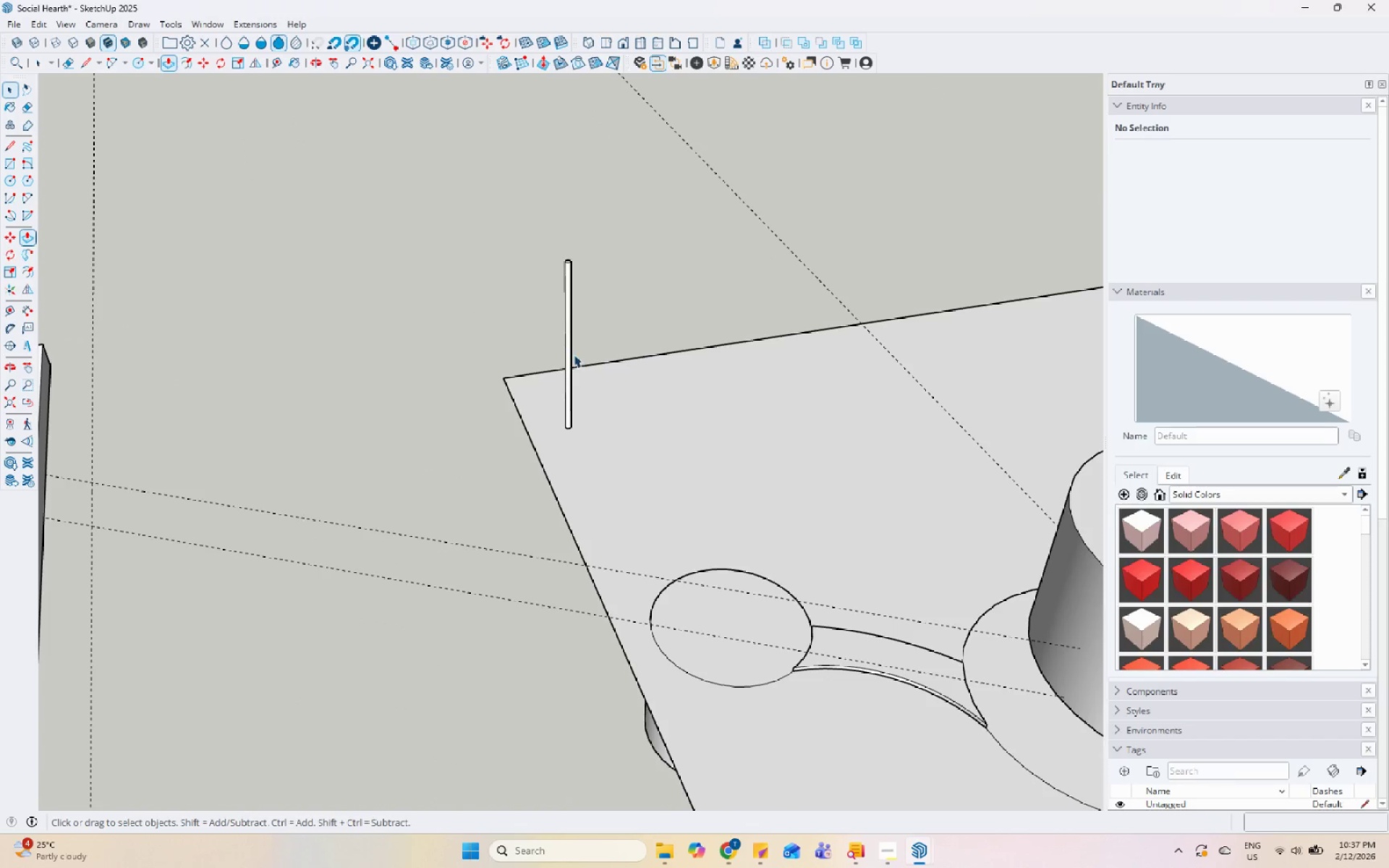 
left_click([574, 354])
 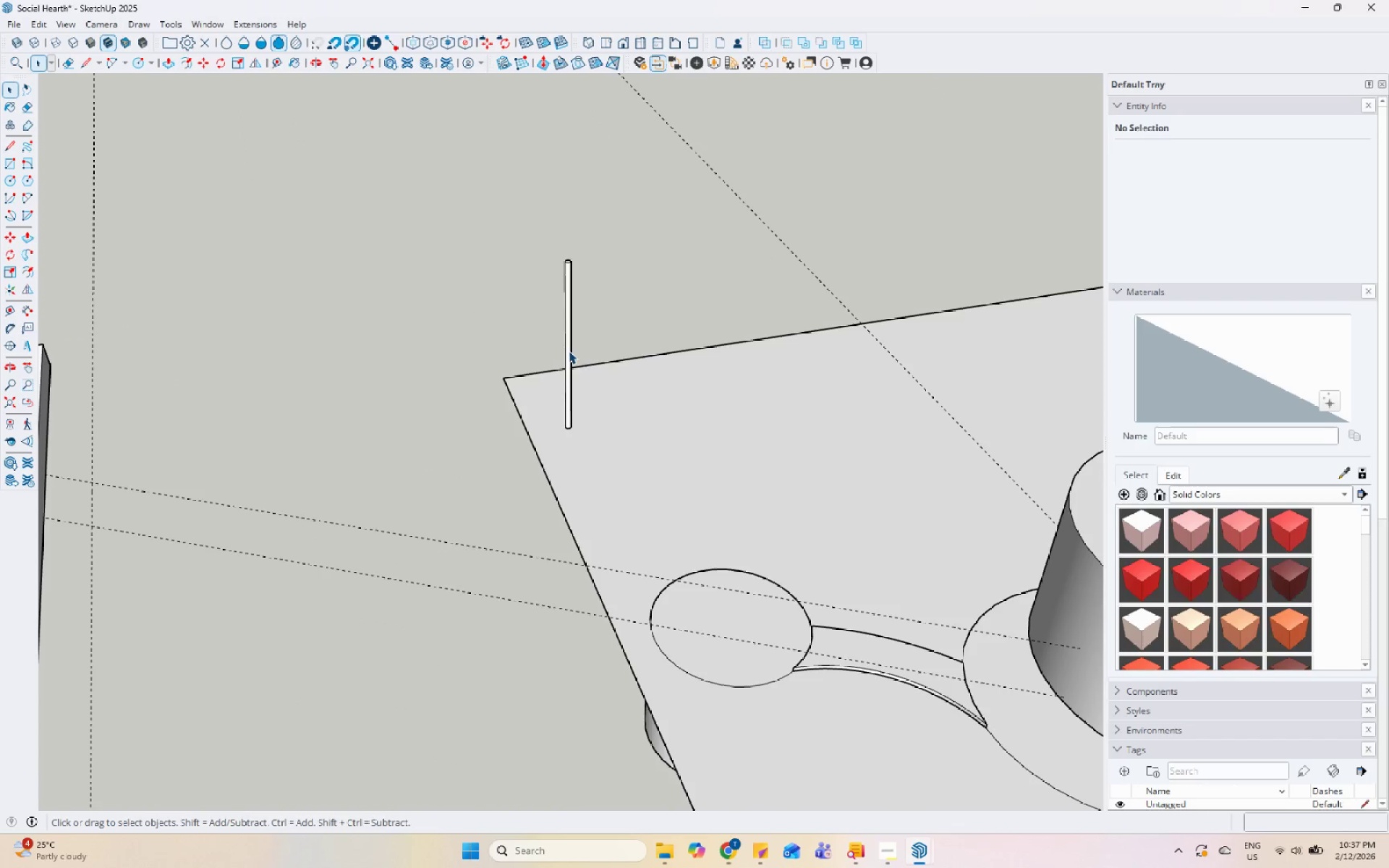 
scroll: coordinate [566, 339], scroll_direction: up, amount: 5.0
 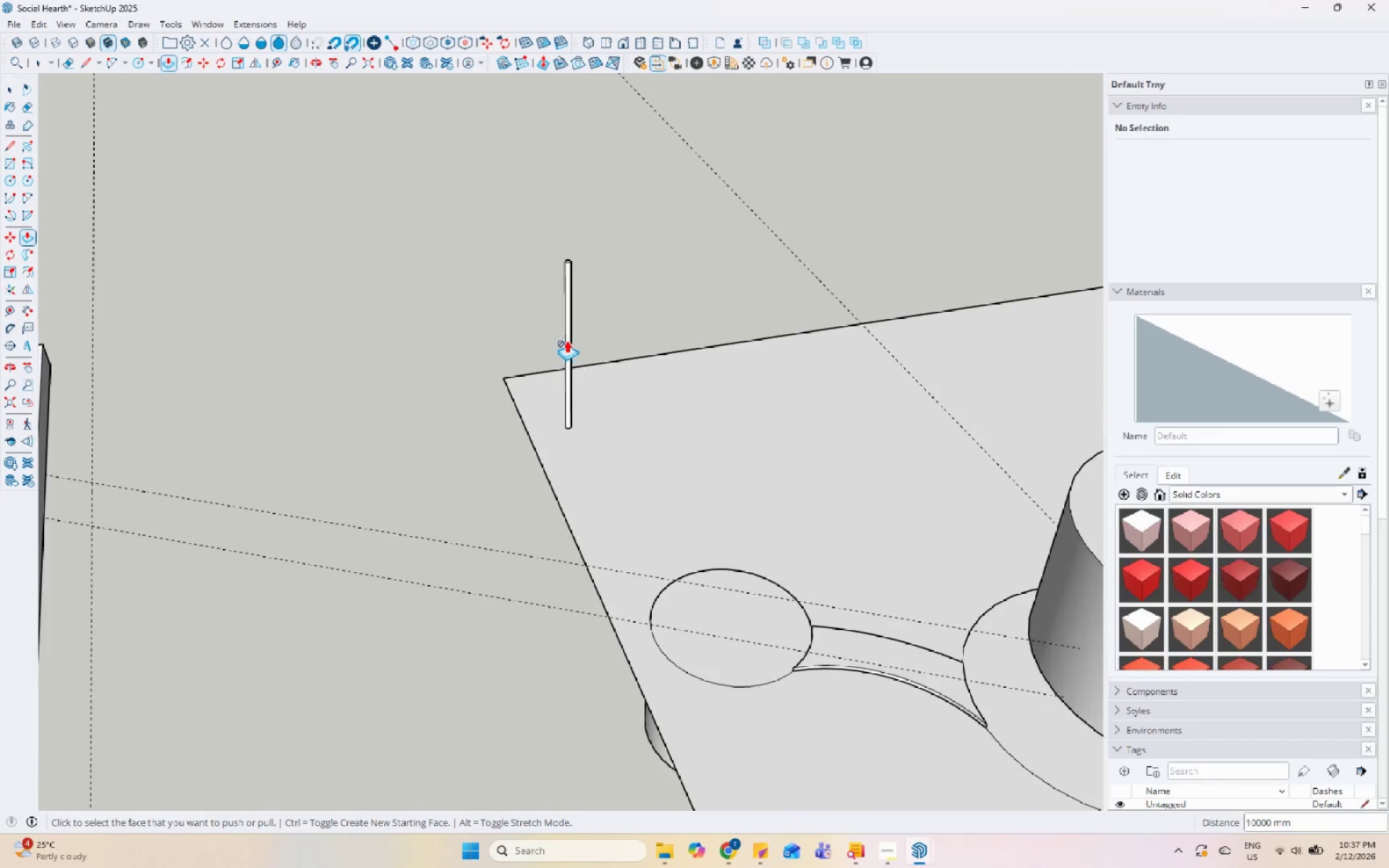 
double_click([569, 351])
 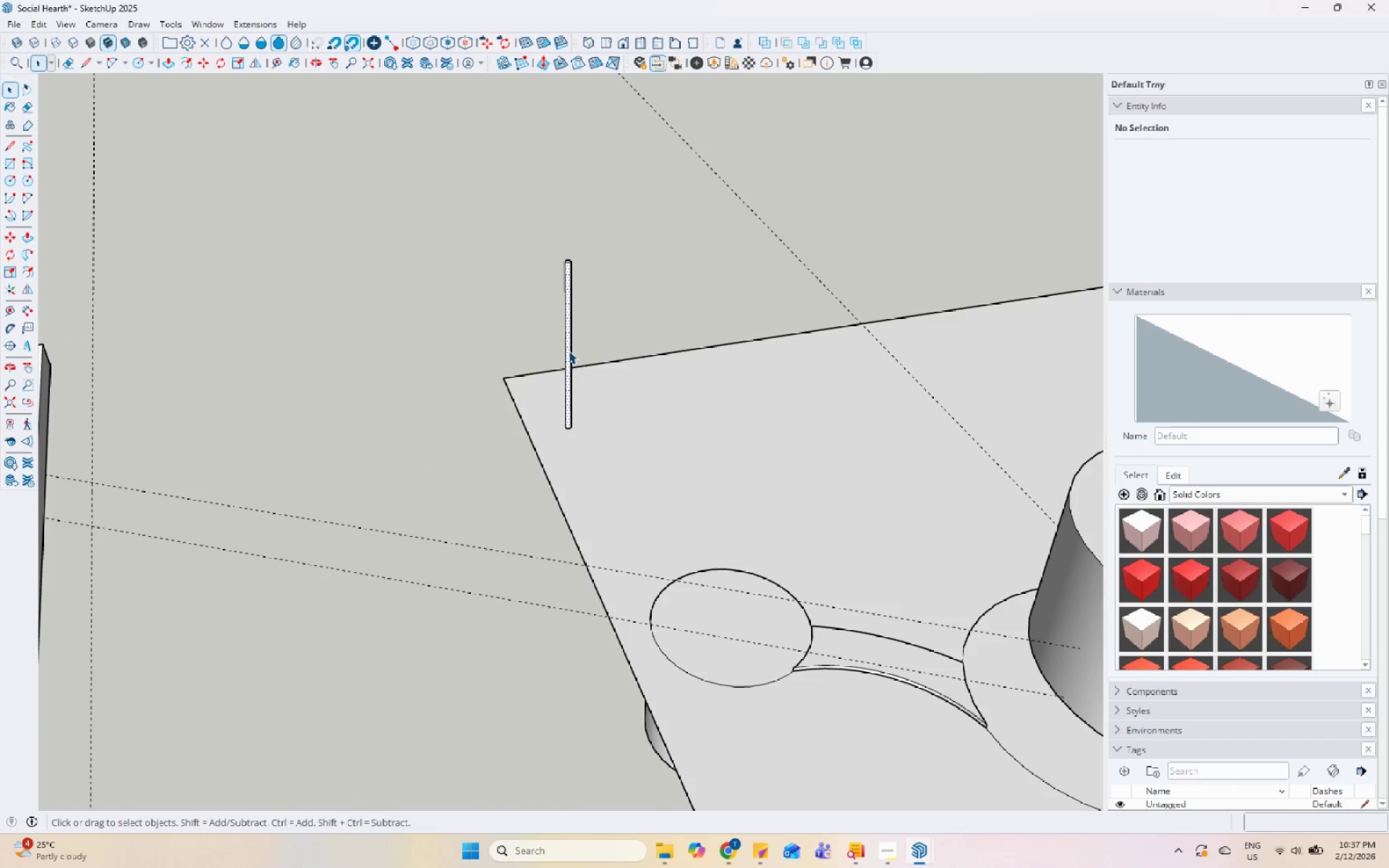 
triple_click([569, 351])
 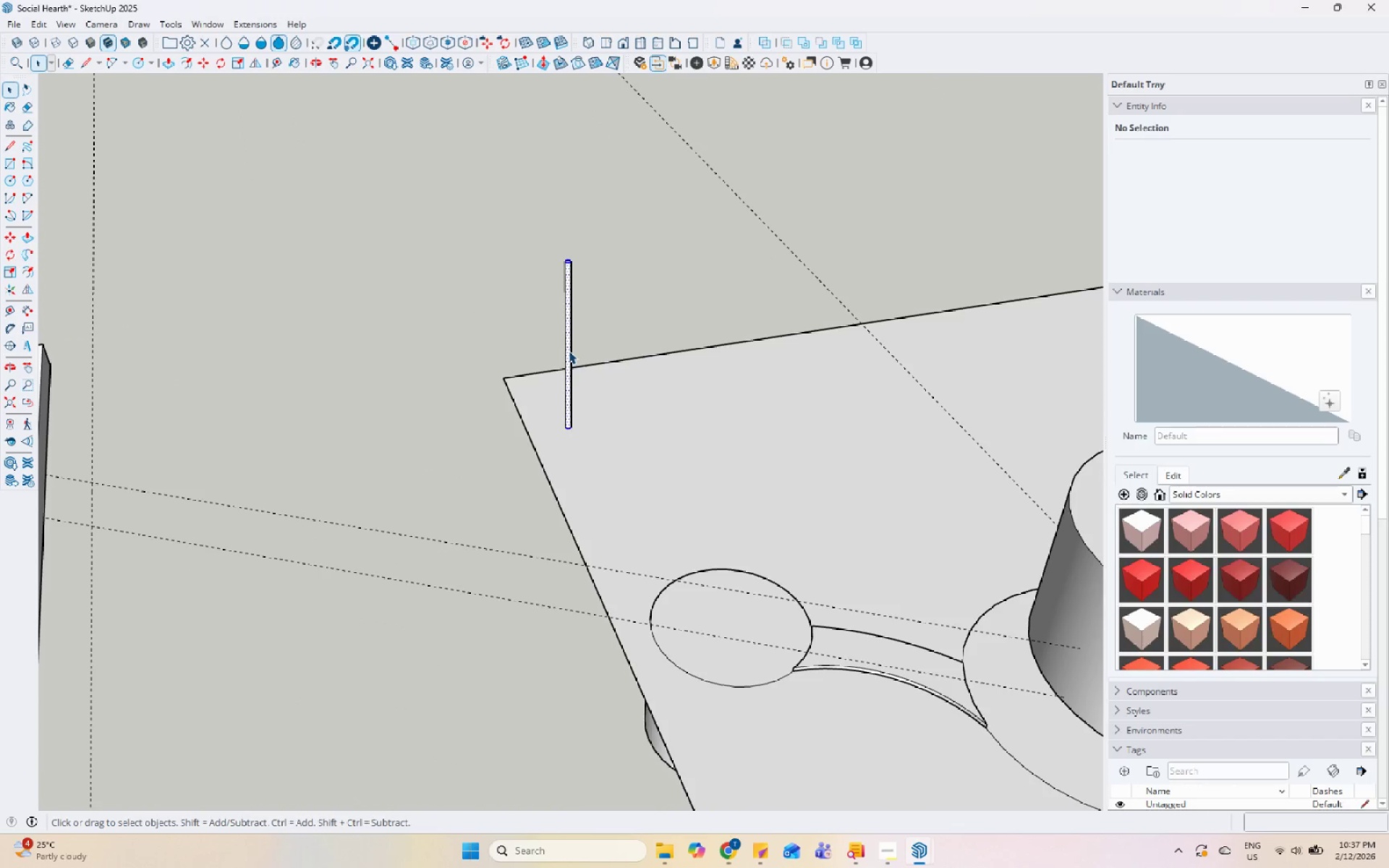 
triple_click([569, 351])
 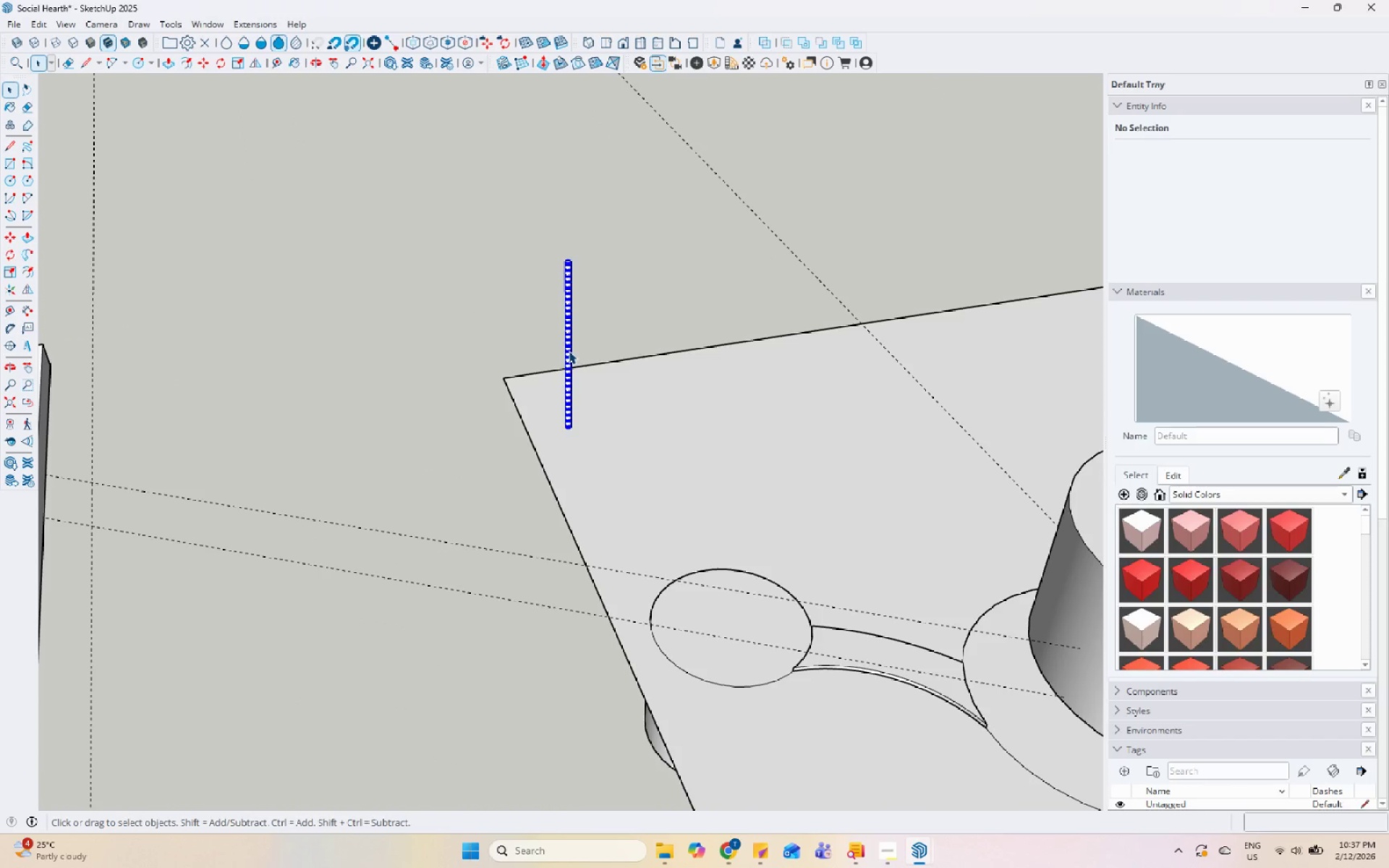 
right_click([569, 351])
 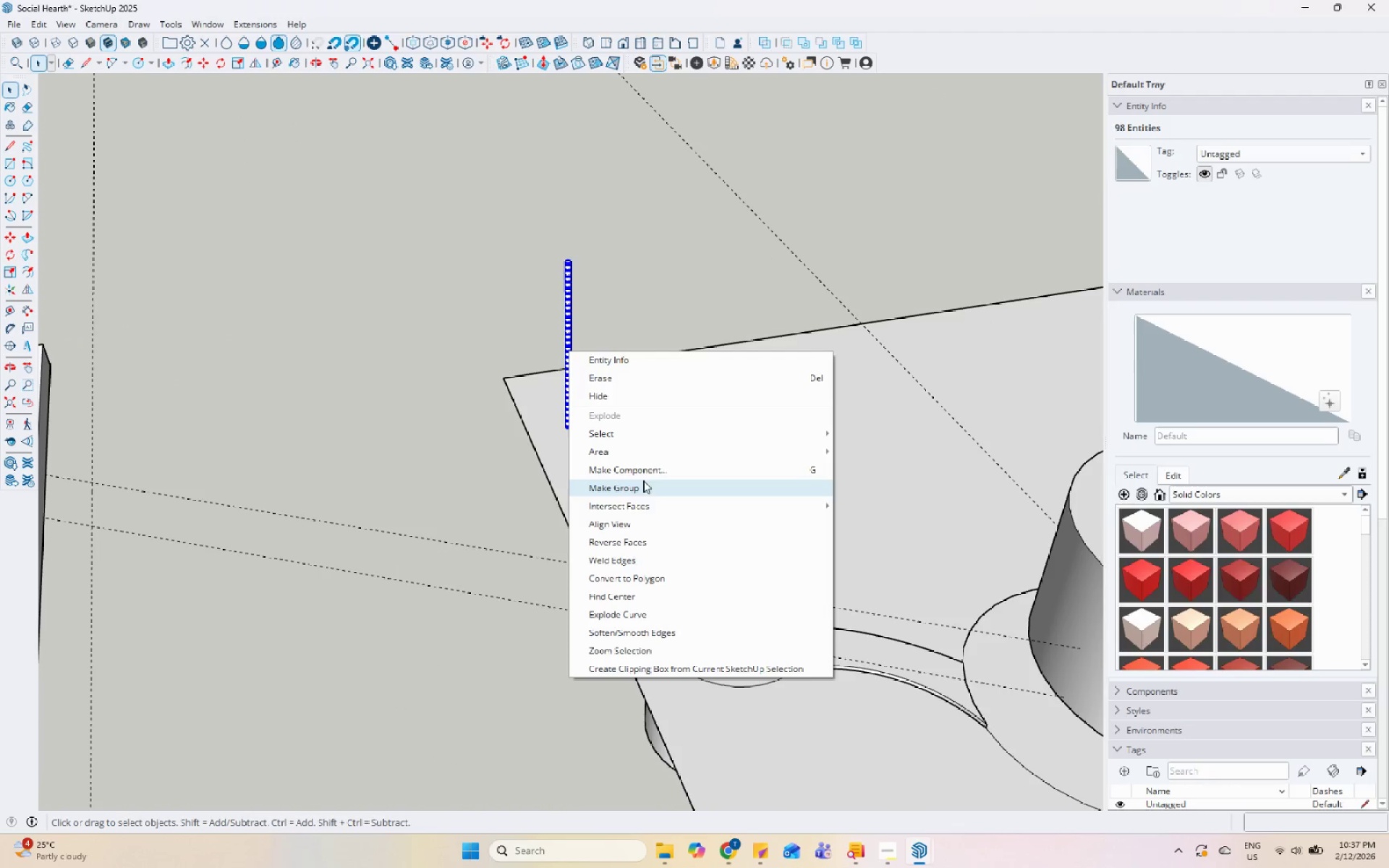 
left_click([642, 492])
 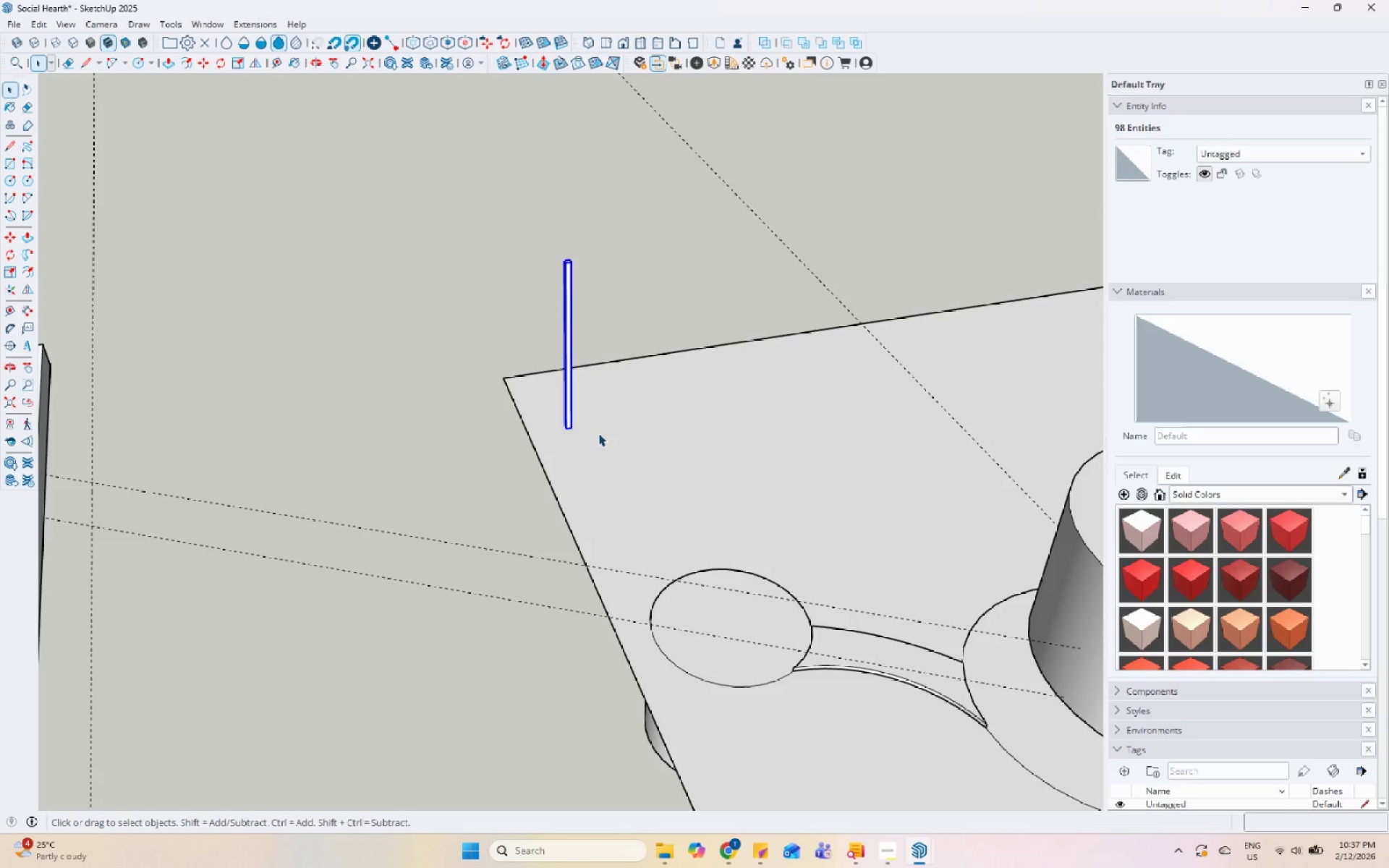 
key(M)
 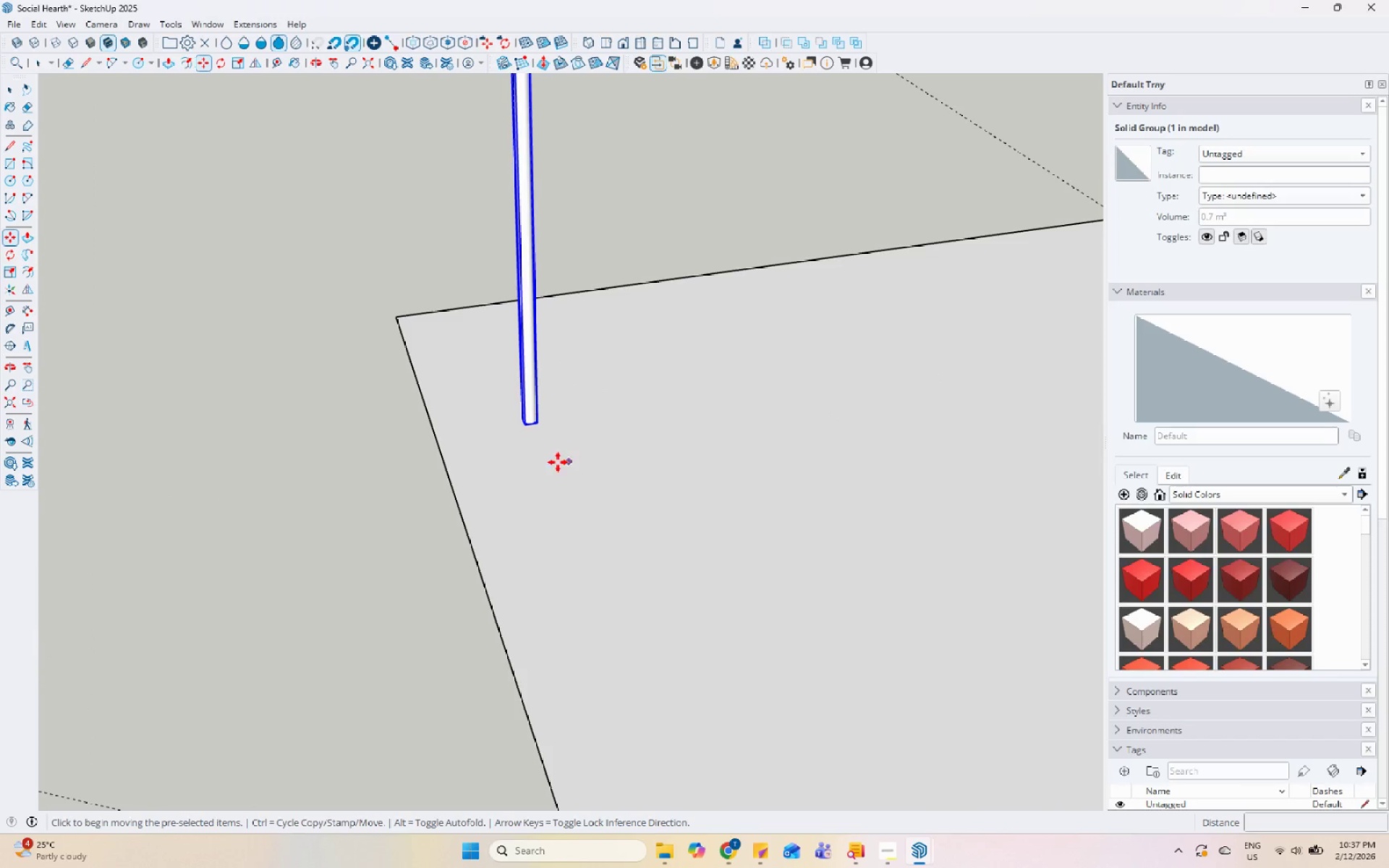 
scroll: coordinate [598, 432], scroll_direction: up, amount: 8.0
 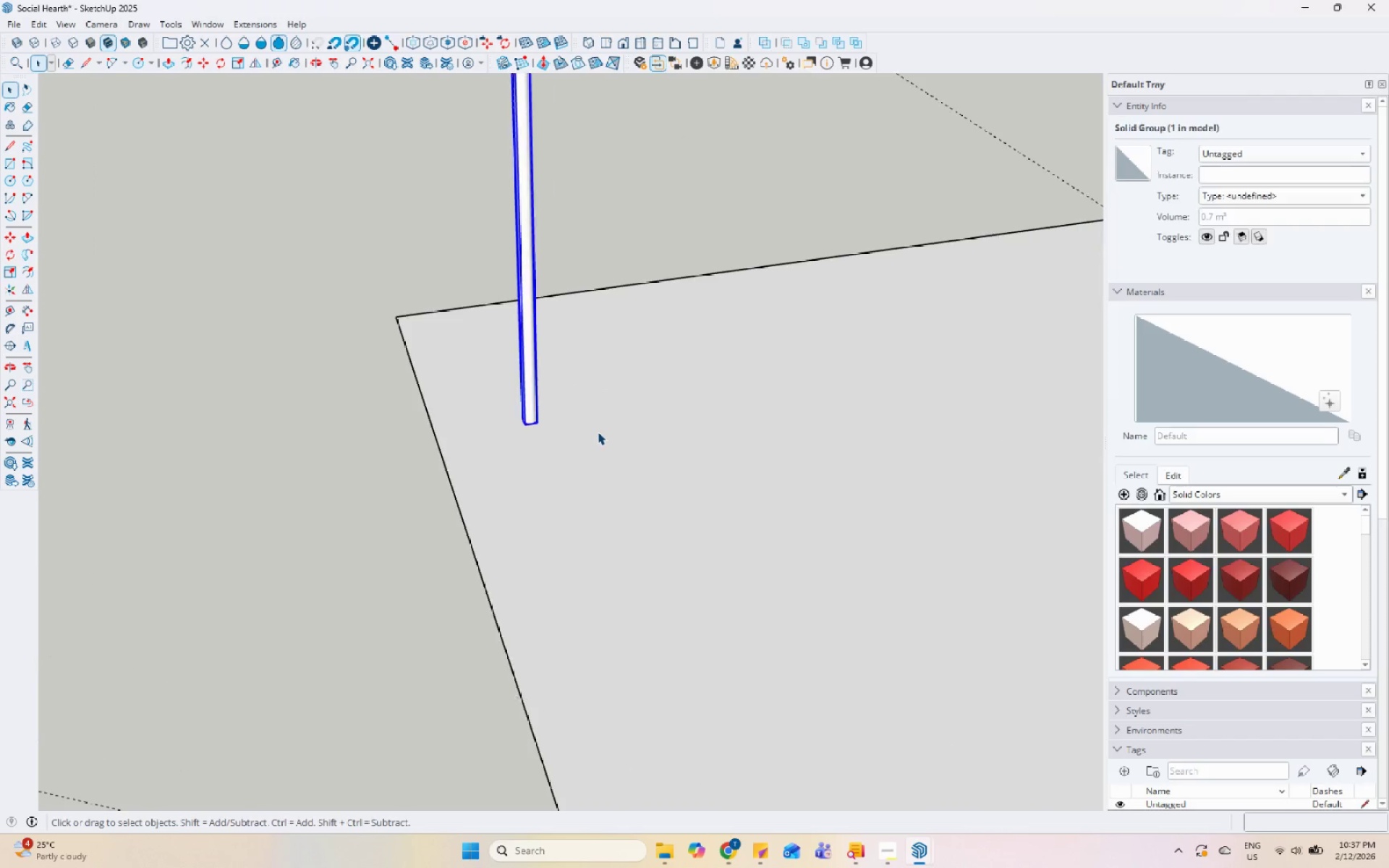 
key(Control+ControlLeft)
 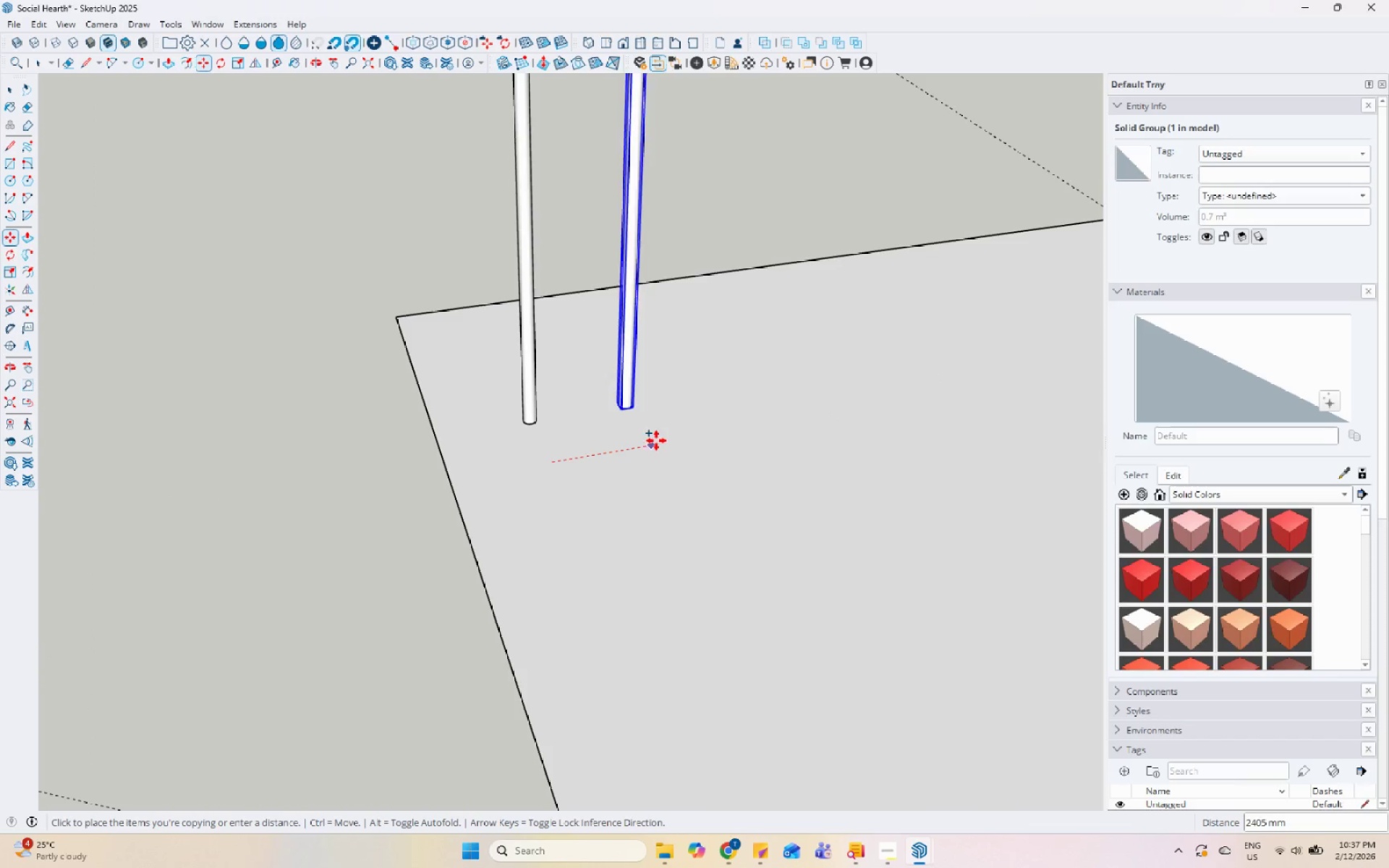 
scroll: coordinate [728, 434], scroll_direction: down, amount: 8.0
 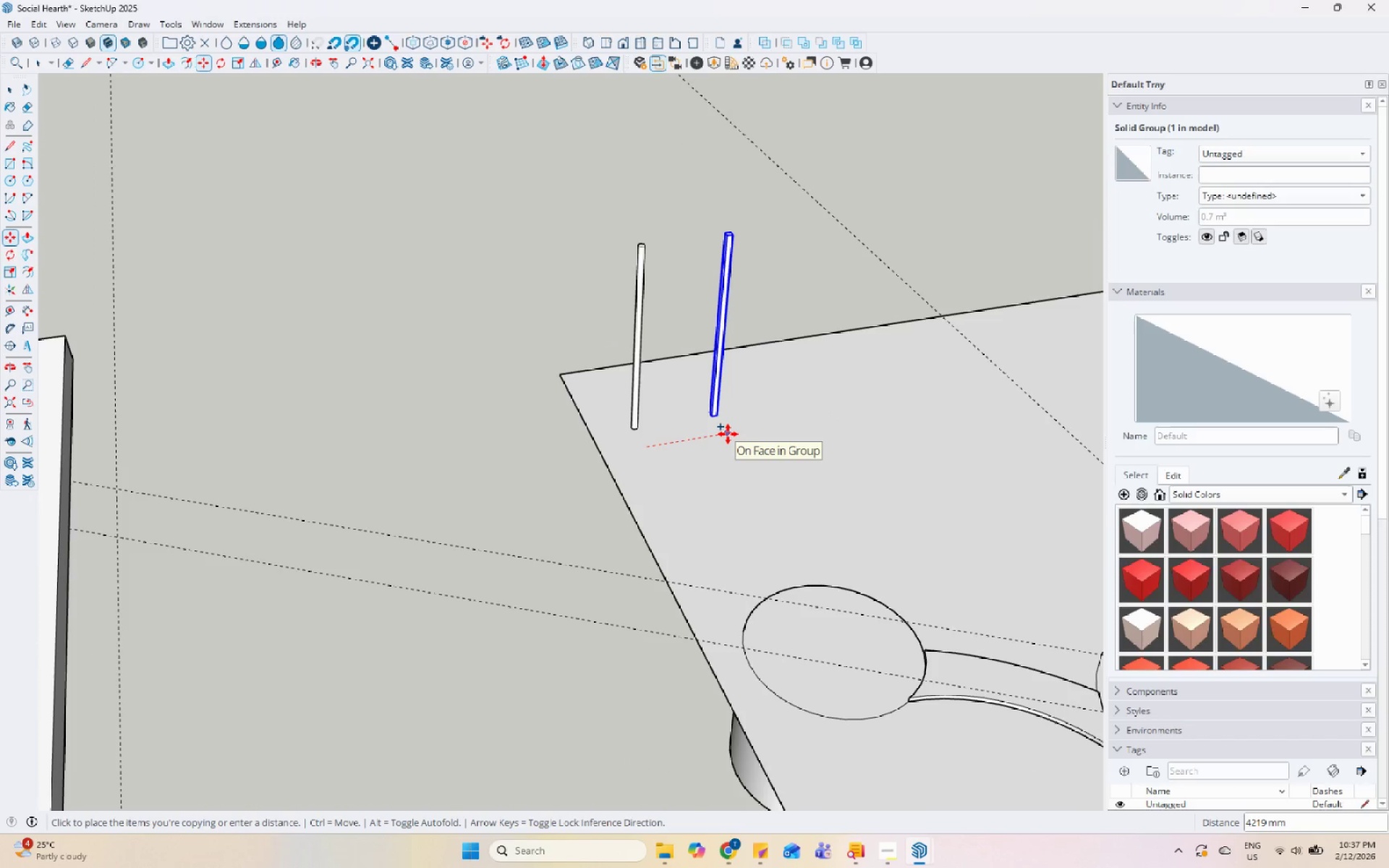 
key(Numpad5)
 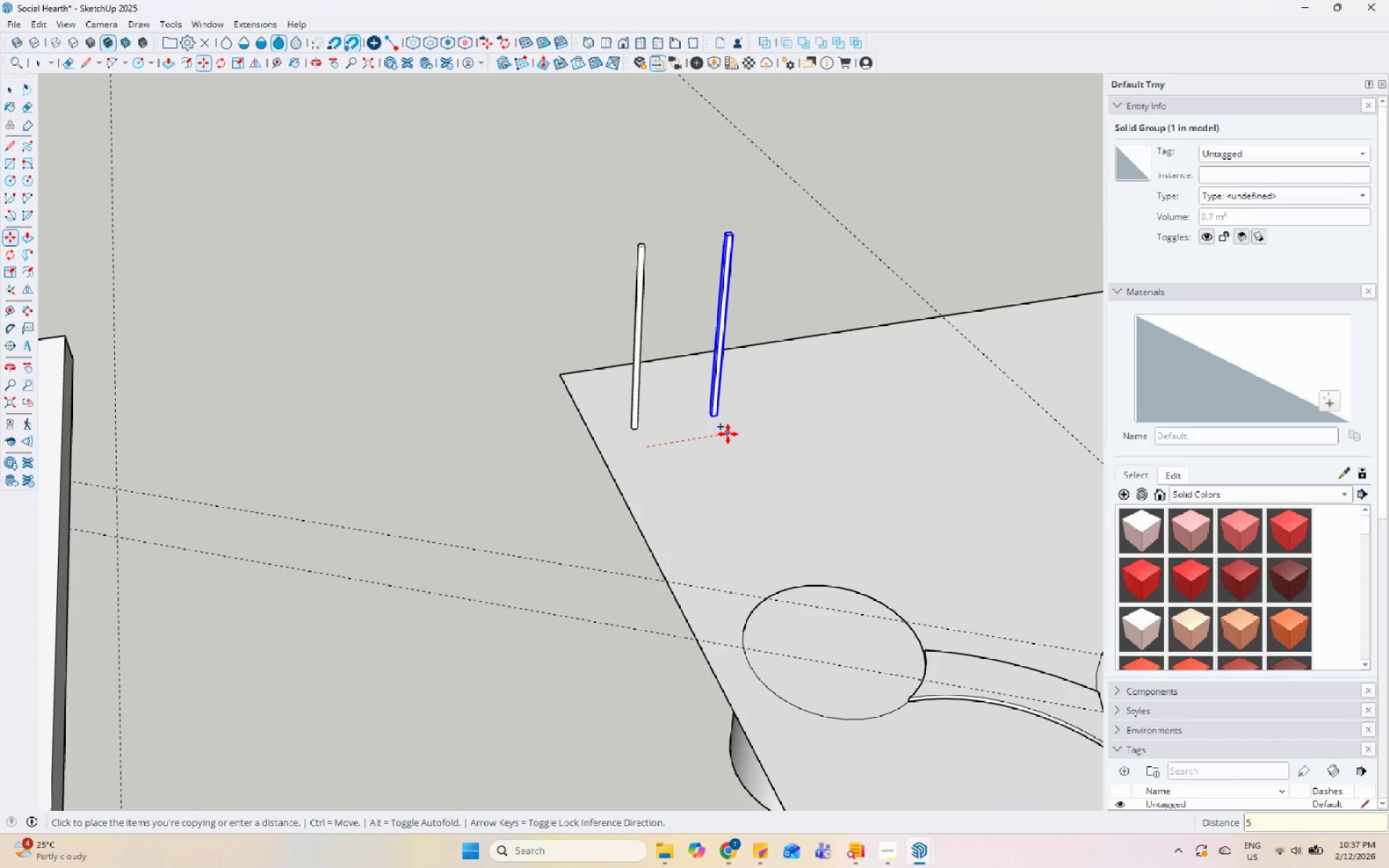 
key(Numpad0)
 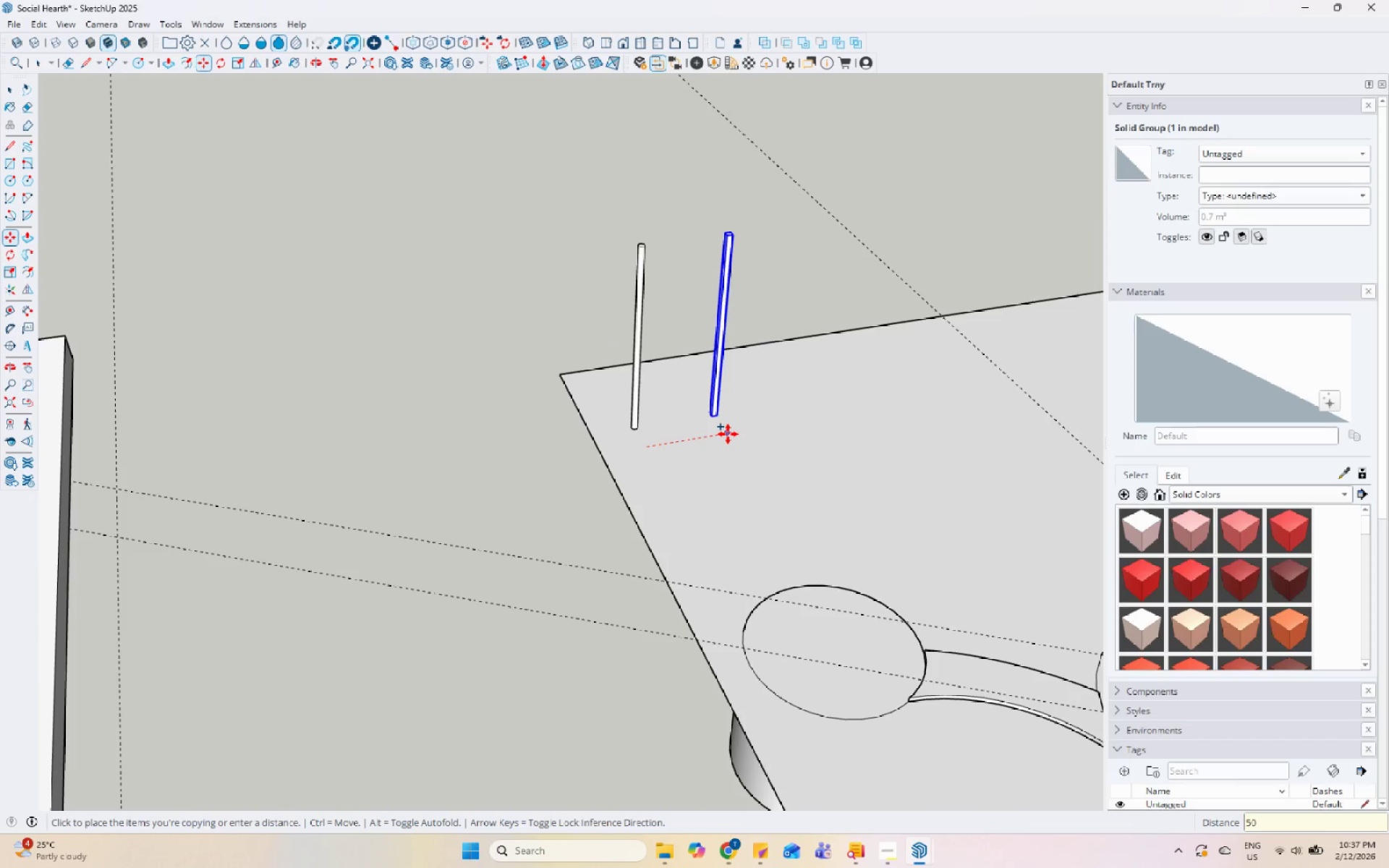 
key(Numpad0)
 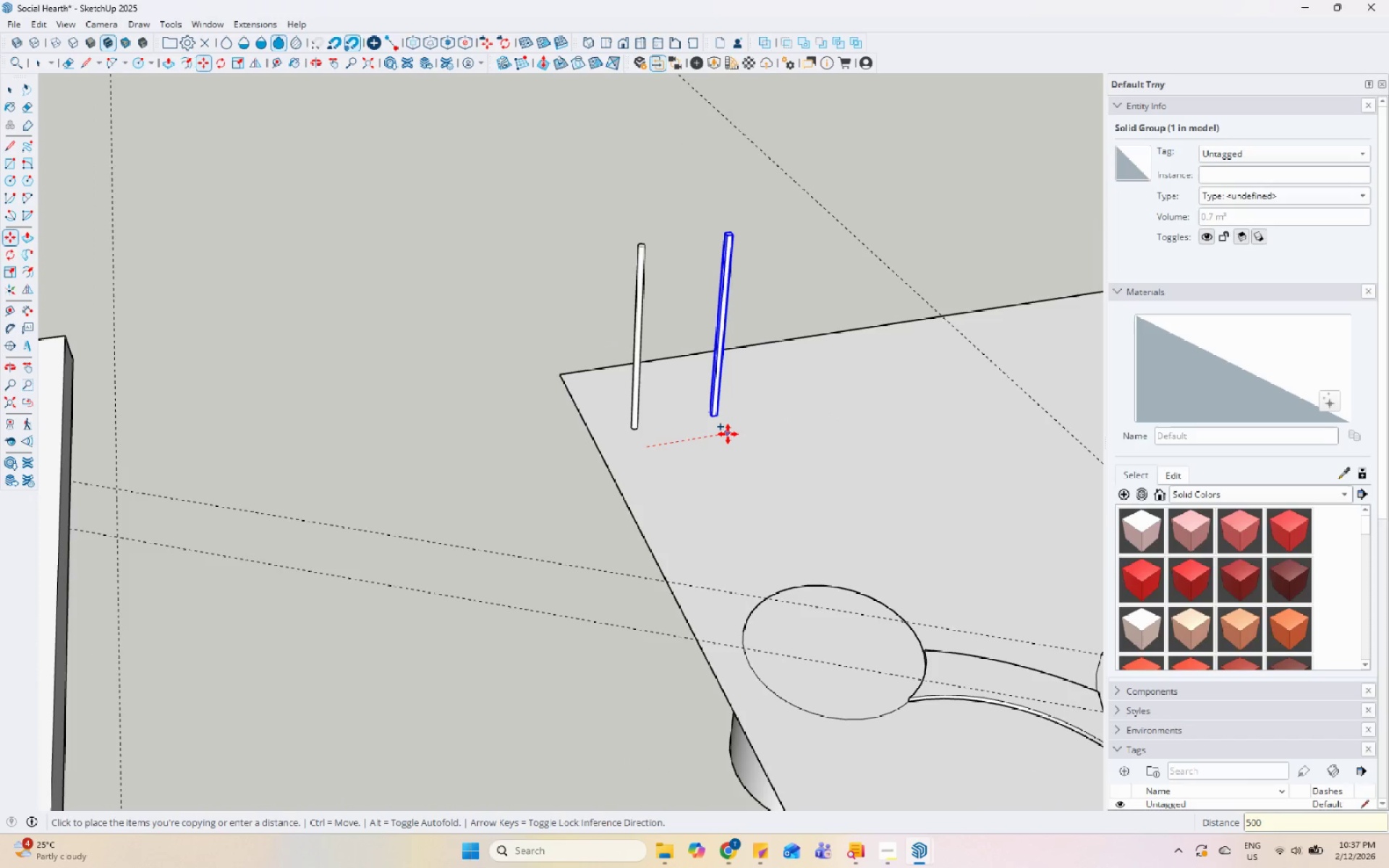 
key(Numpad0)
 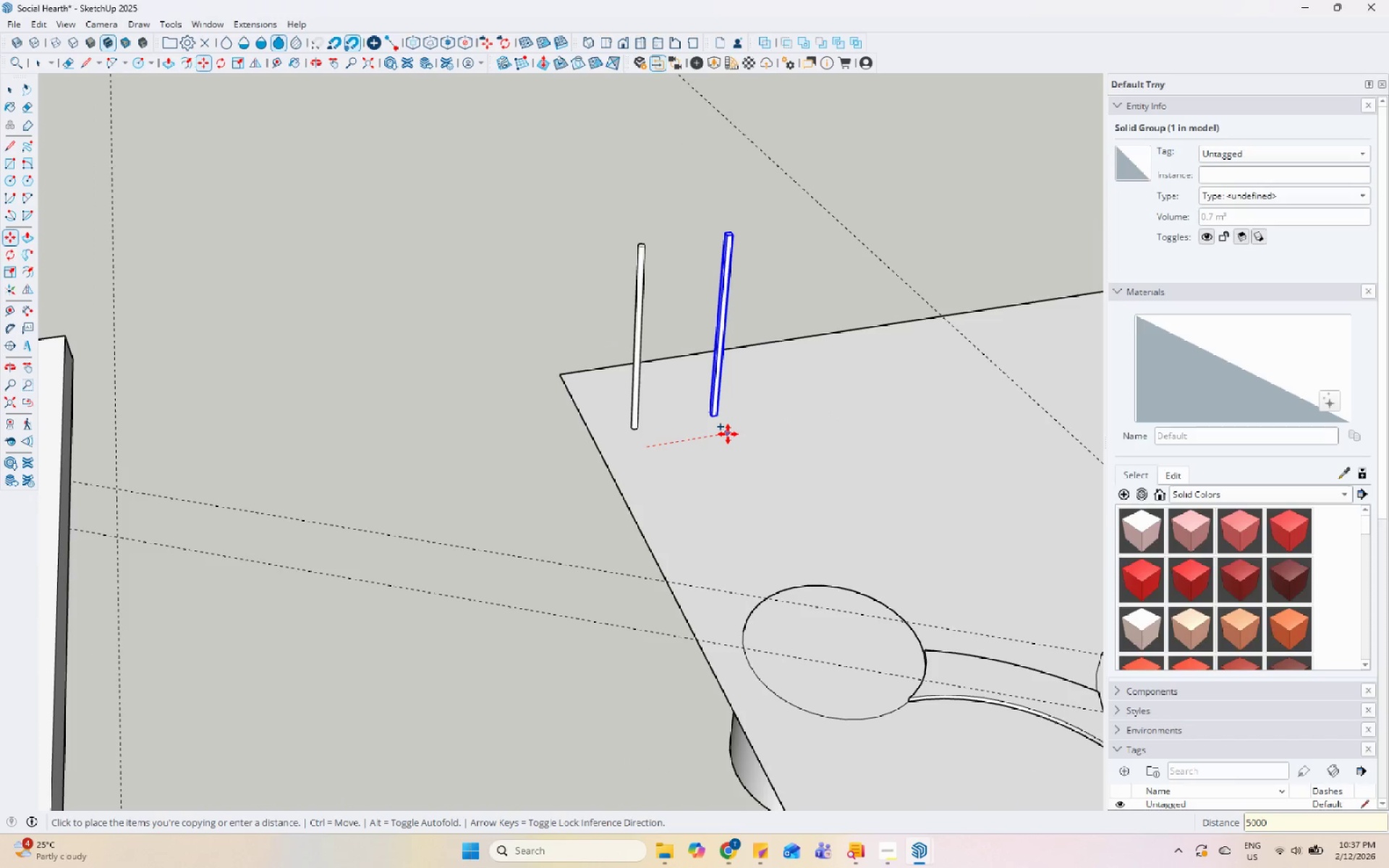 
key(Enter)
 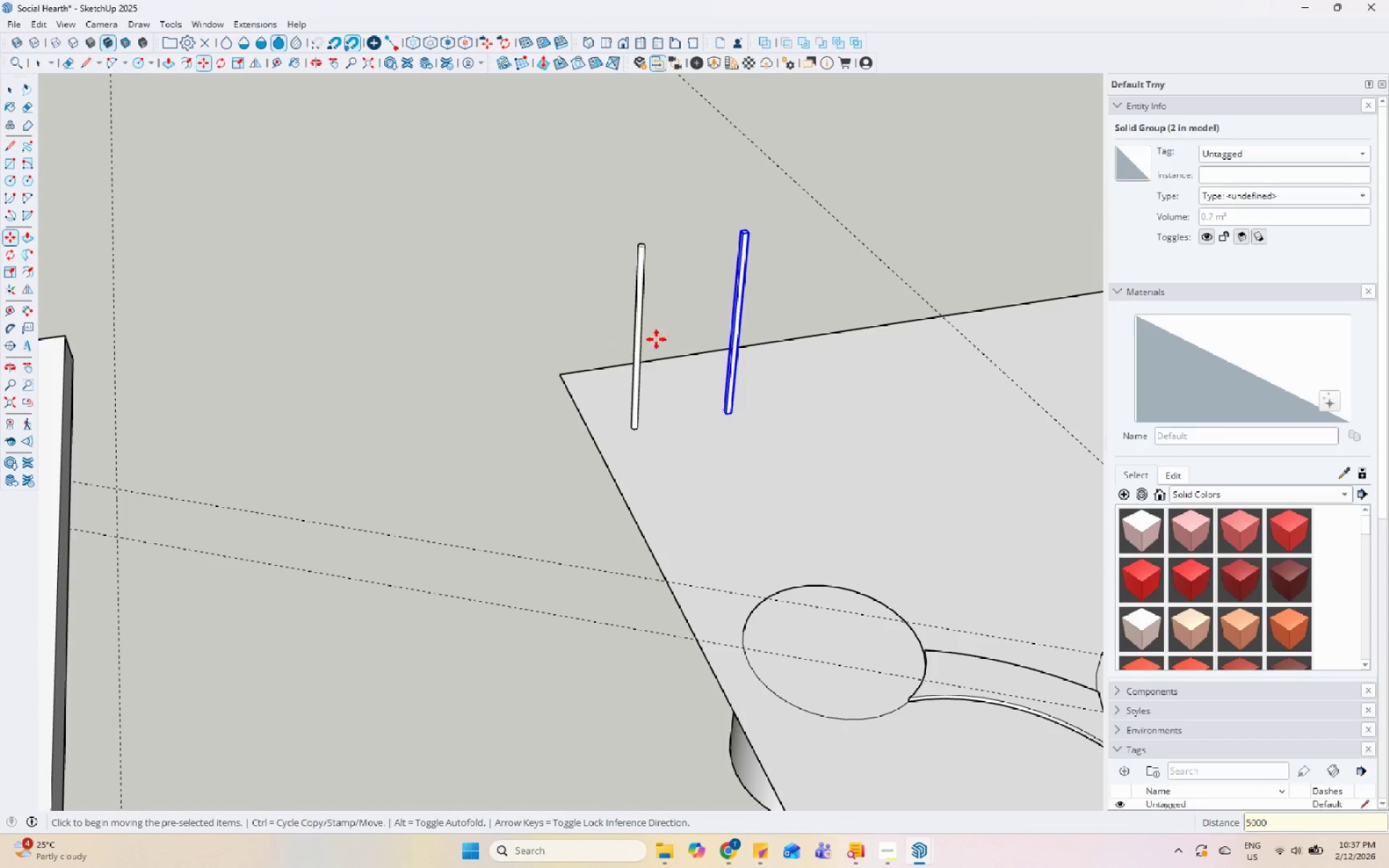 
scroll: coordinate [775, 295], scroll_direction: down, amount: 8.0
 